 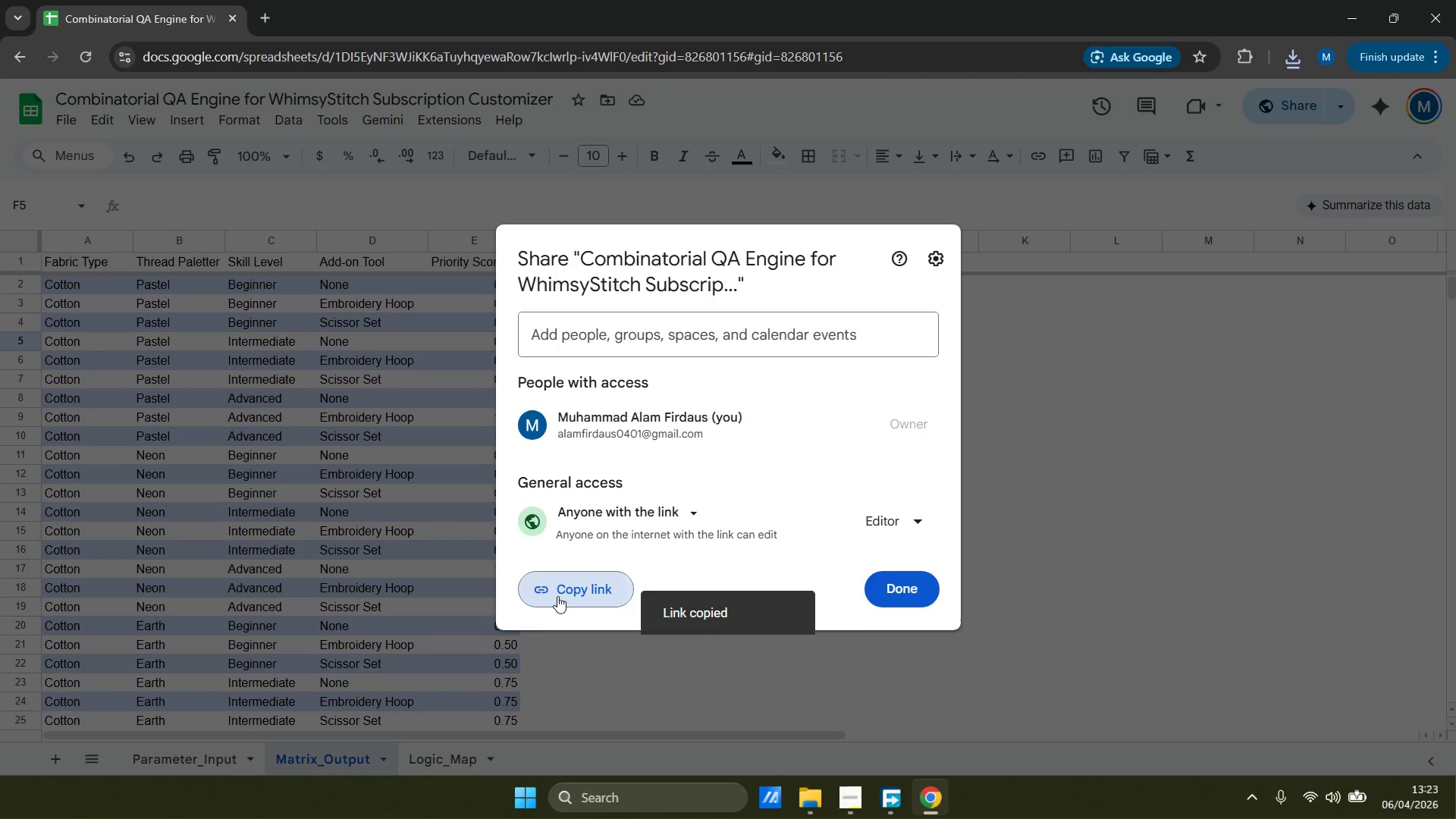 
left_click([913, 585])
 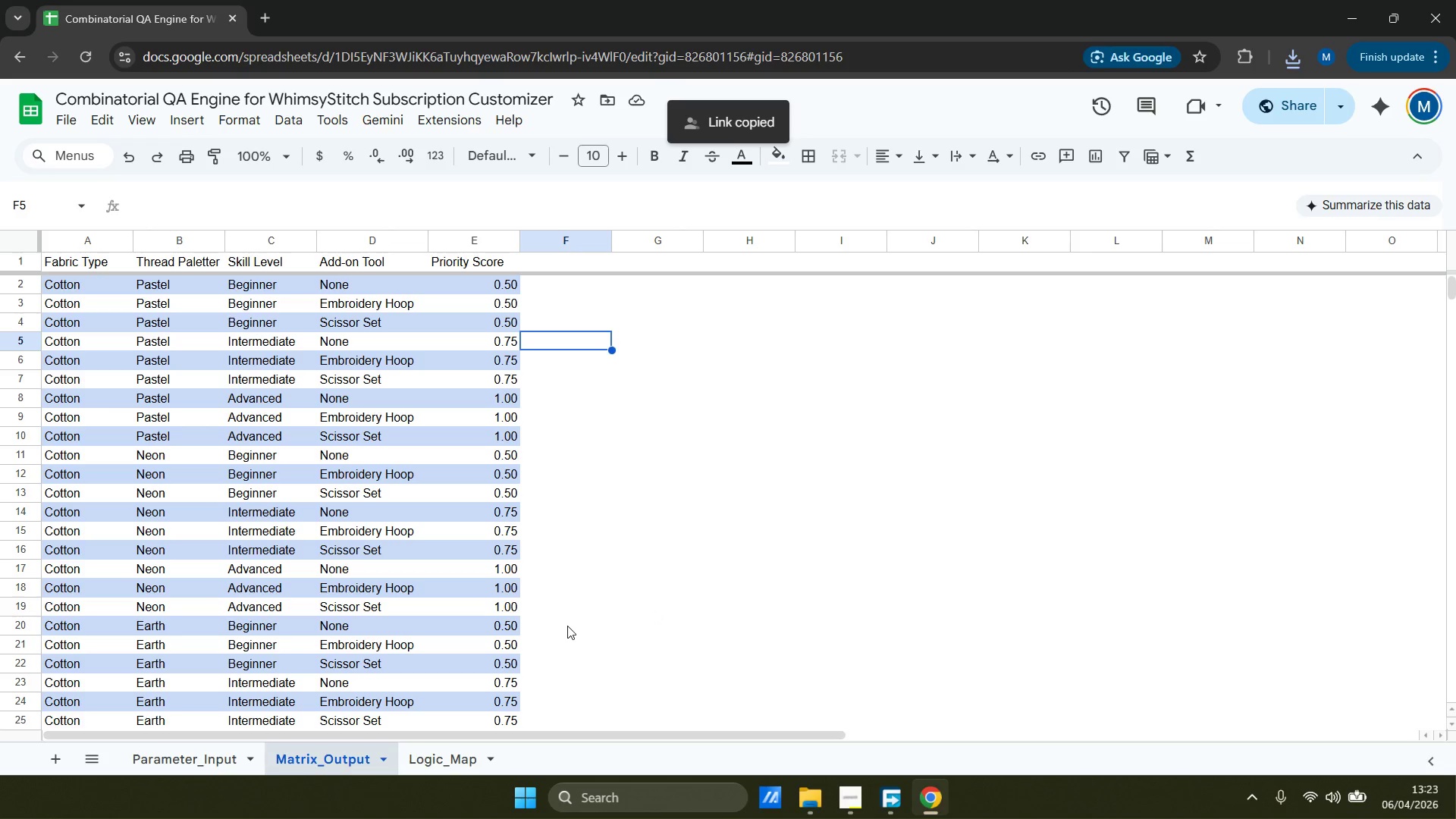 
wait(9.05)
 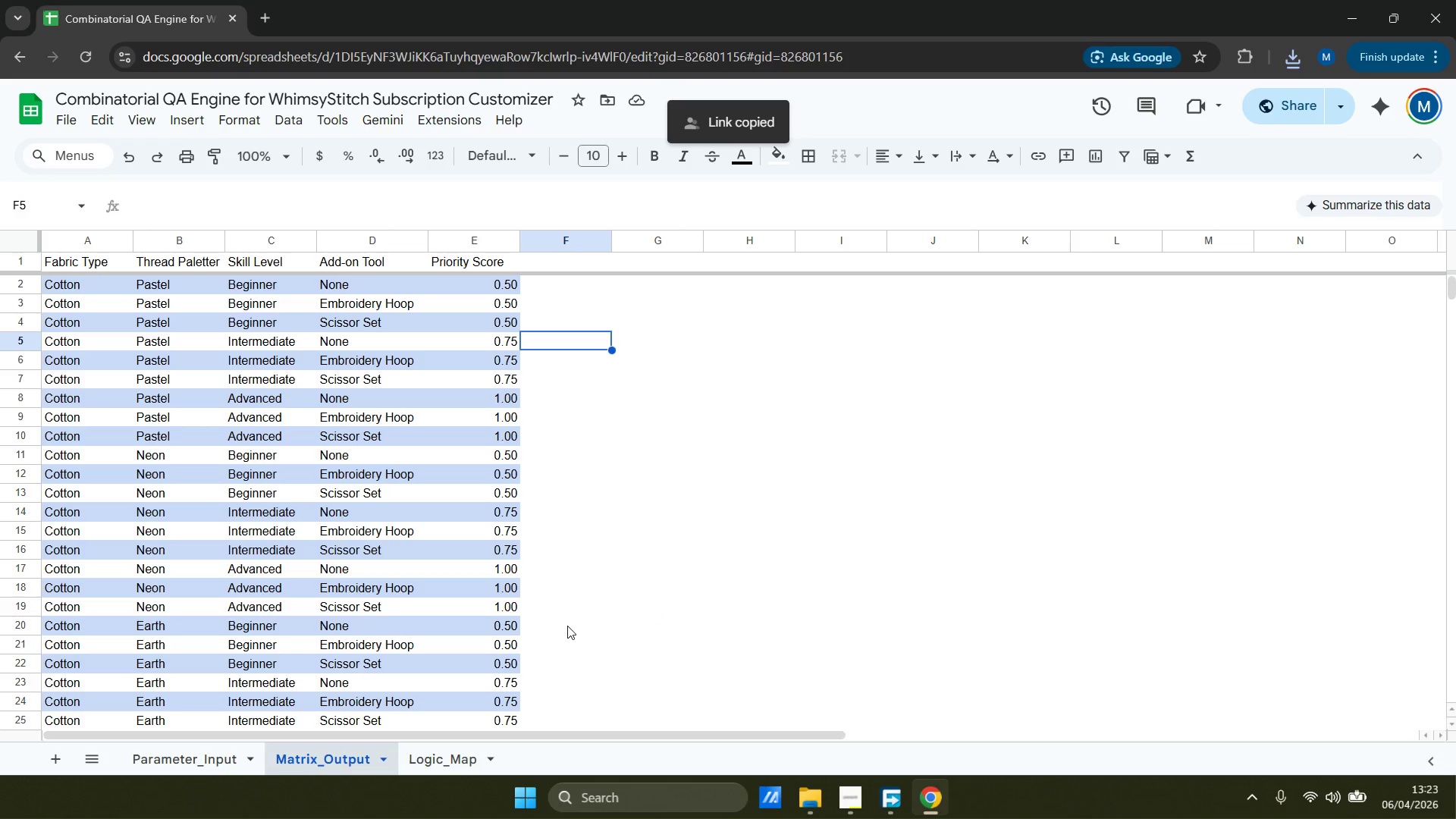 
left_click([329, 760])
 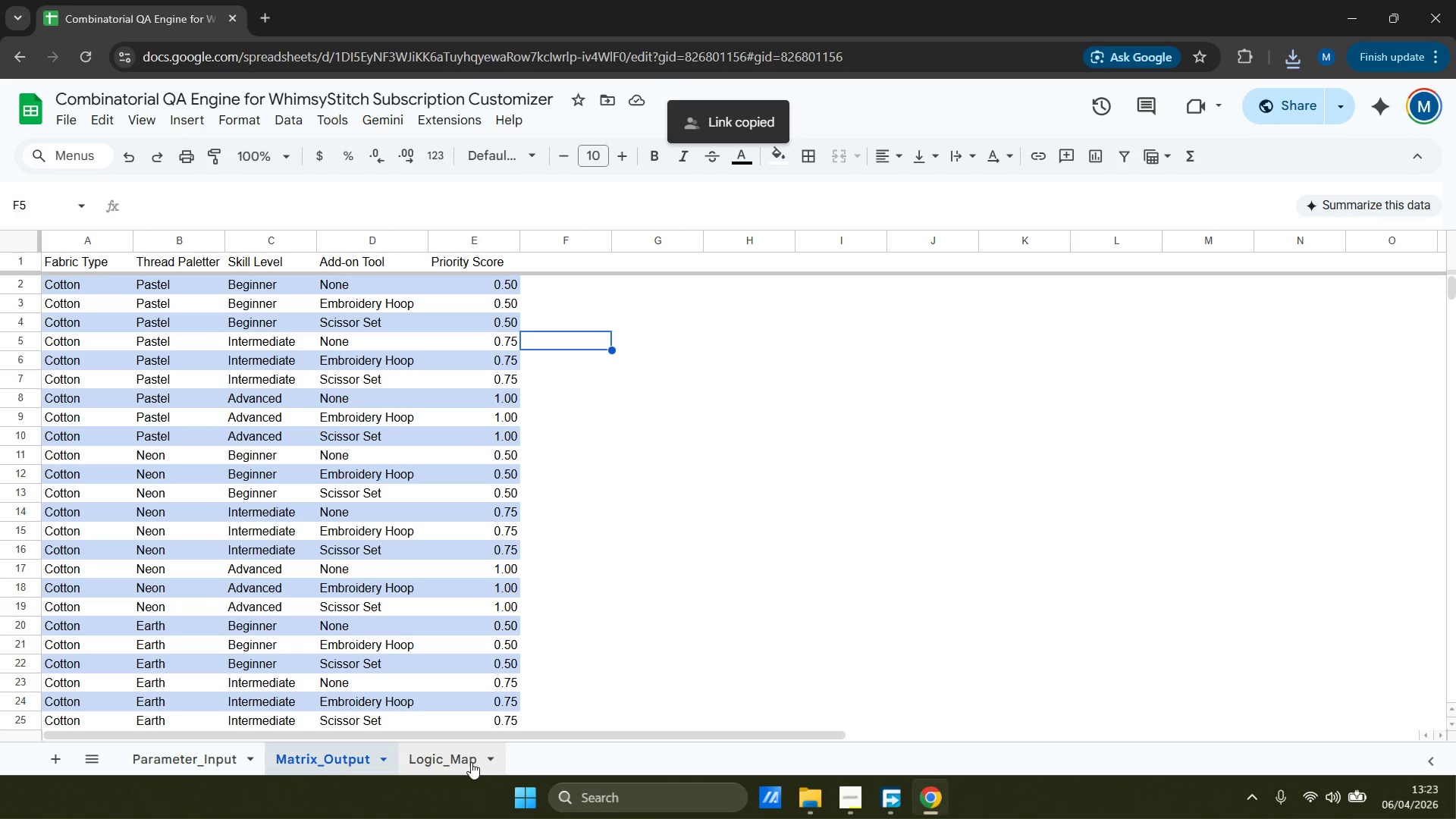 
left_click([466, 758])
 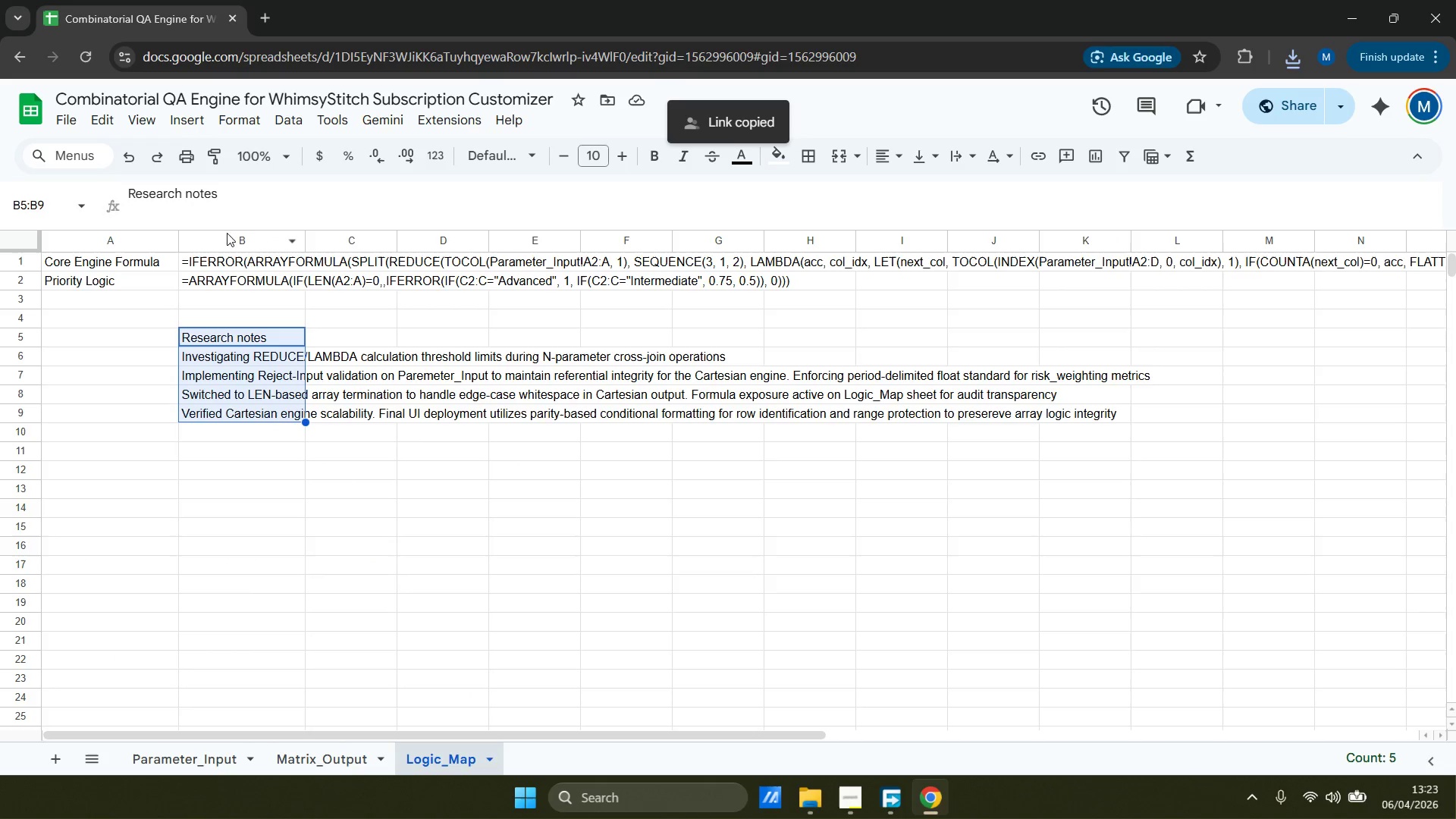 
left_click_drag(start_coordinate=[309, 240], to_coordinate=[346, 234])
 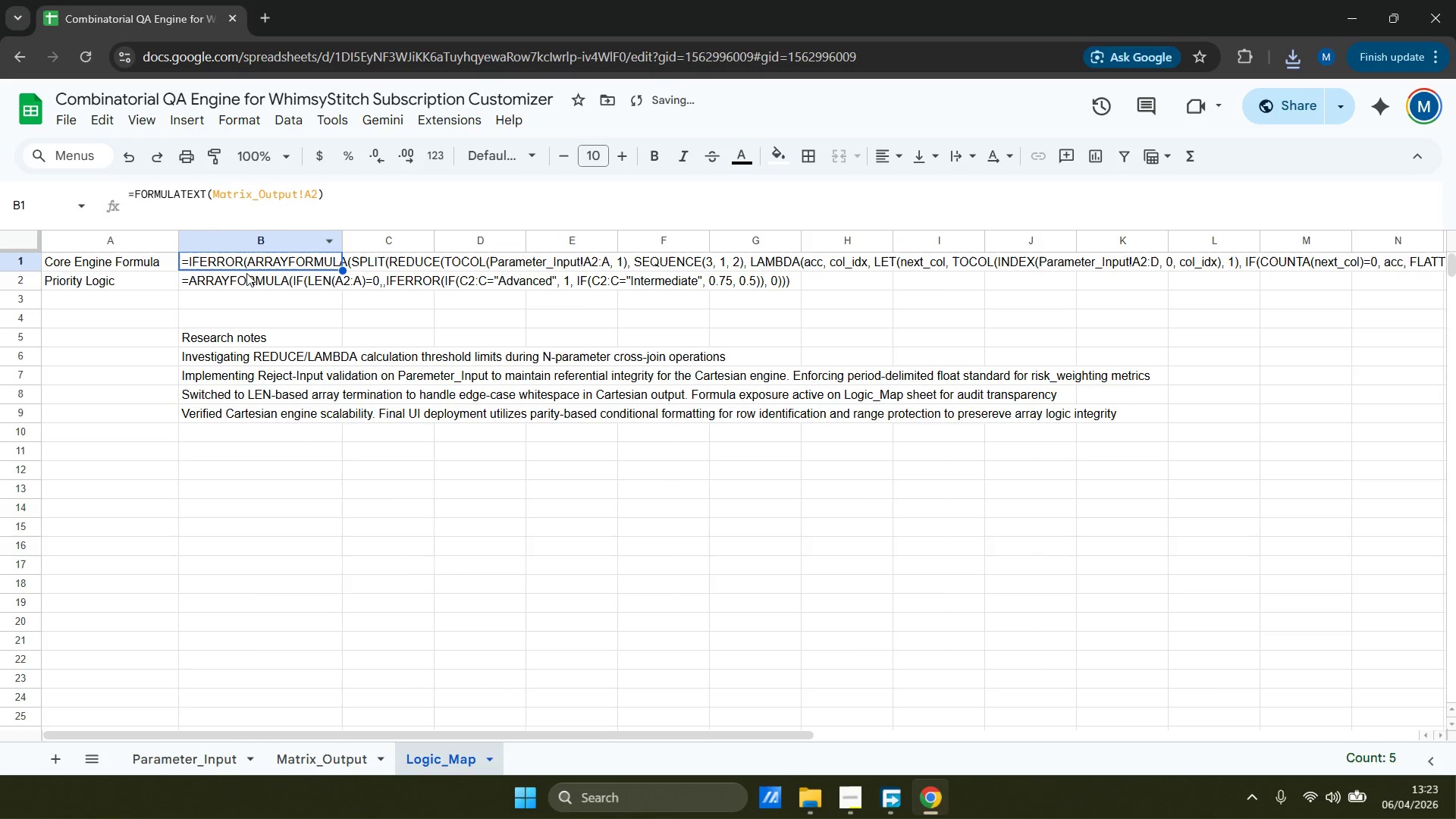 
double_click([244, 288])
 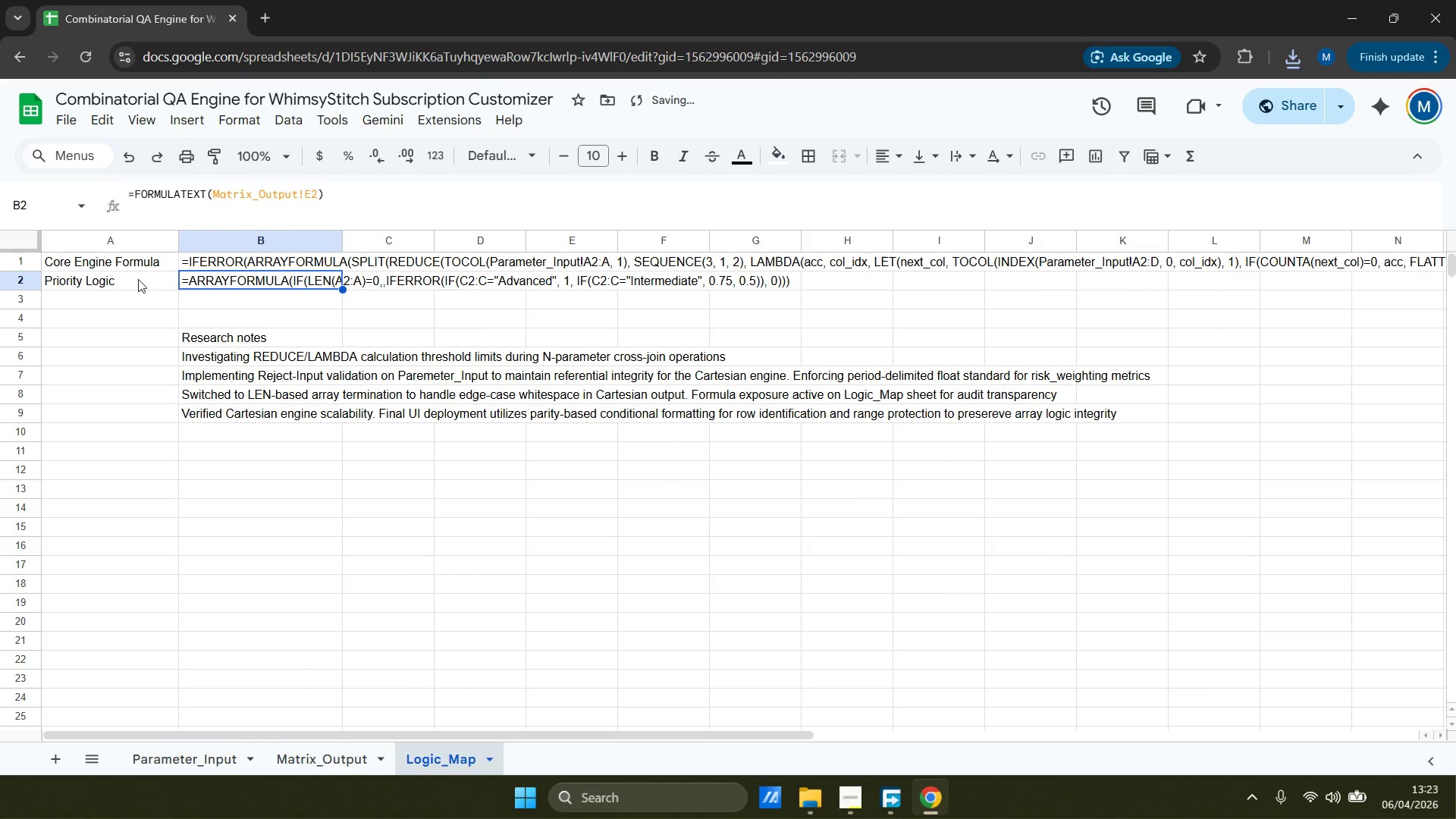 
left_click([133, 262])
 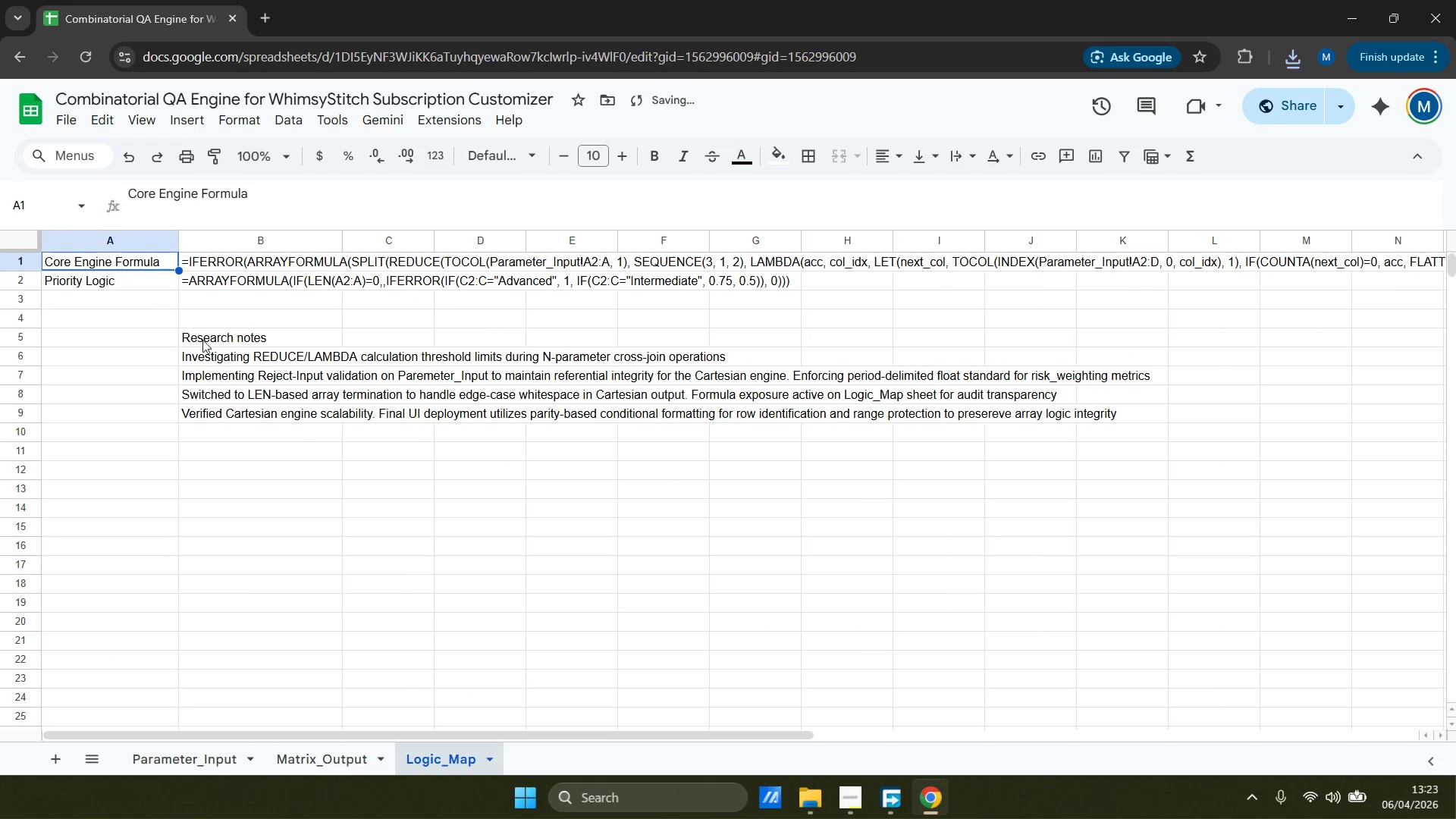 
left_click([207, 337])
 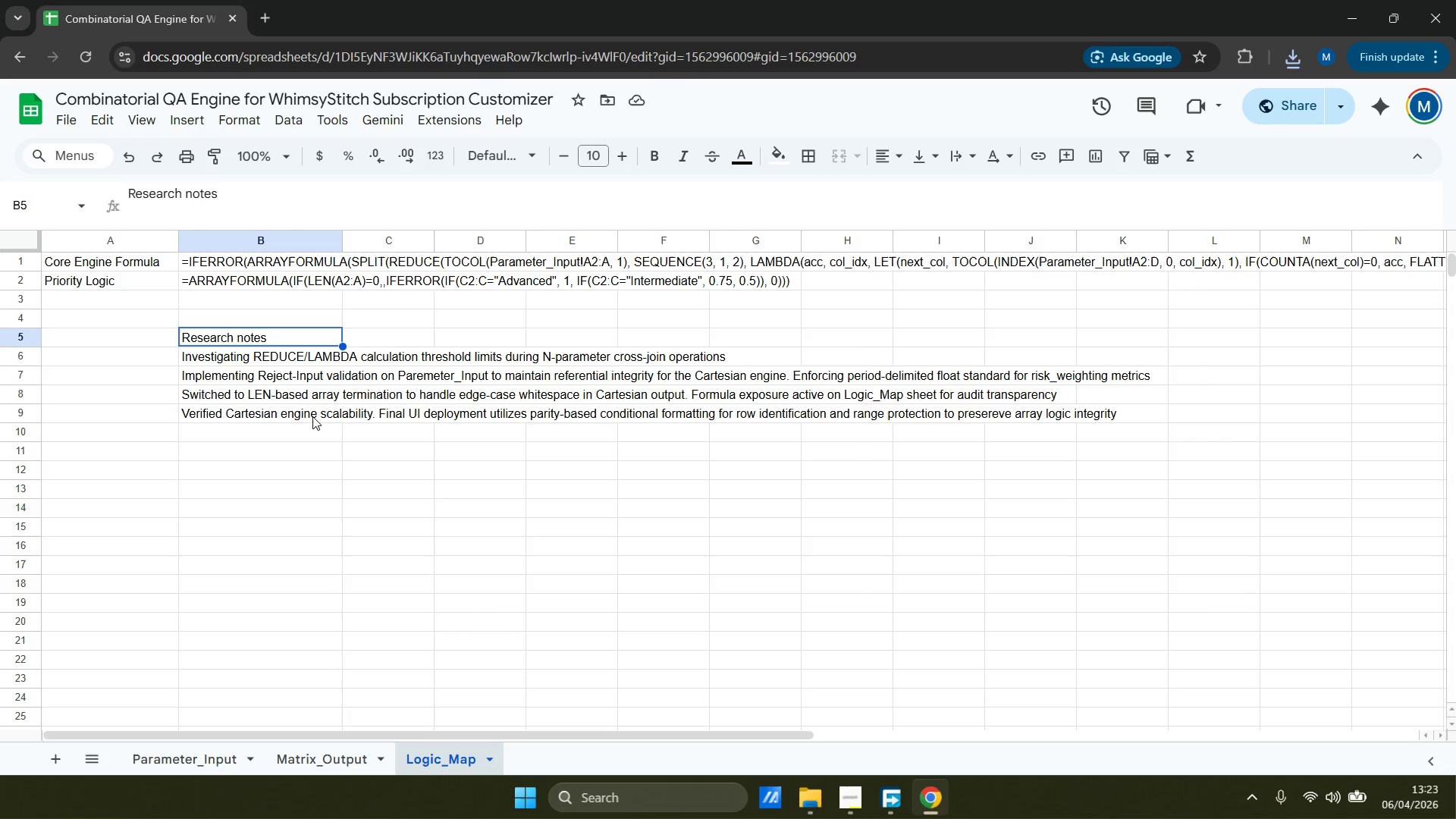 
hold_key(key=ShiftLeft, duration=0.53)
left_click([304, 420])
 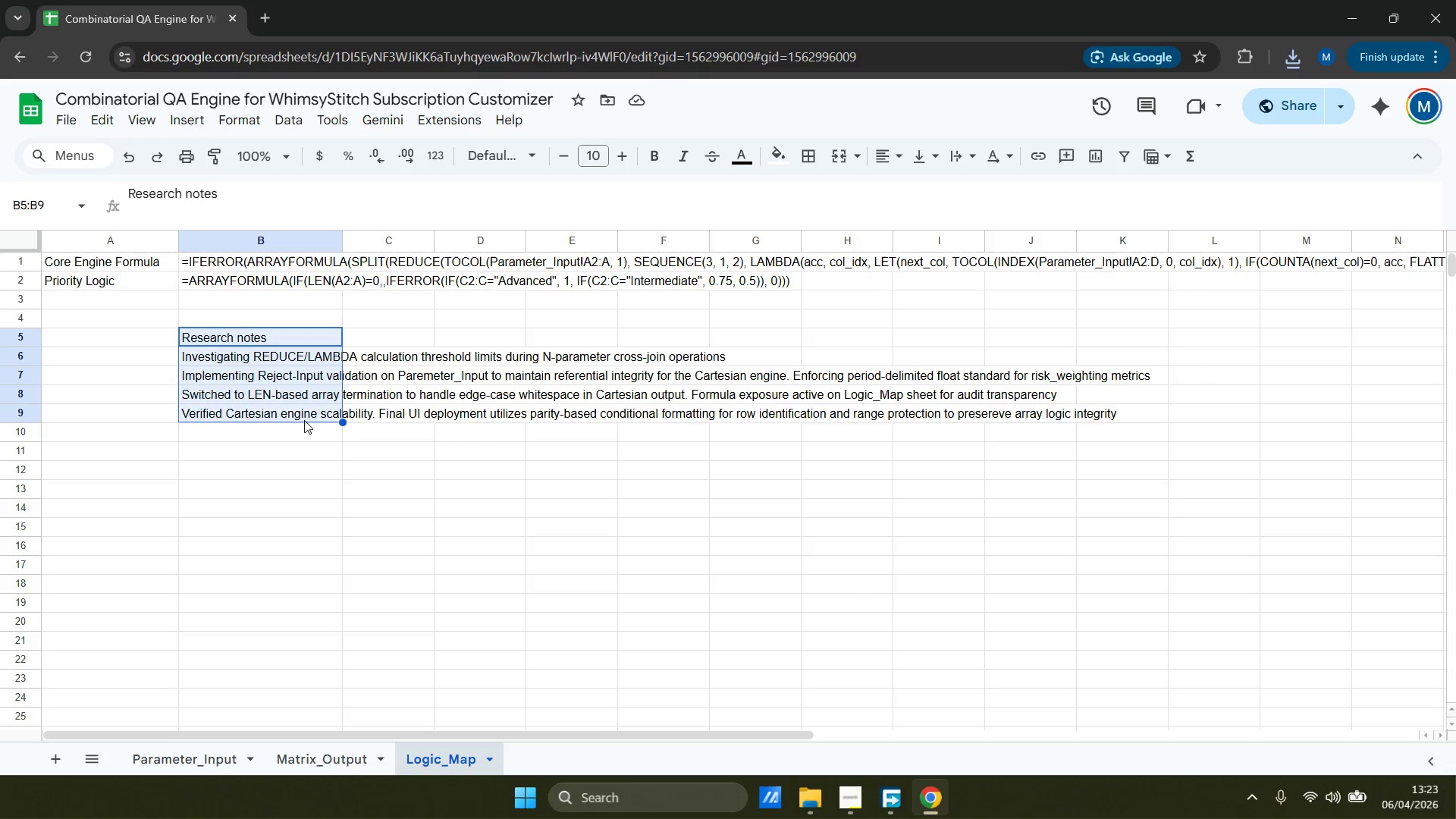 
key(Control+ControlLeft)
 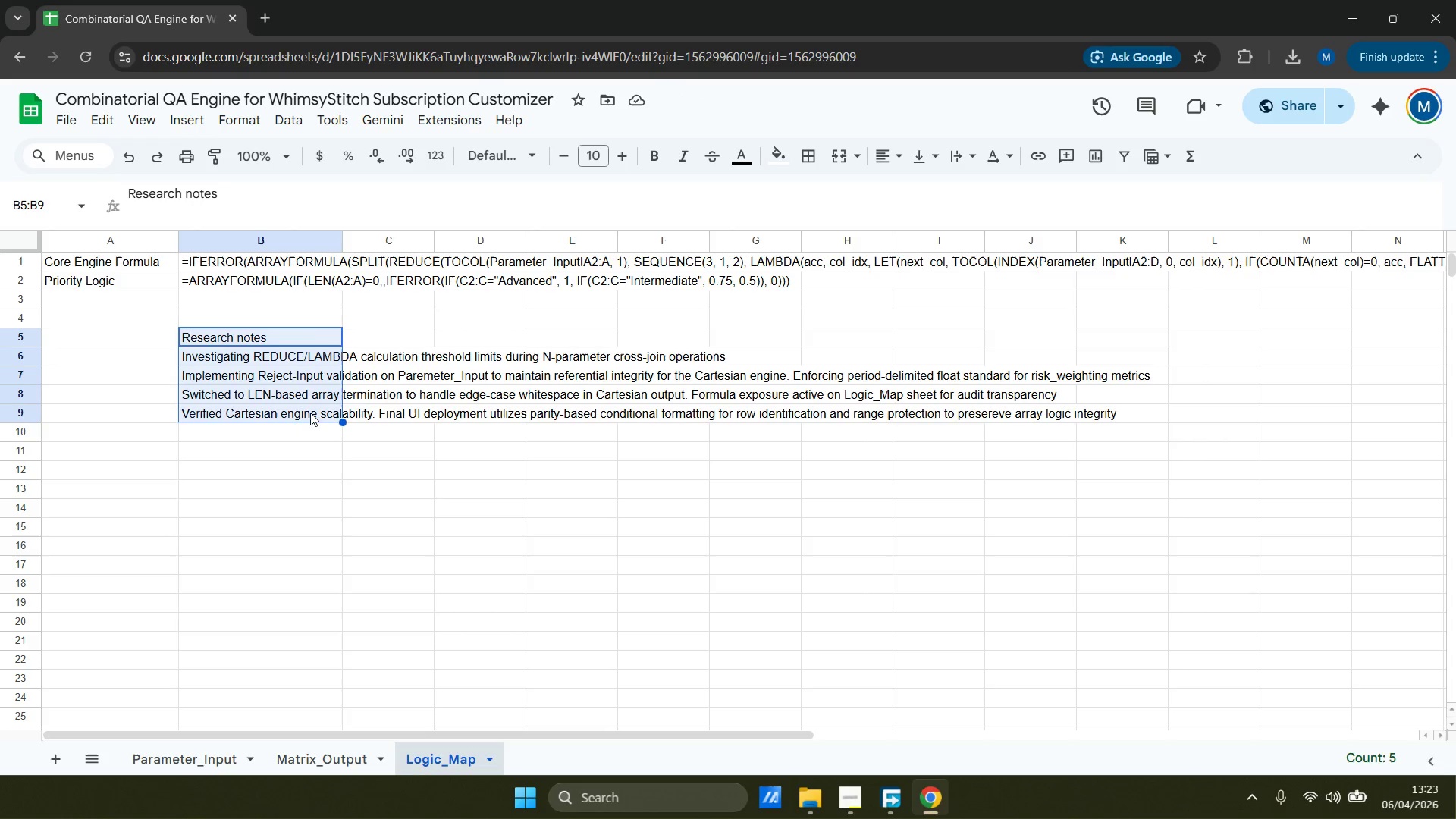 
key(Control+X)
 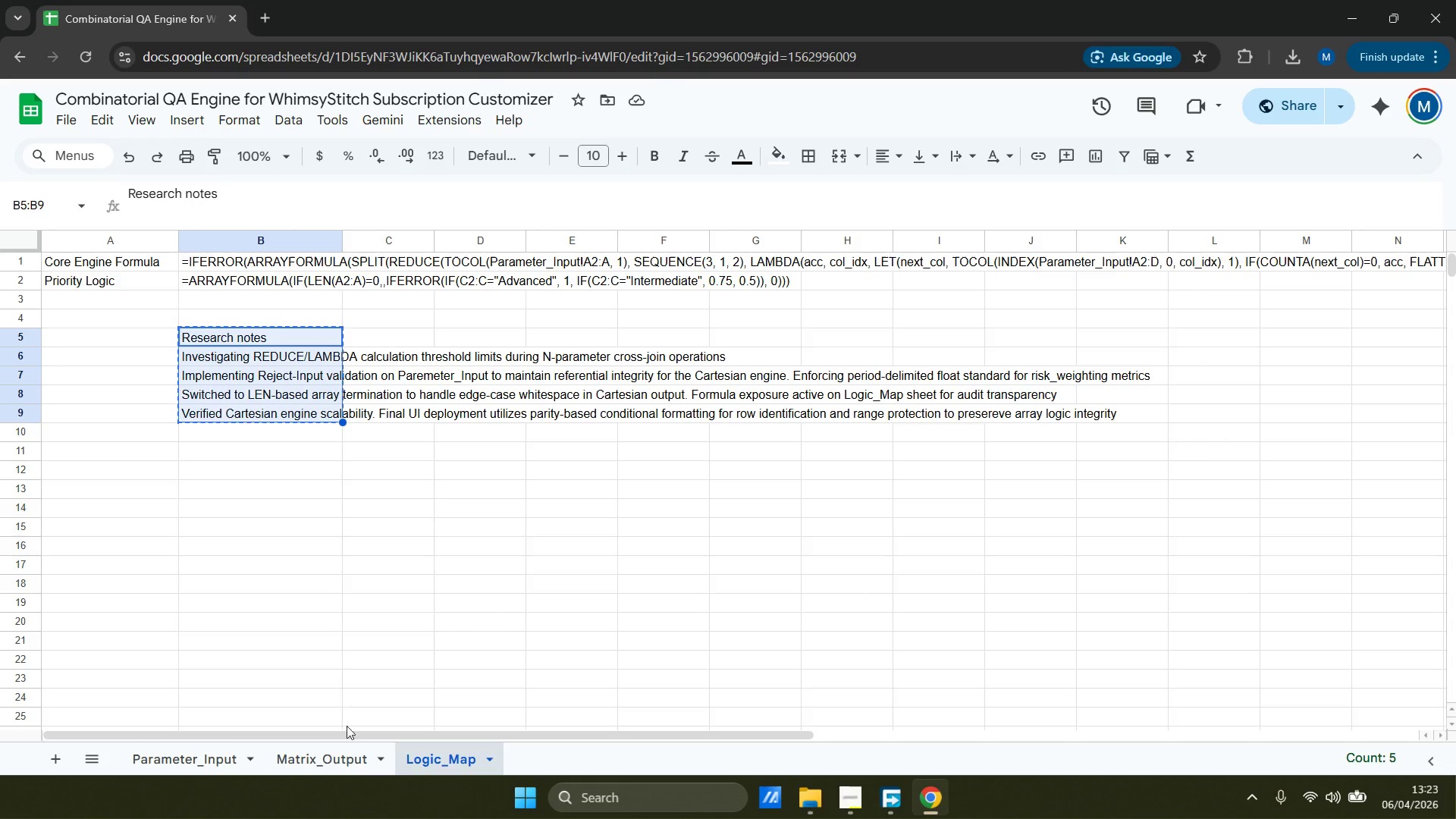 
left_click([341, 750])
 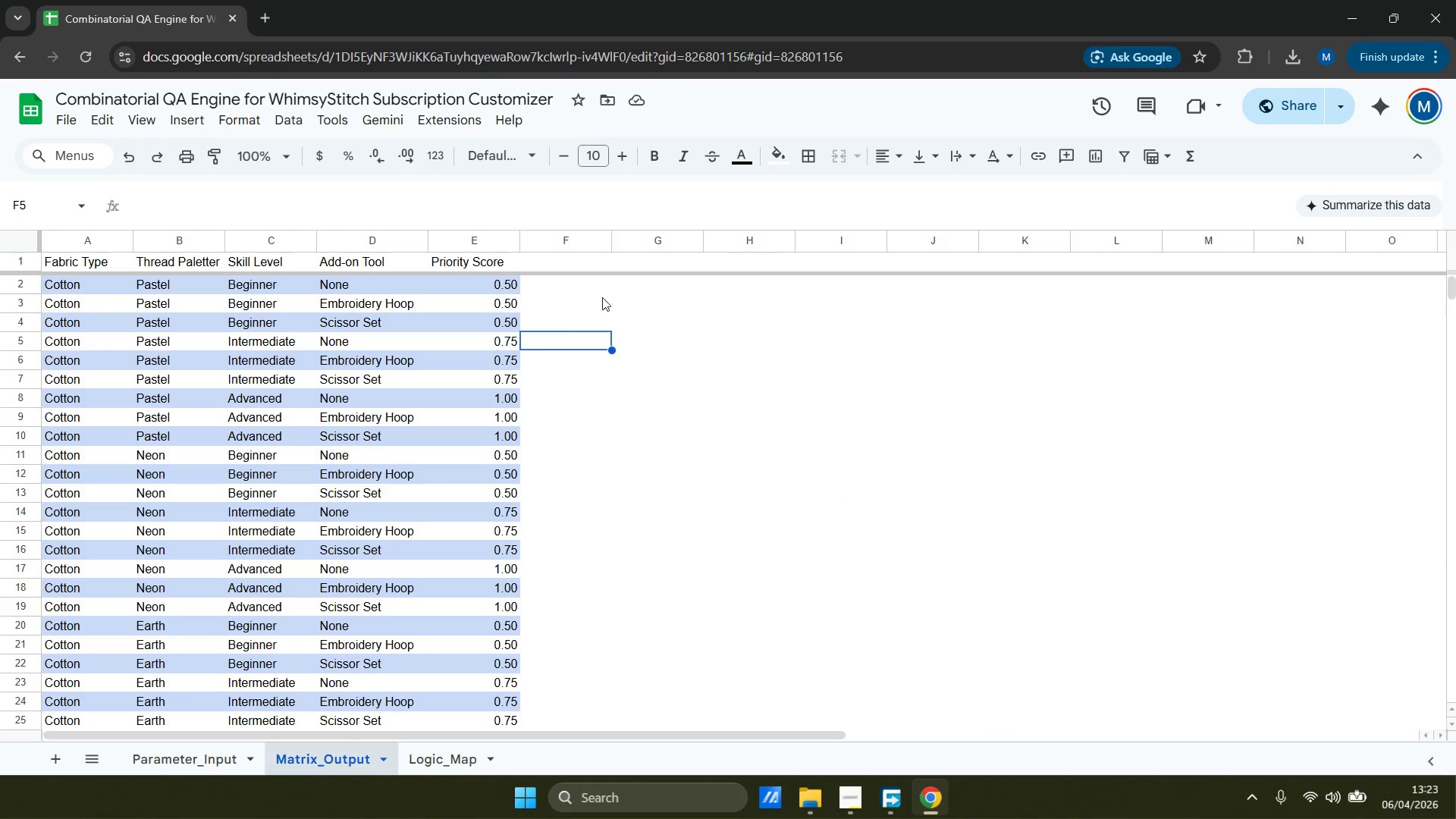 
left_click([659, 278])
 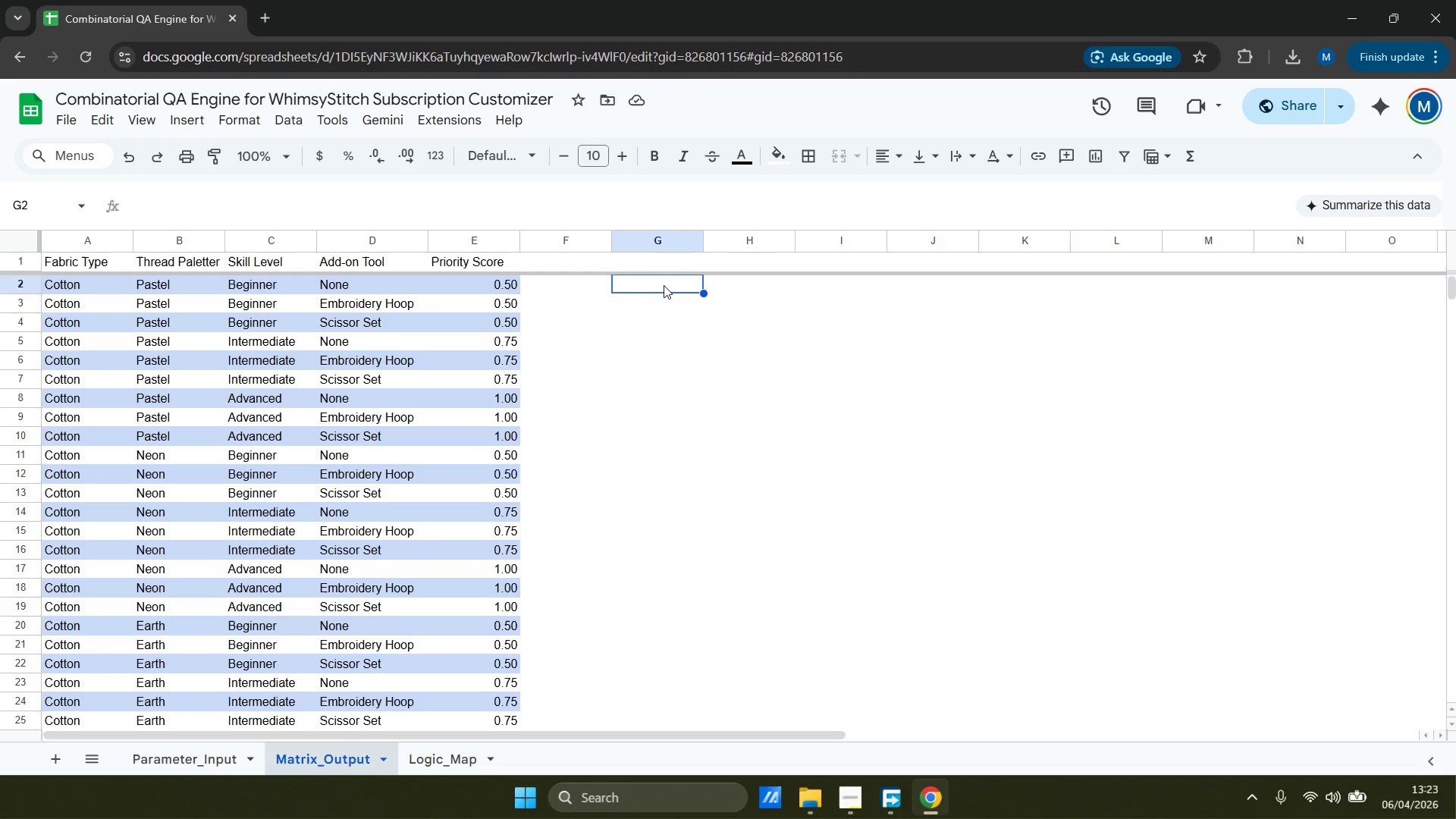 
key(Control+V)
 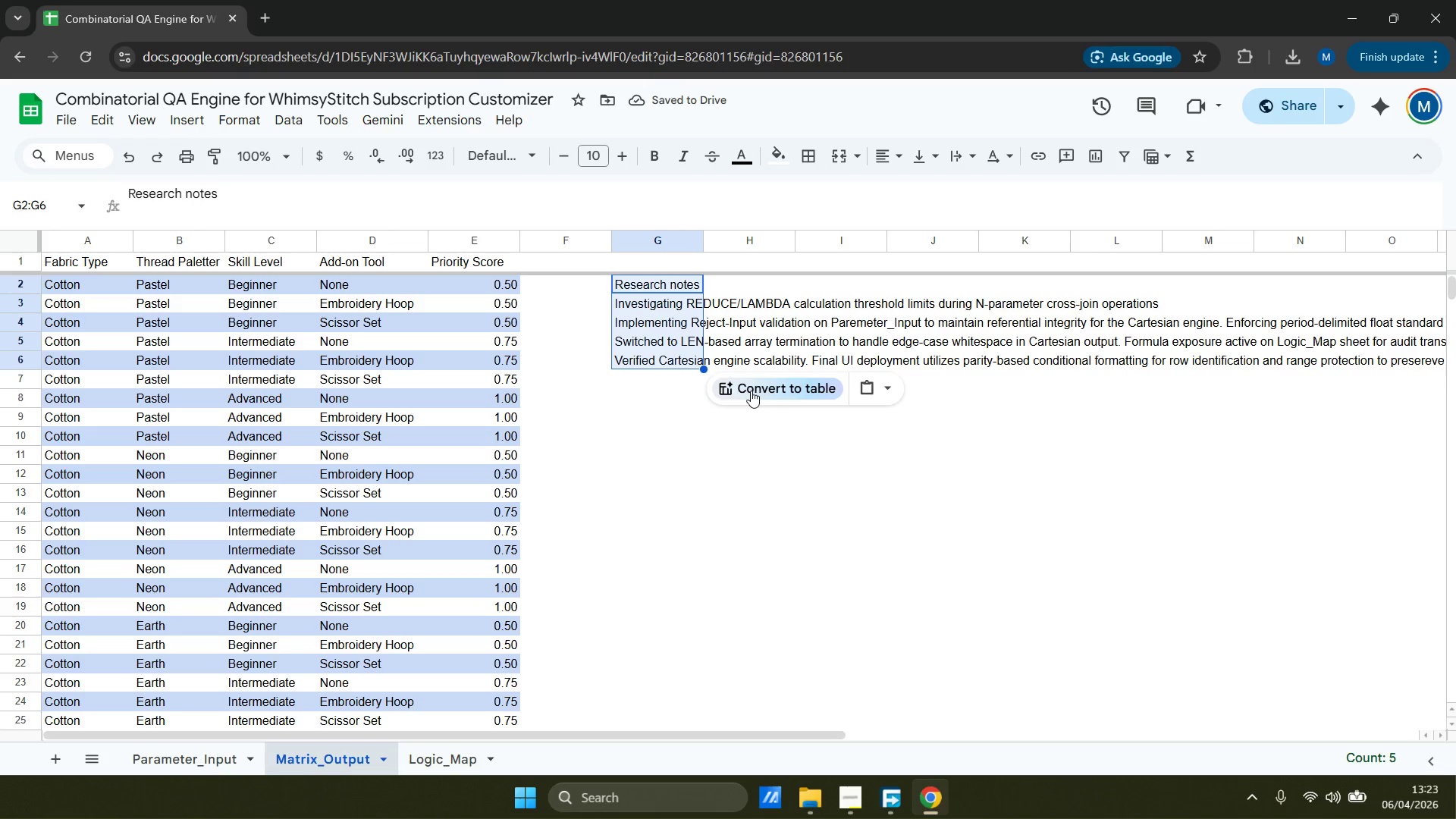 
wait(6.91)
 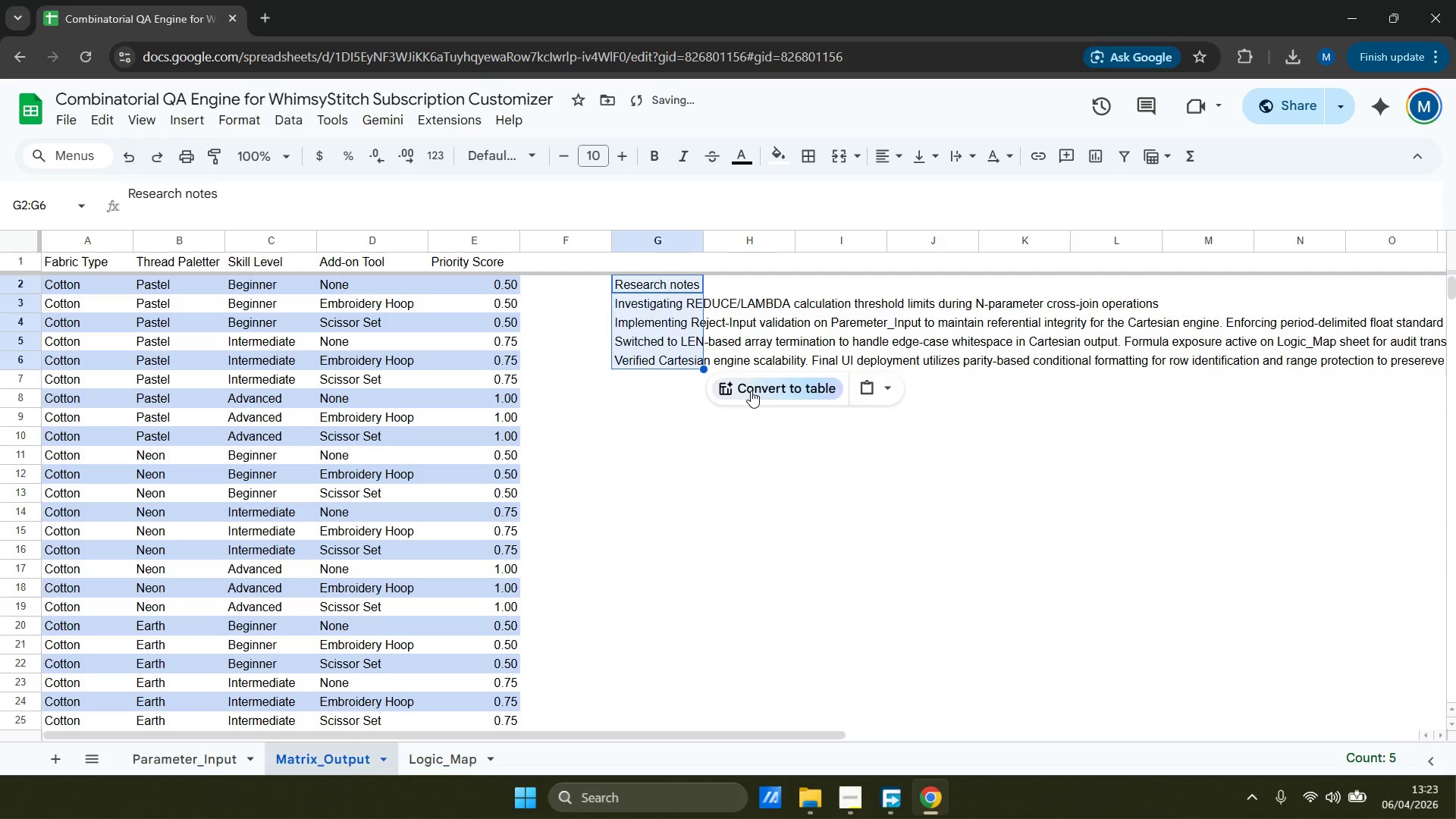 
left_click([683, 507])
 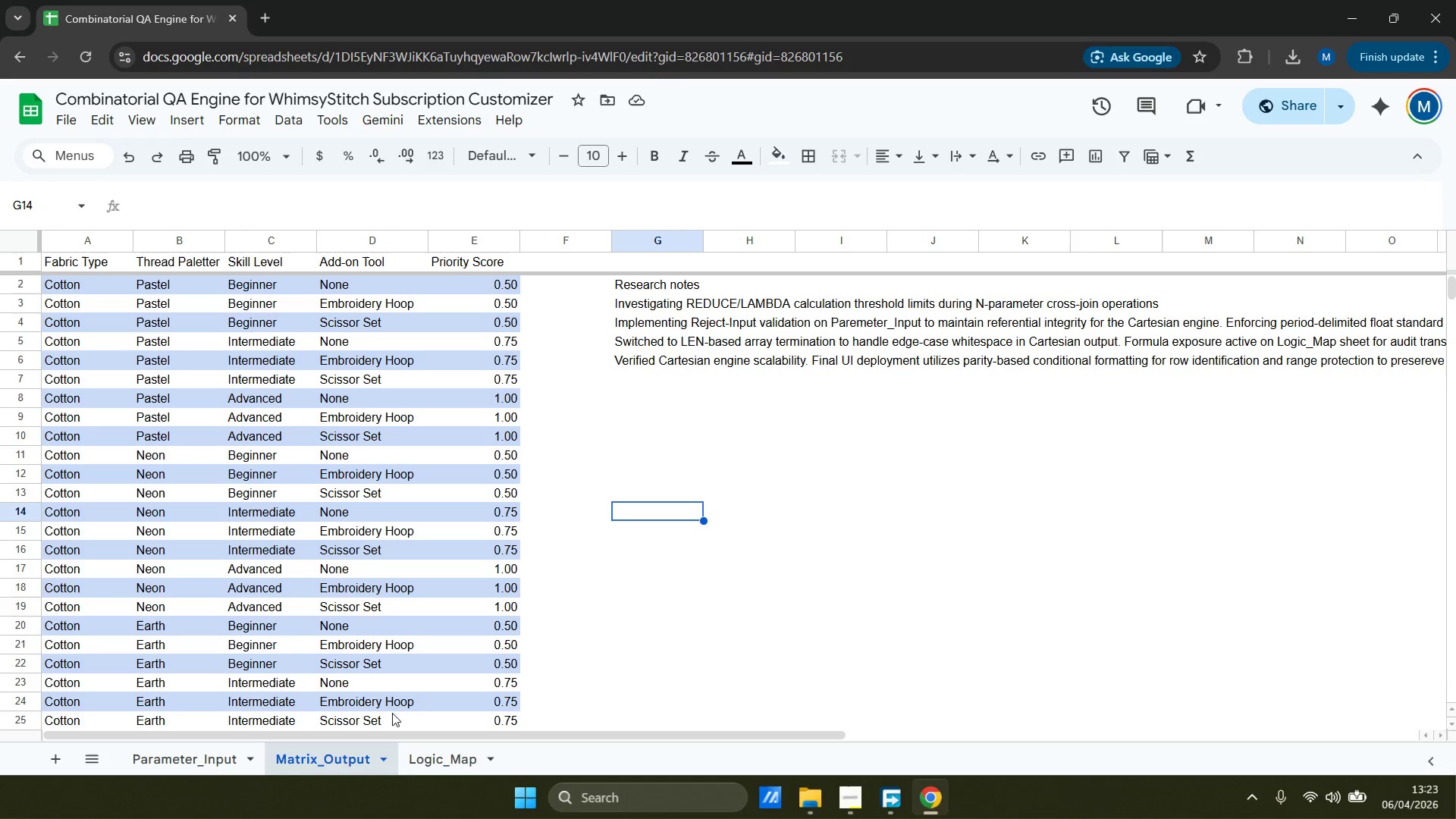 
left_click([152, 759])
 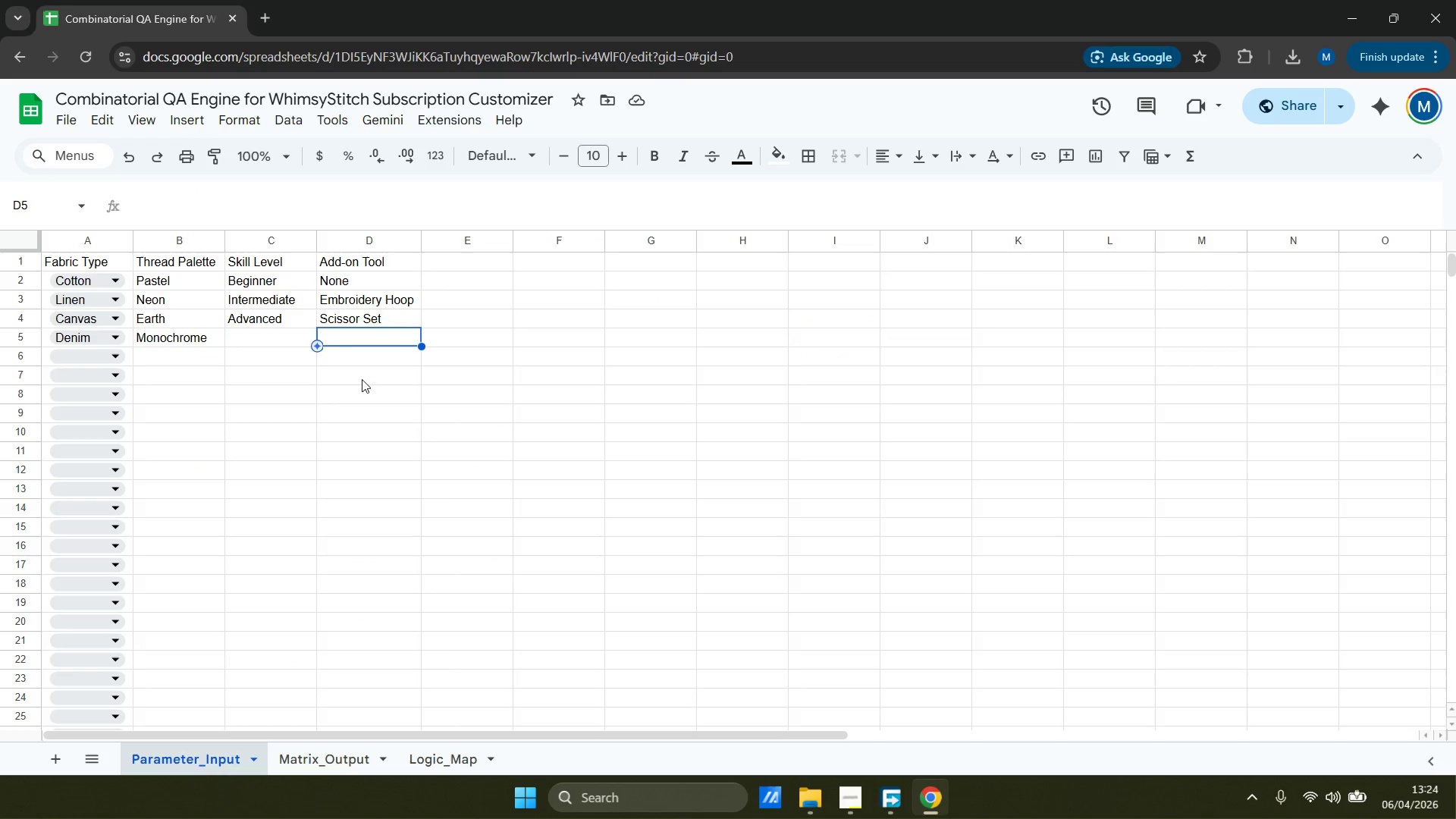 
wait(11.11)
 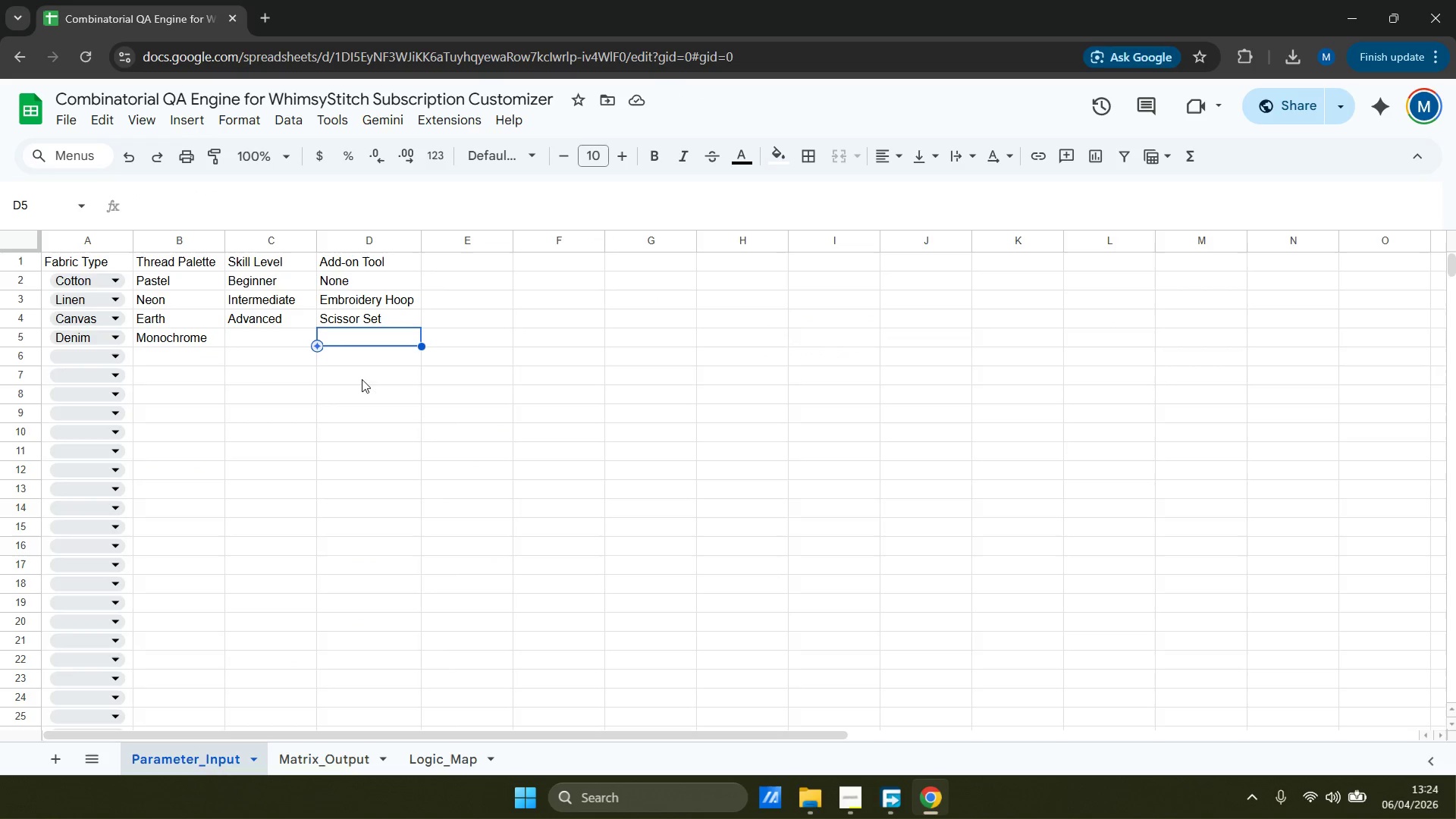 
left_click([96, 294])
 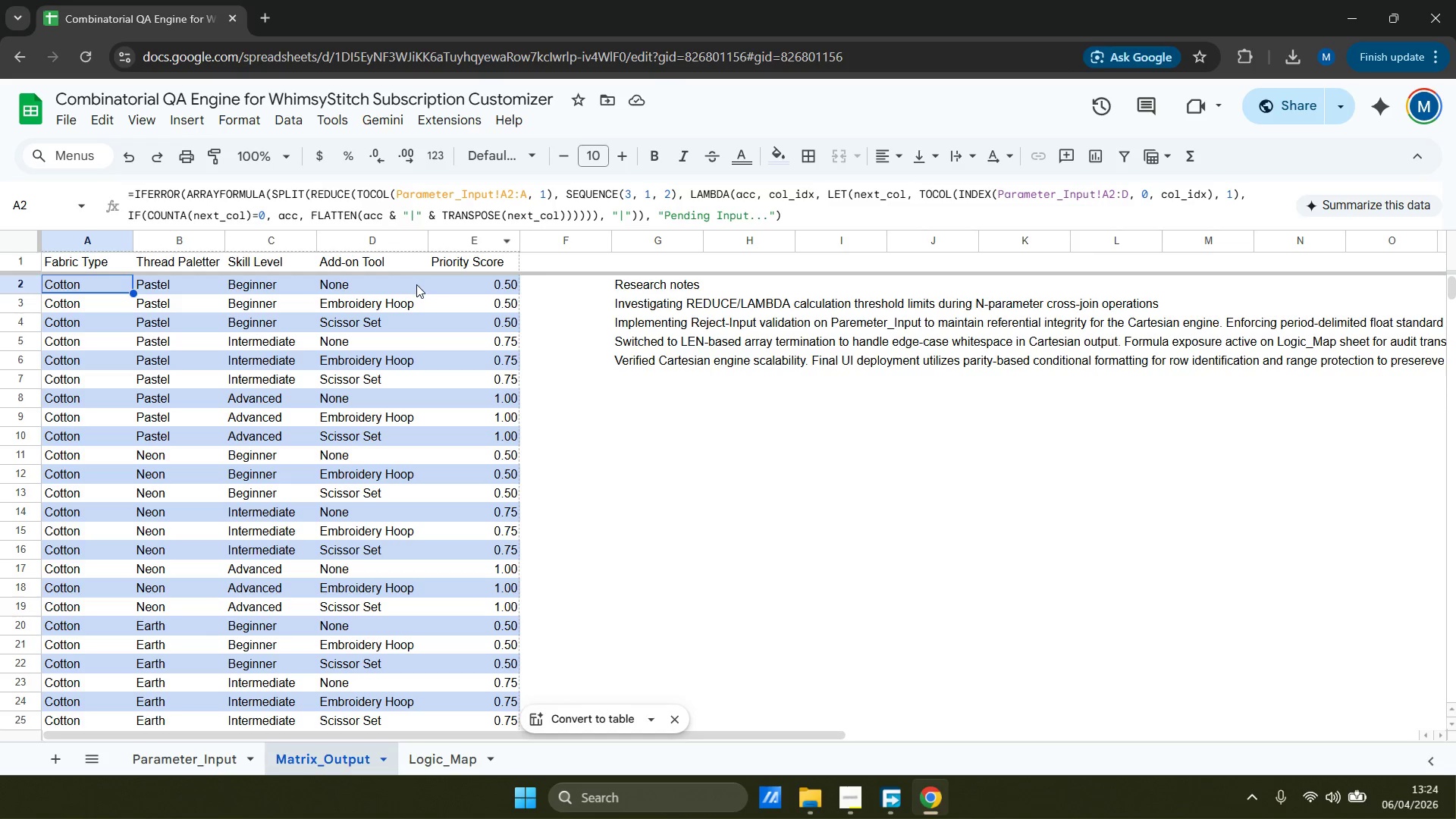 
wait(14.51)
 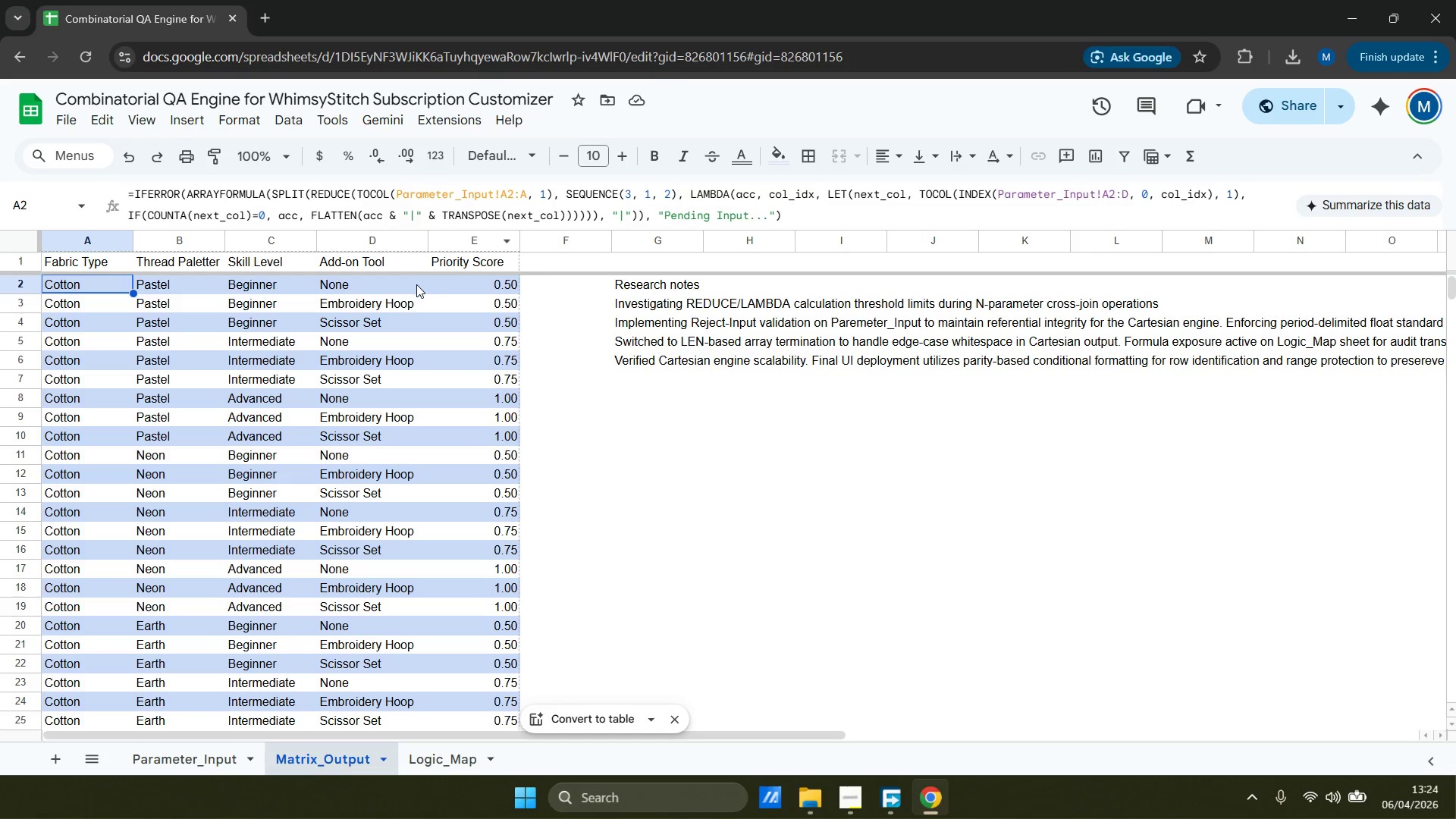 
mouse_move([190, 764])
 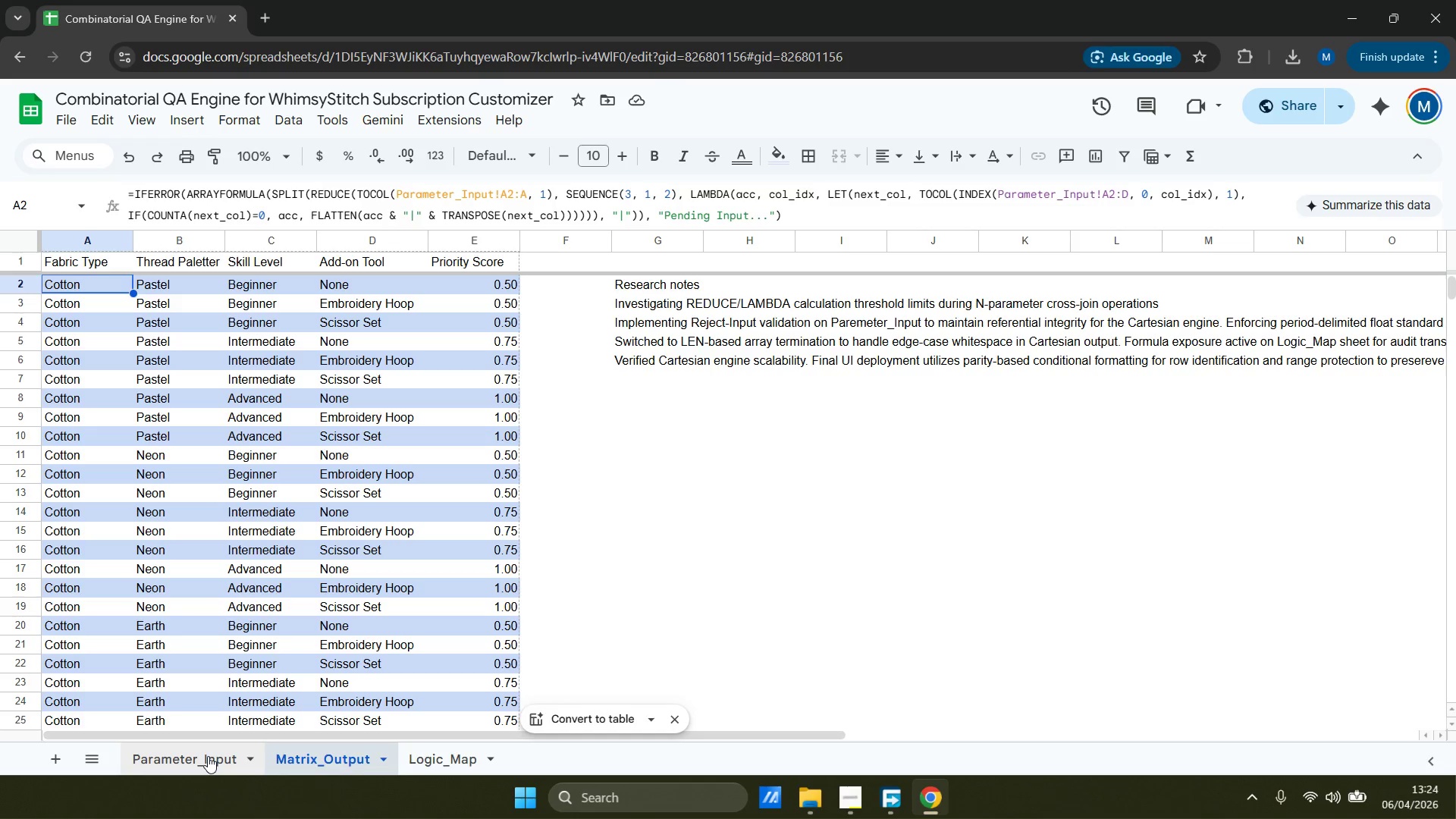 
left_click([208, 756])
 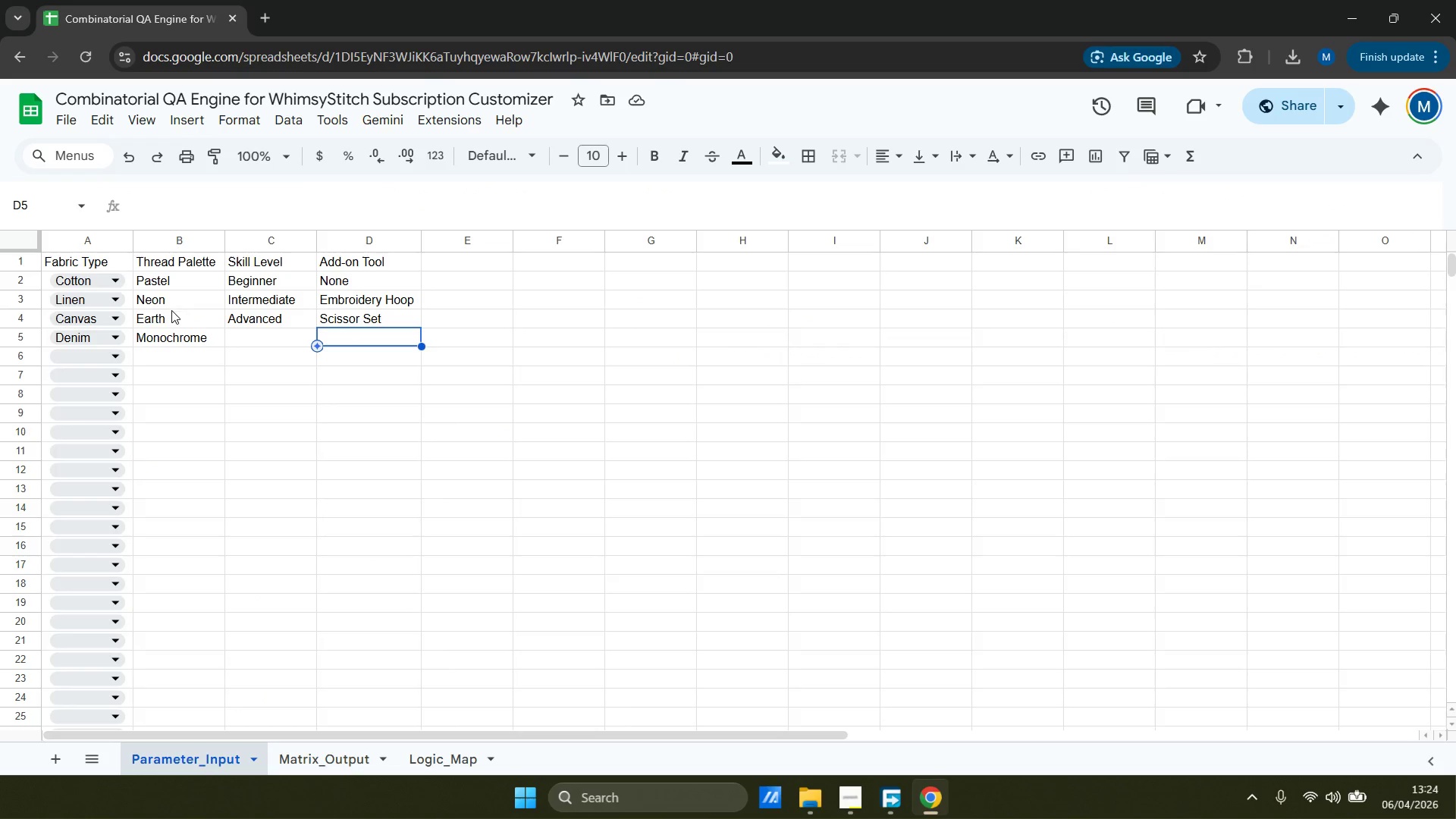 
wait(7.28)
 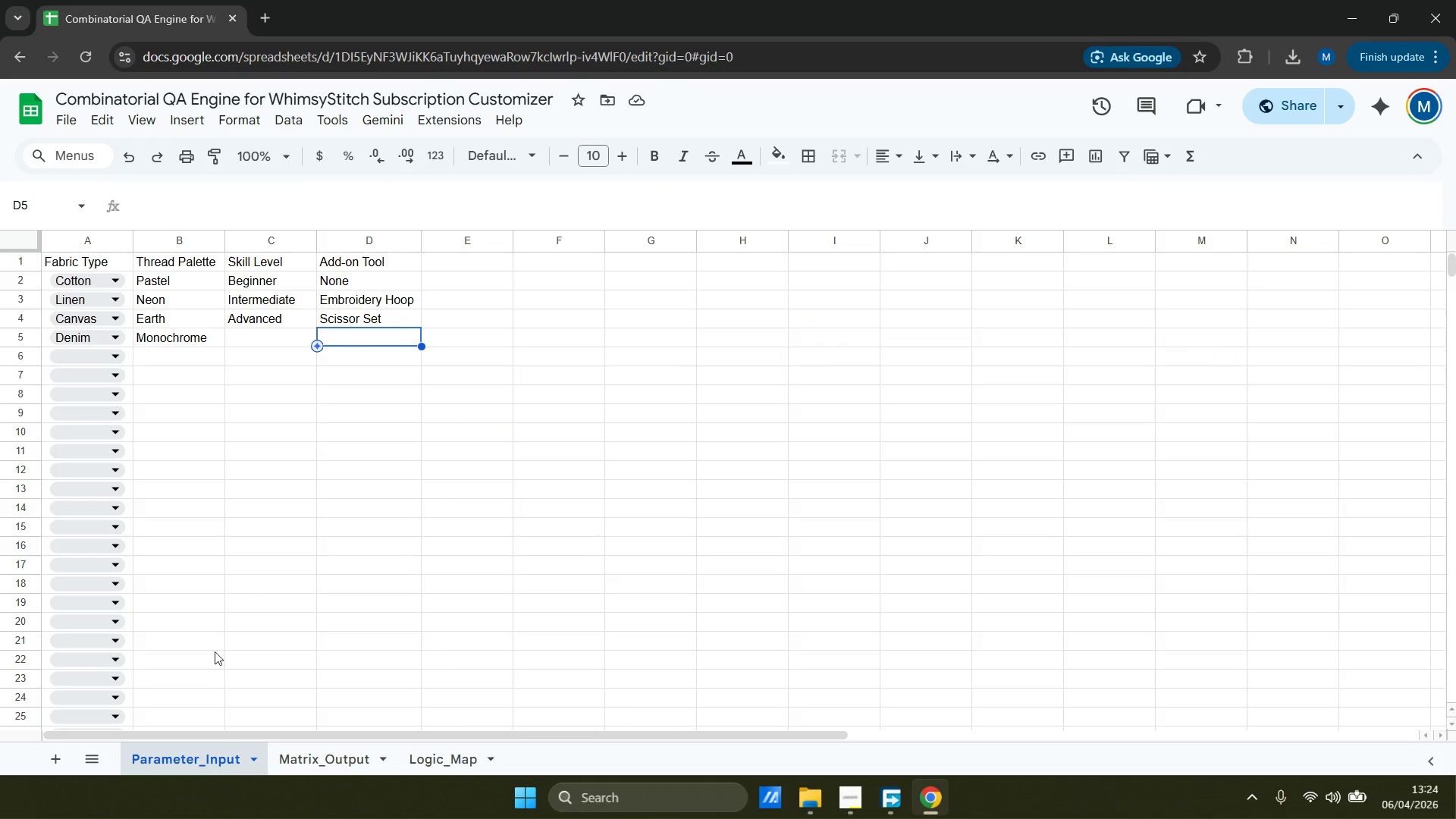 
left_click([178, 281])
 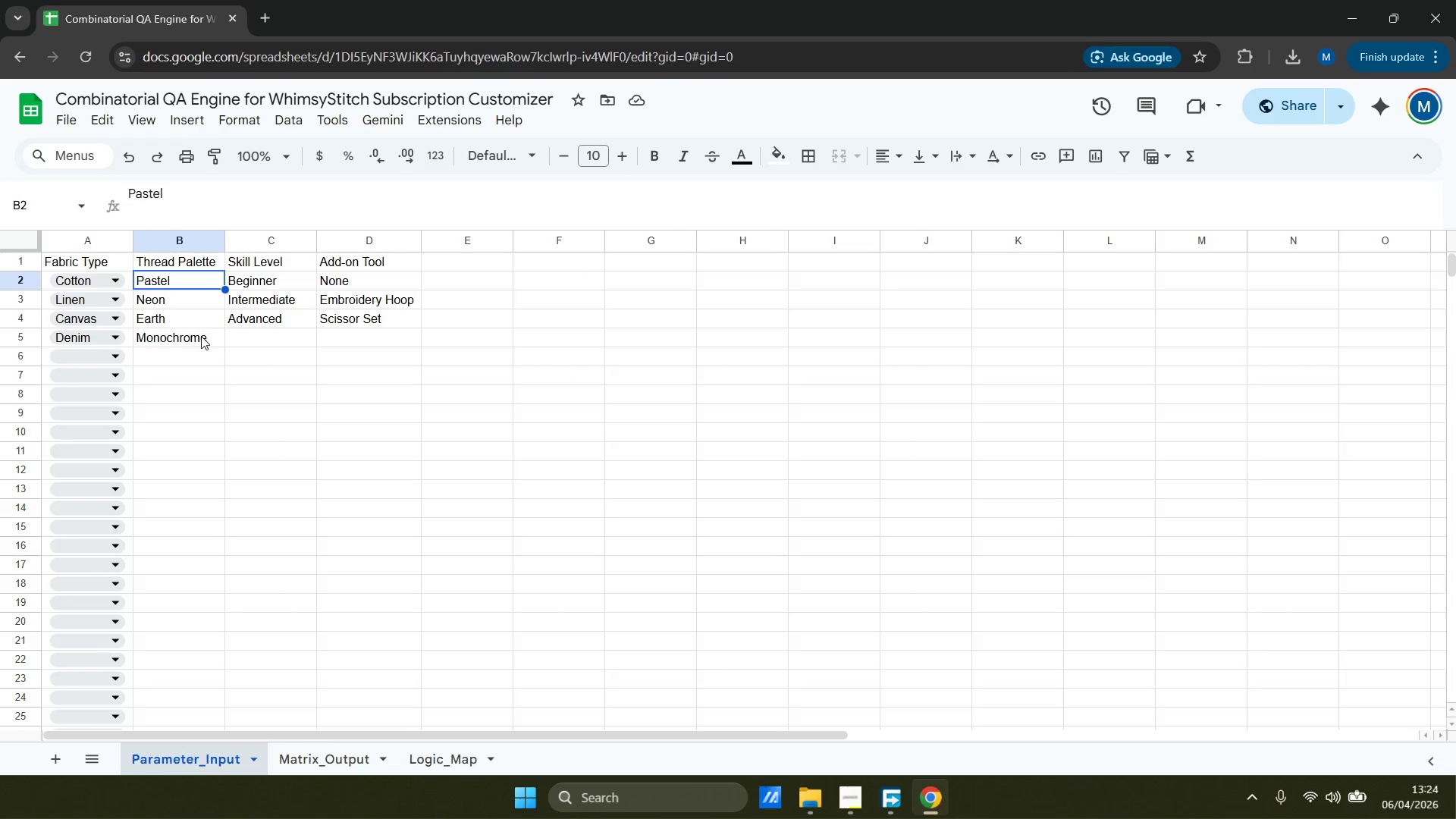 
hold_key(key=ShiftLeft, duration=0.42)
left_click([201, 336])
 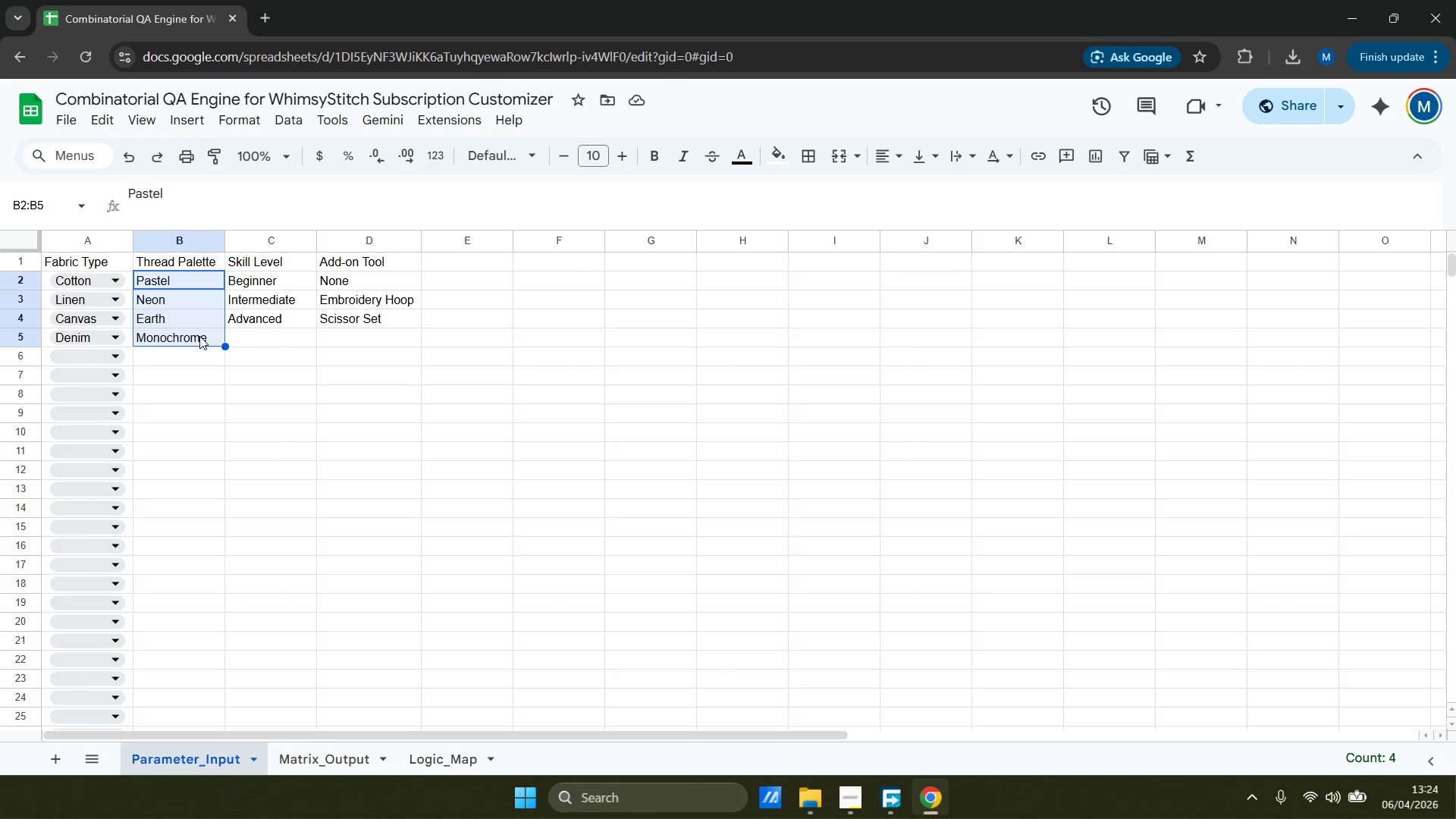 
key(Control+ControlLeft)
 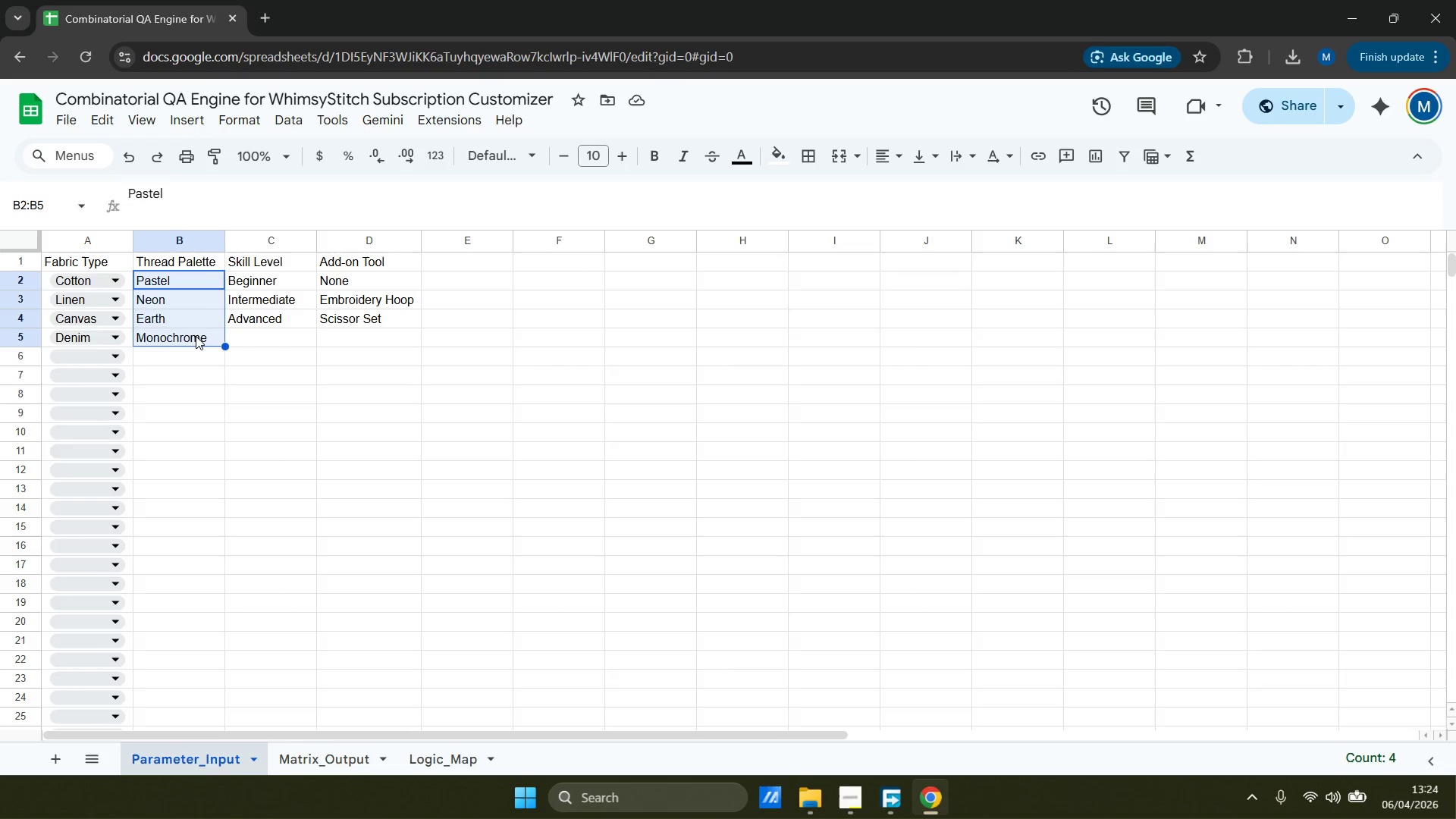 
key(Control+X)
 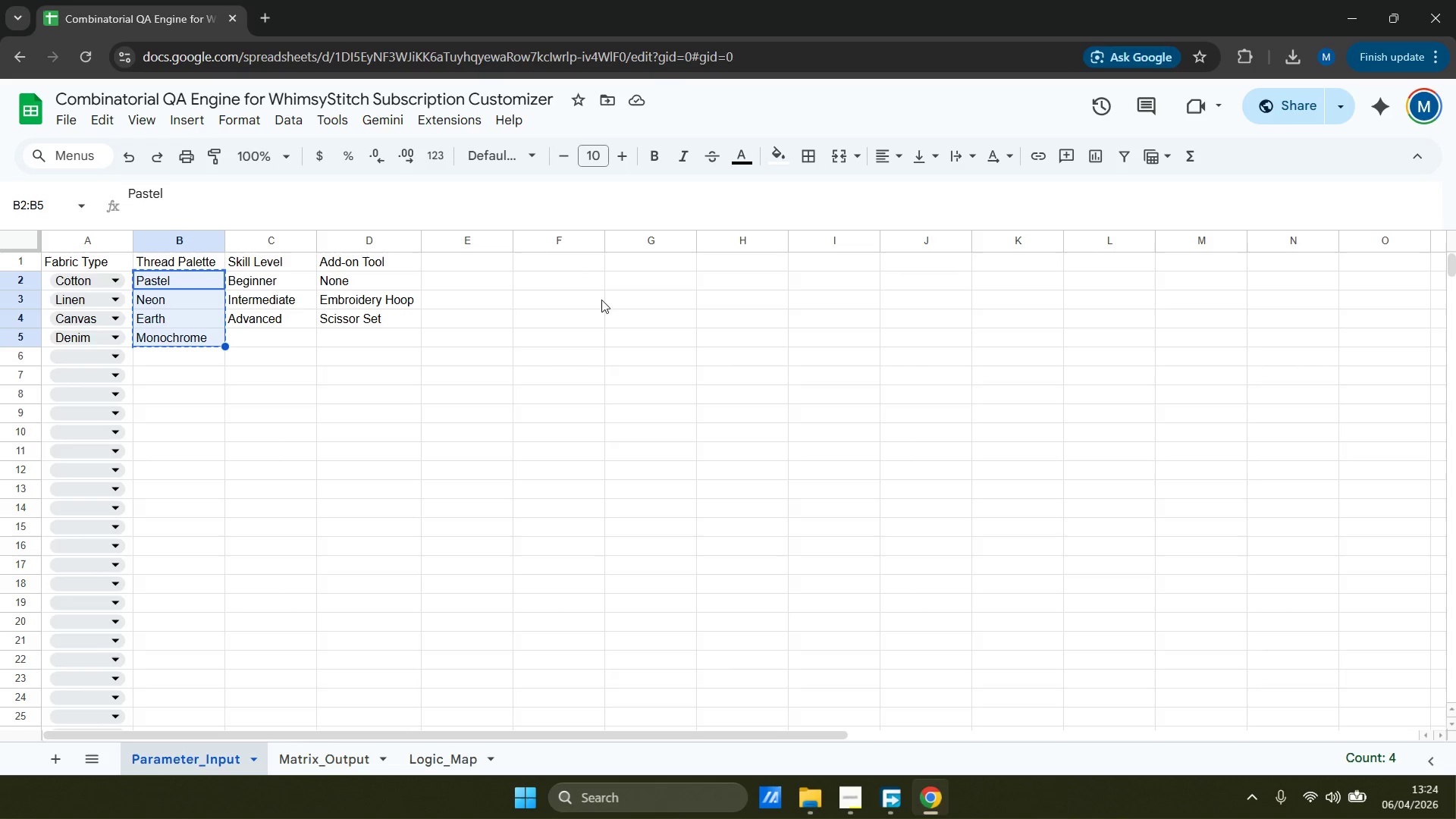 
left_click([629, 314])
 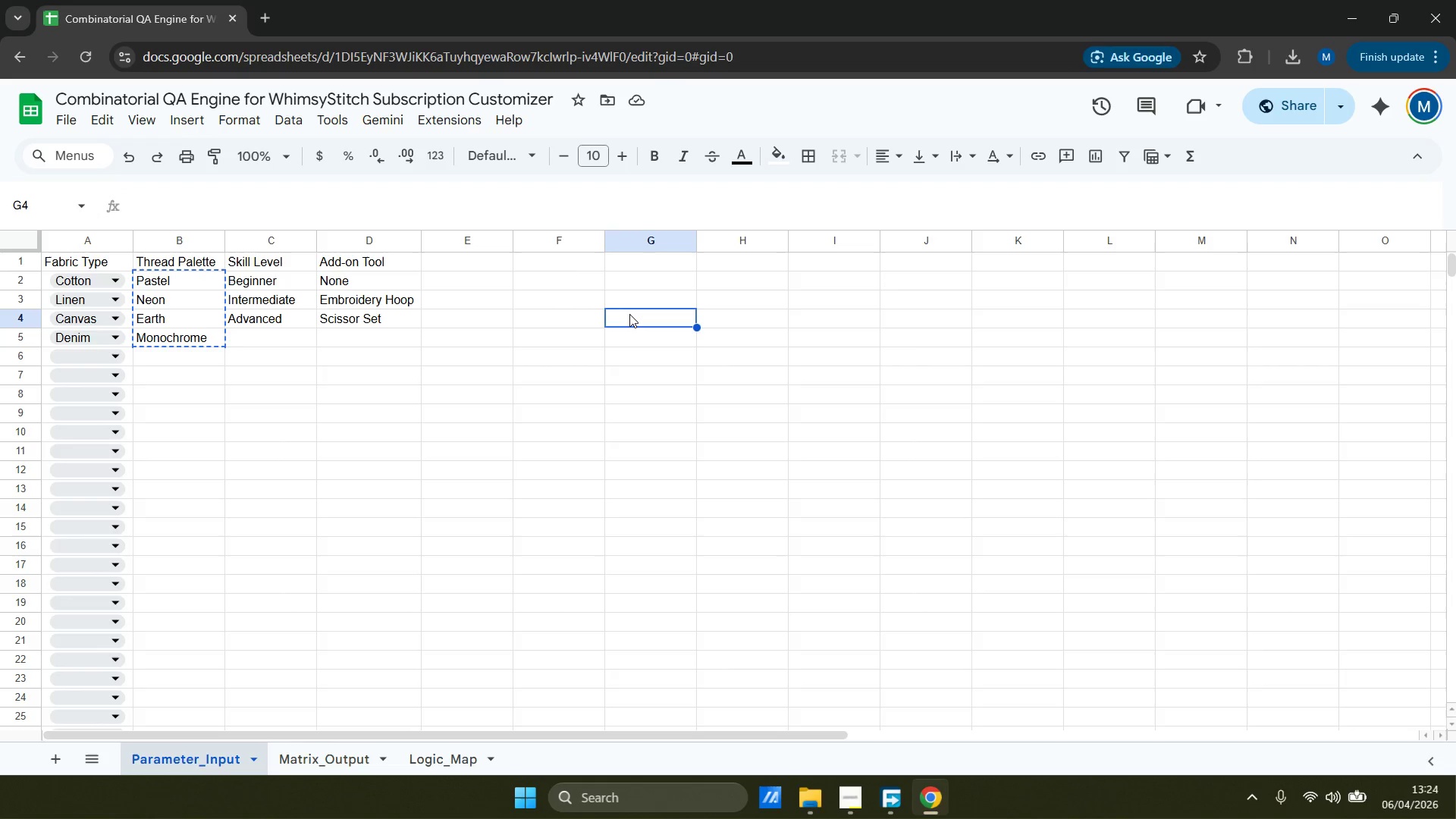 
key(Control+ControlLeft)
 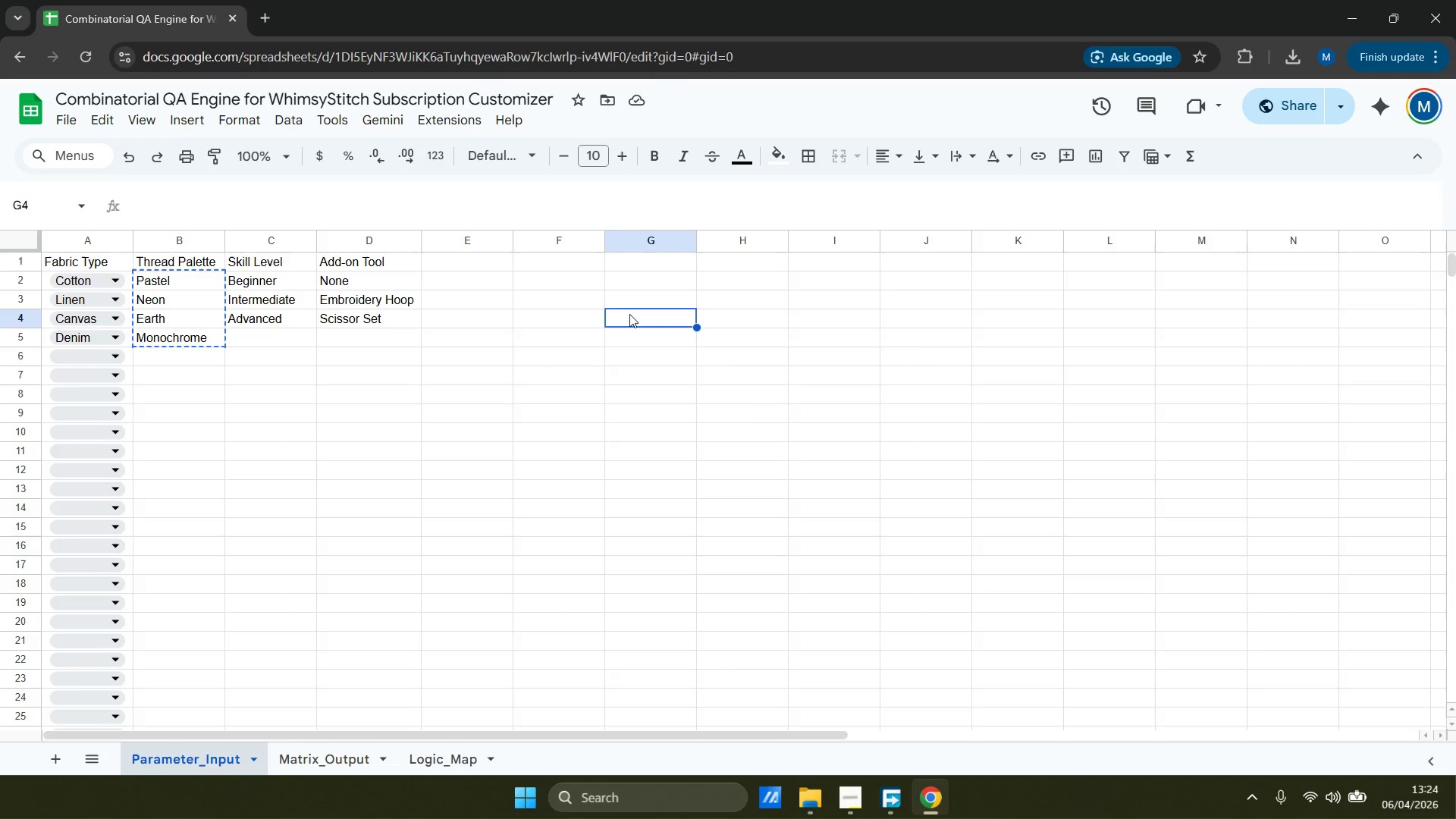 
key(Control+V)
 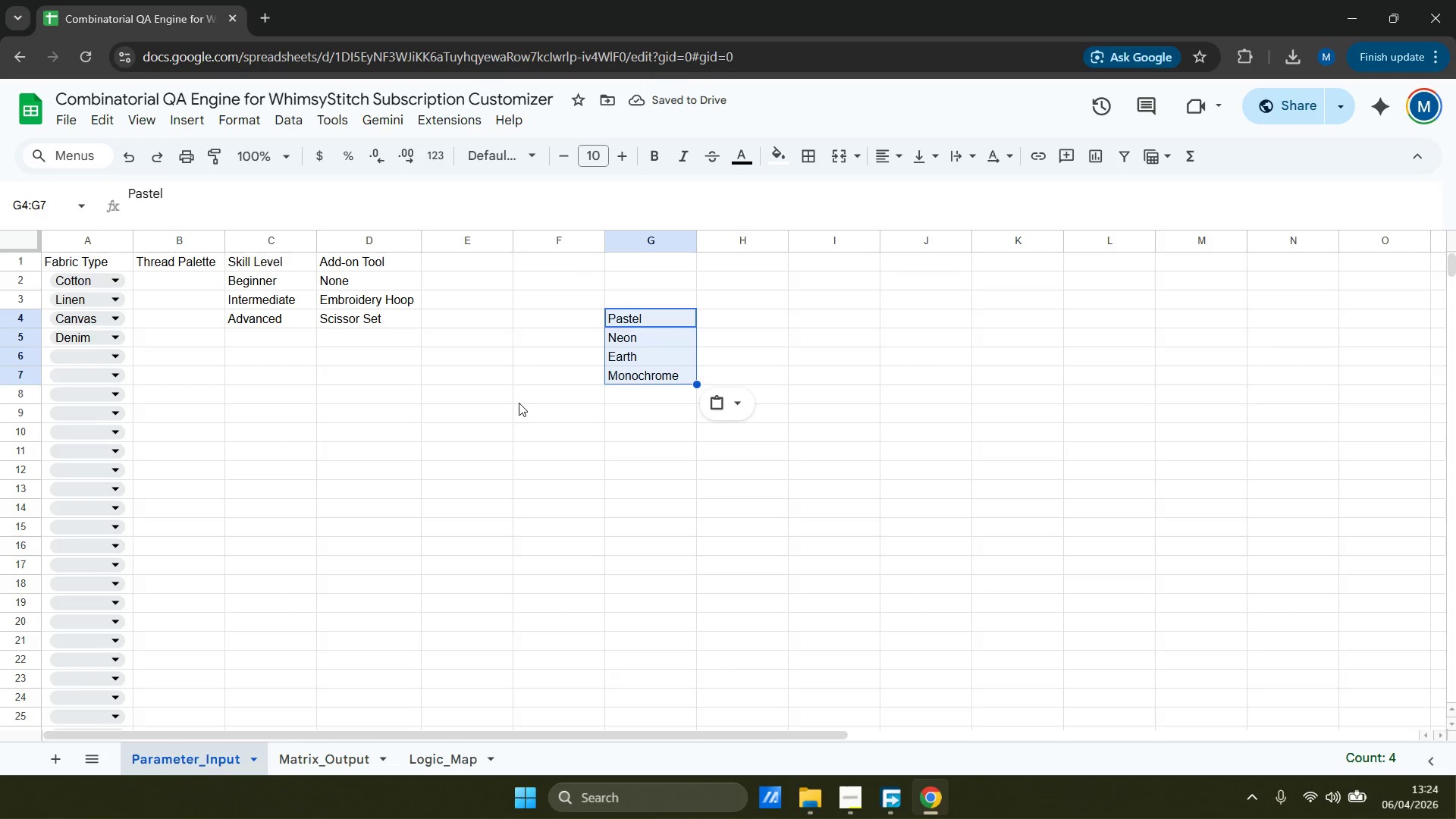 
wait(5.47)
 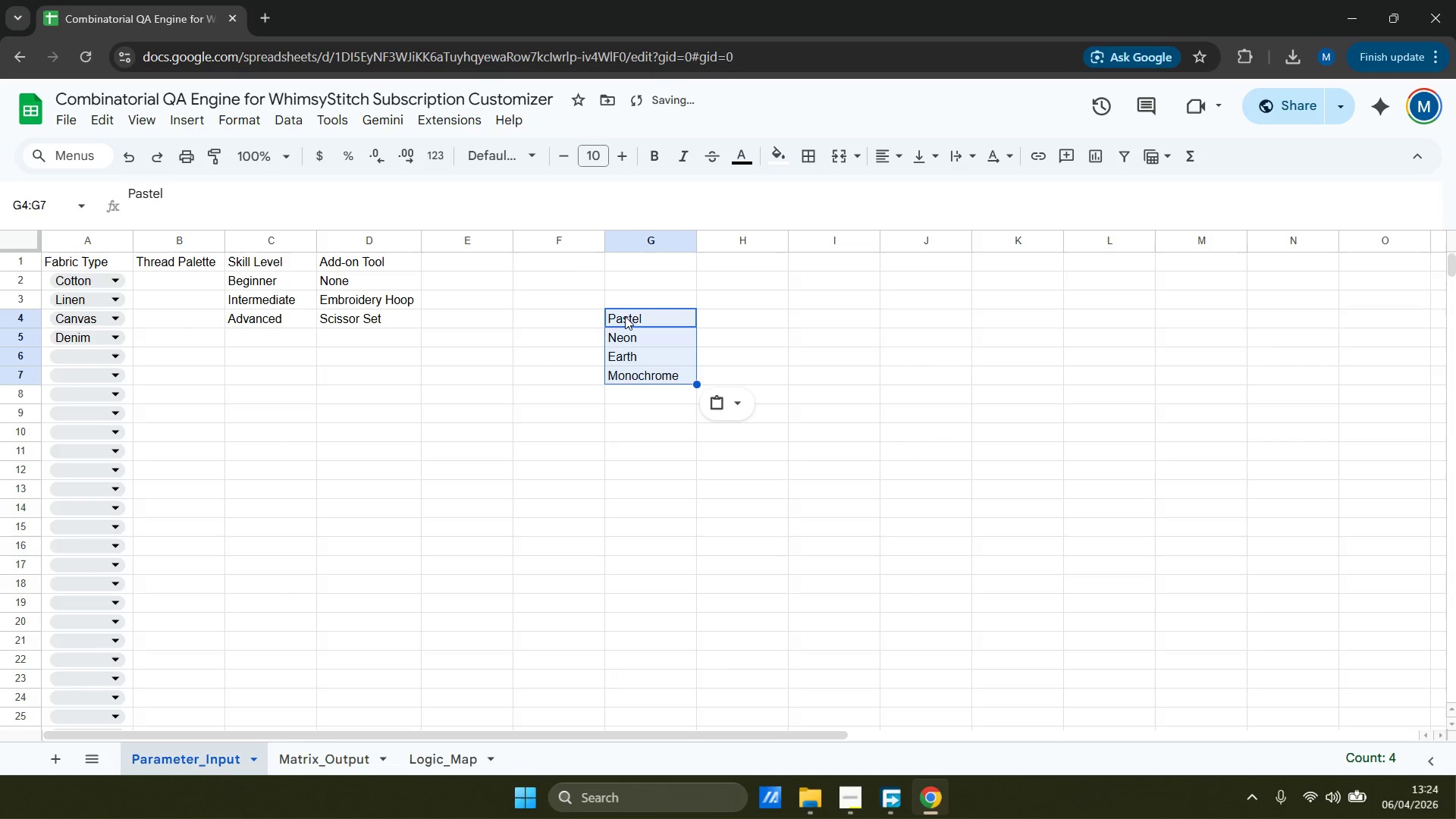 
left_click([318, 760])
 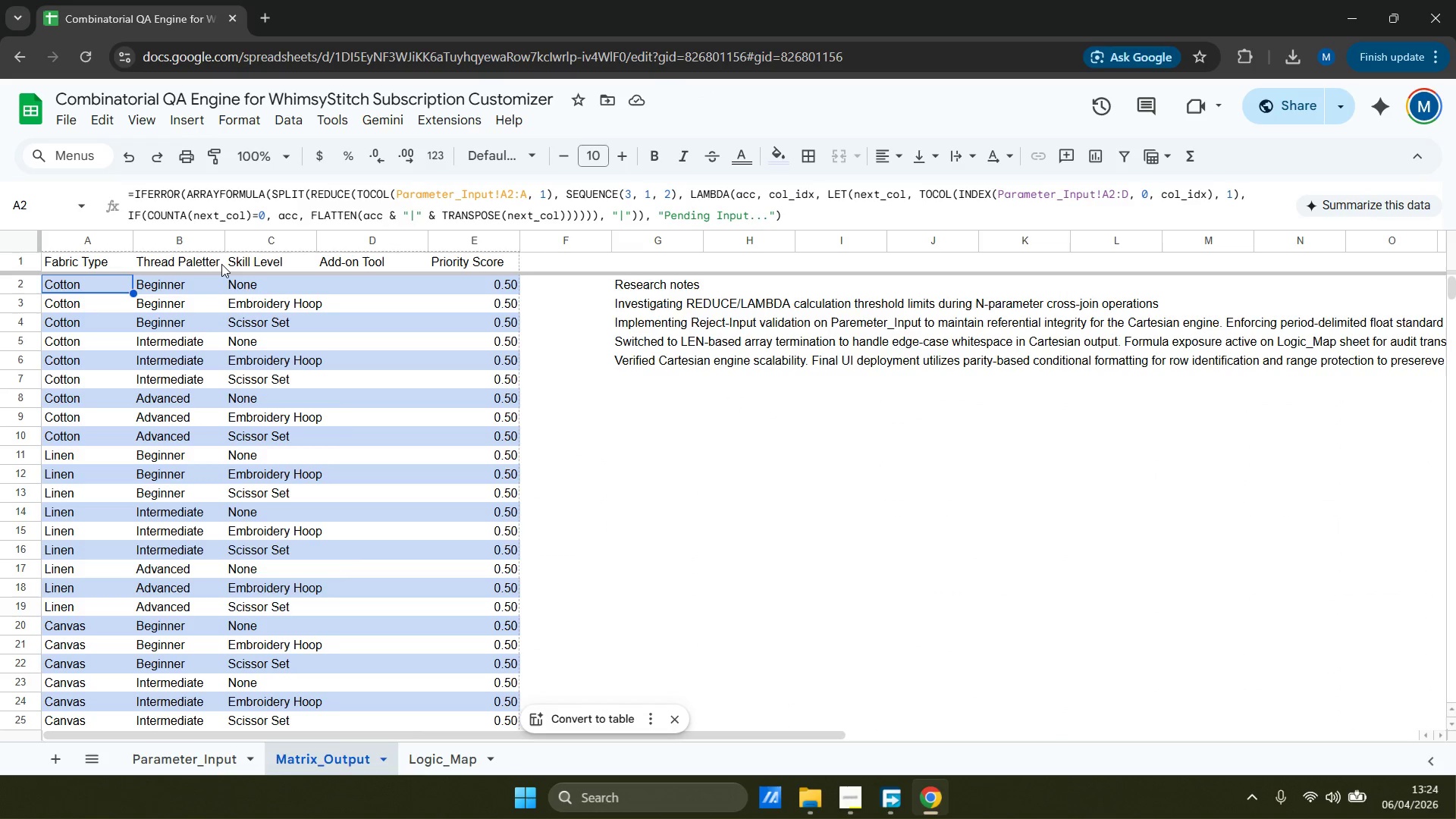 
left_click([183, 761])
 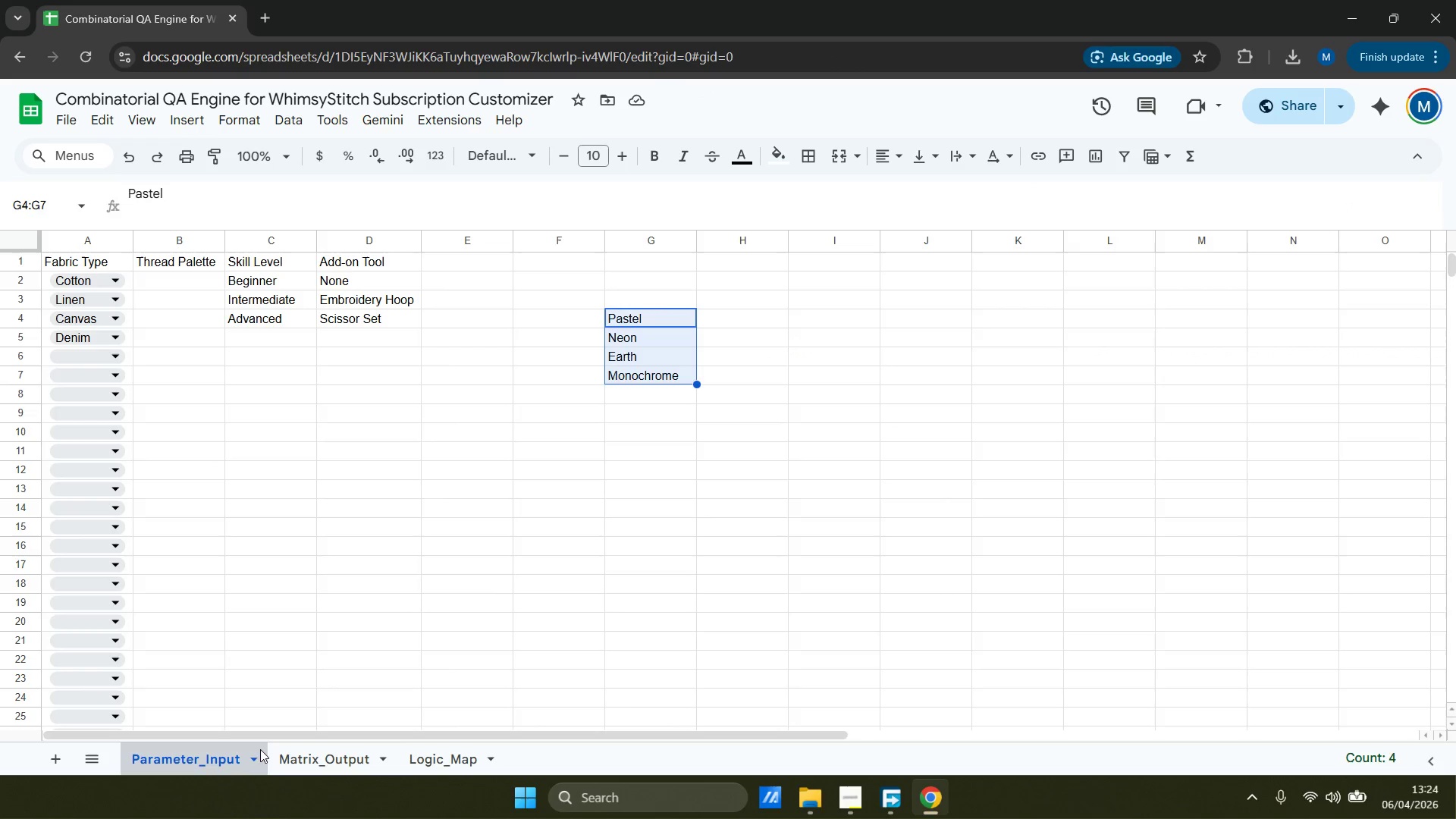 
left_click([299, 749])
 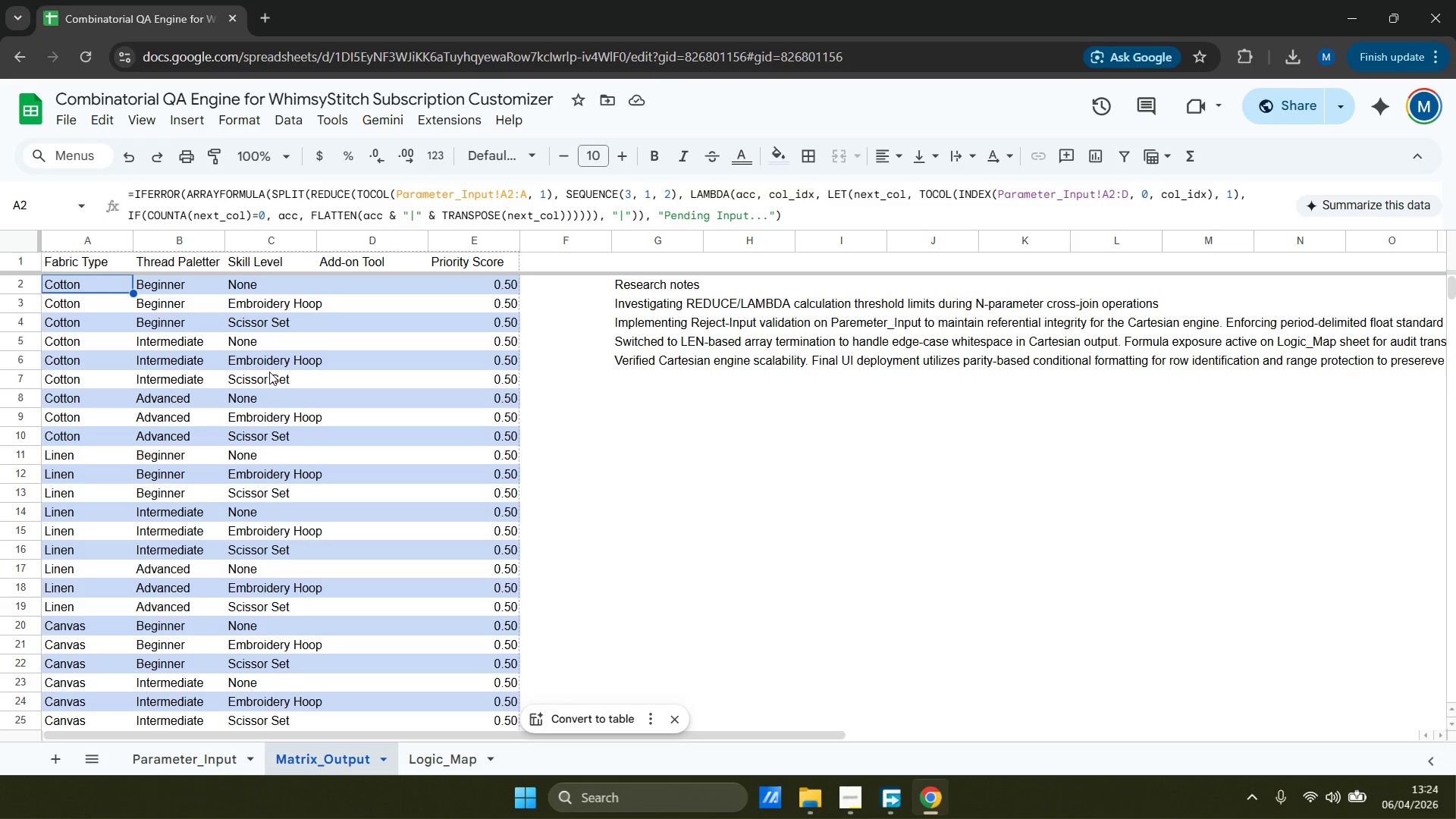 
wait(12.14)
 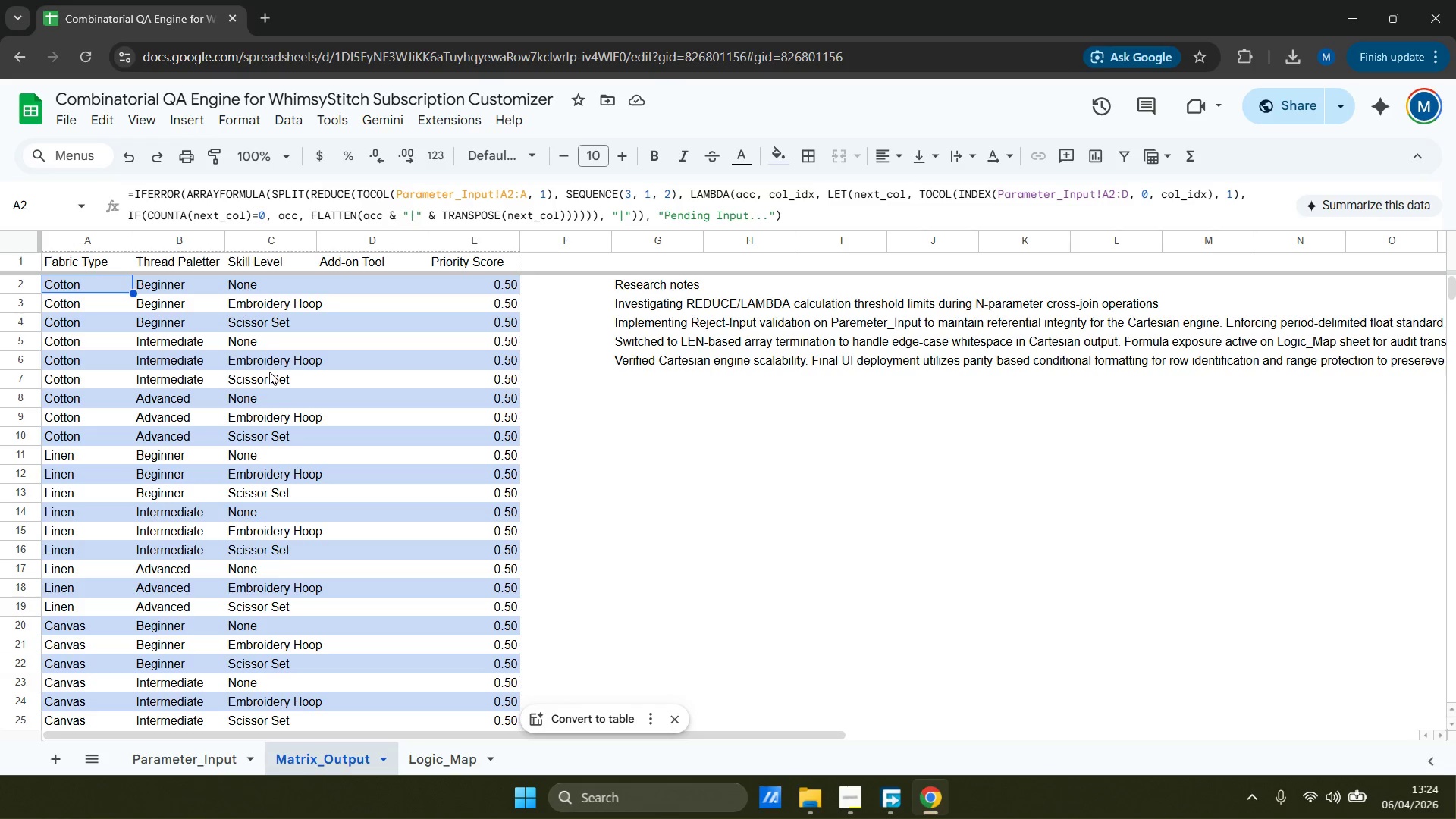 
left_click([444, 768])
 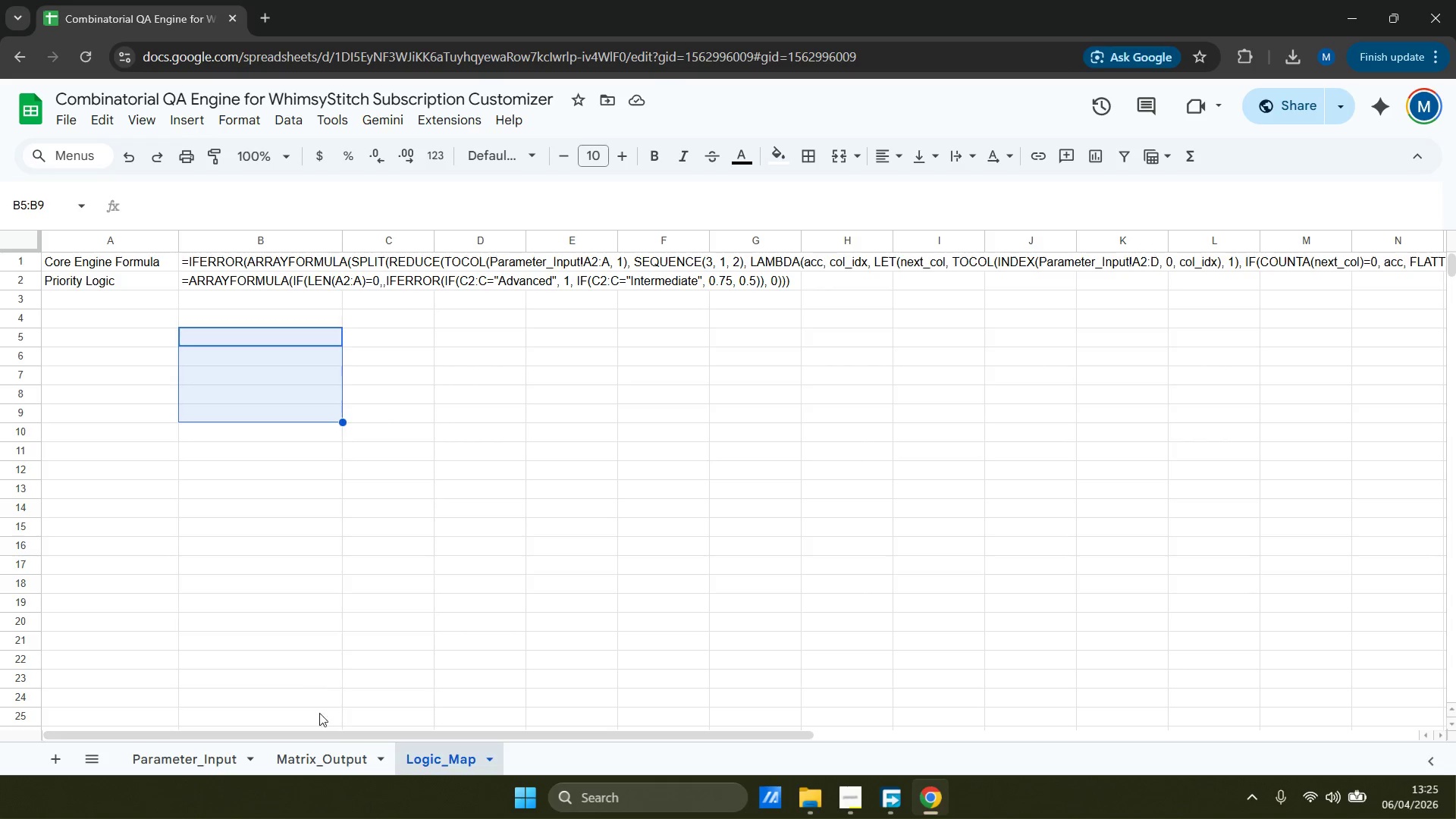 
double_click([340, 763])
 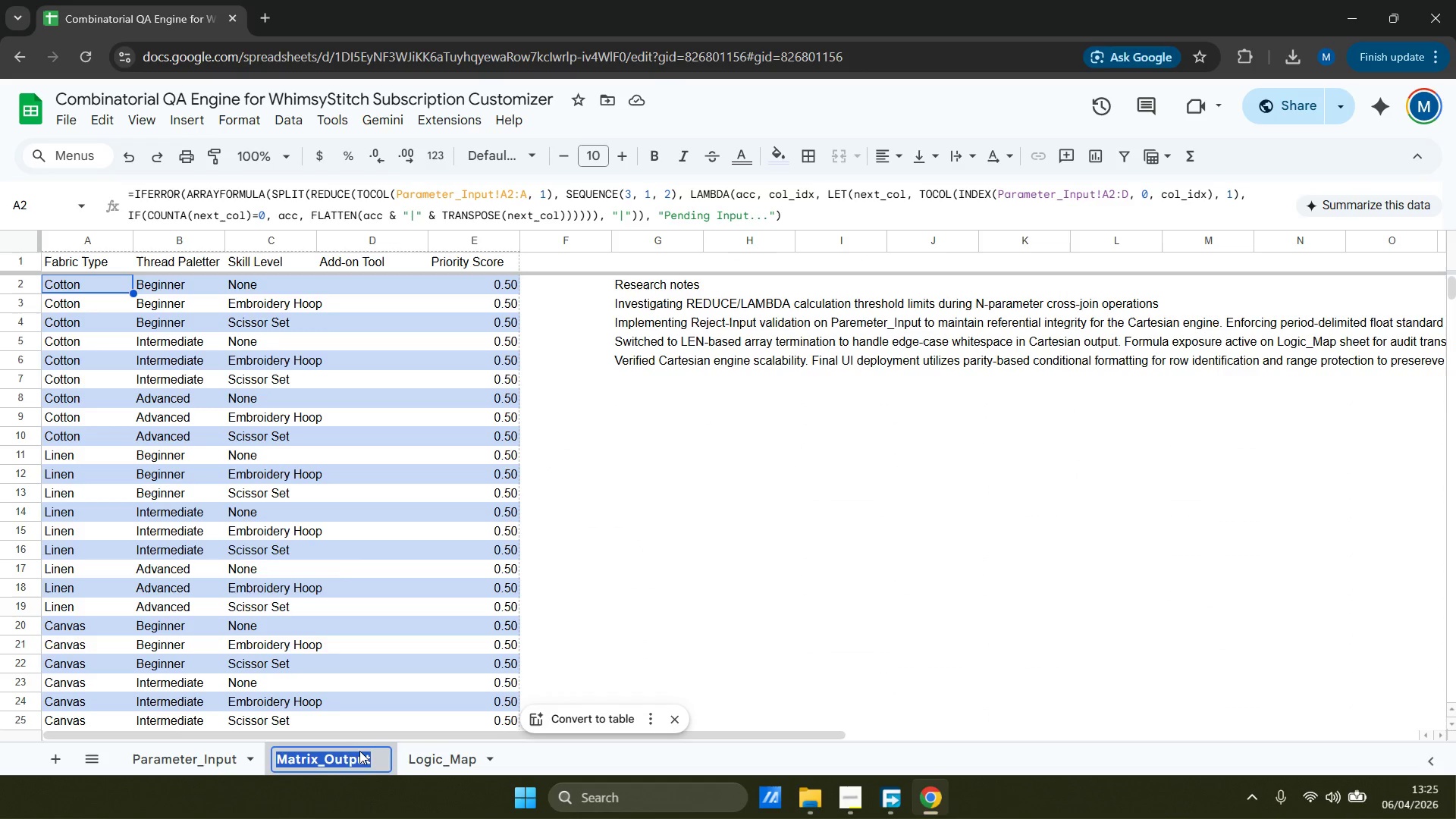 
left_click([428, 764])
 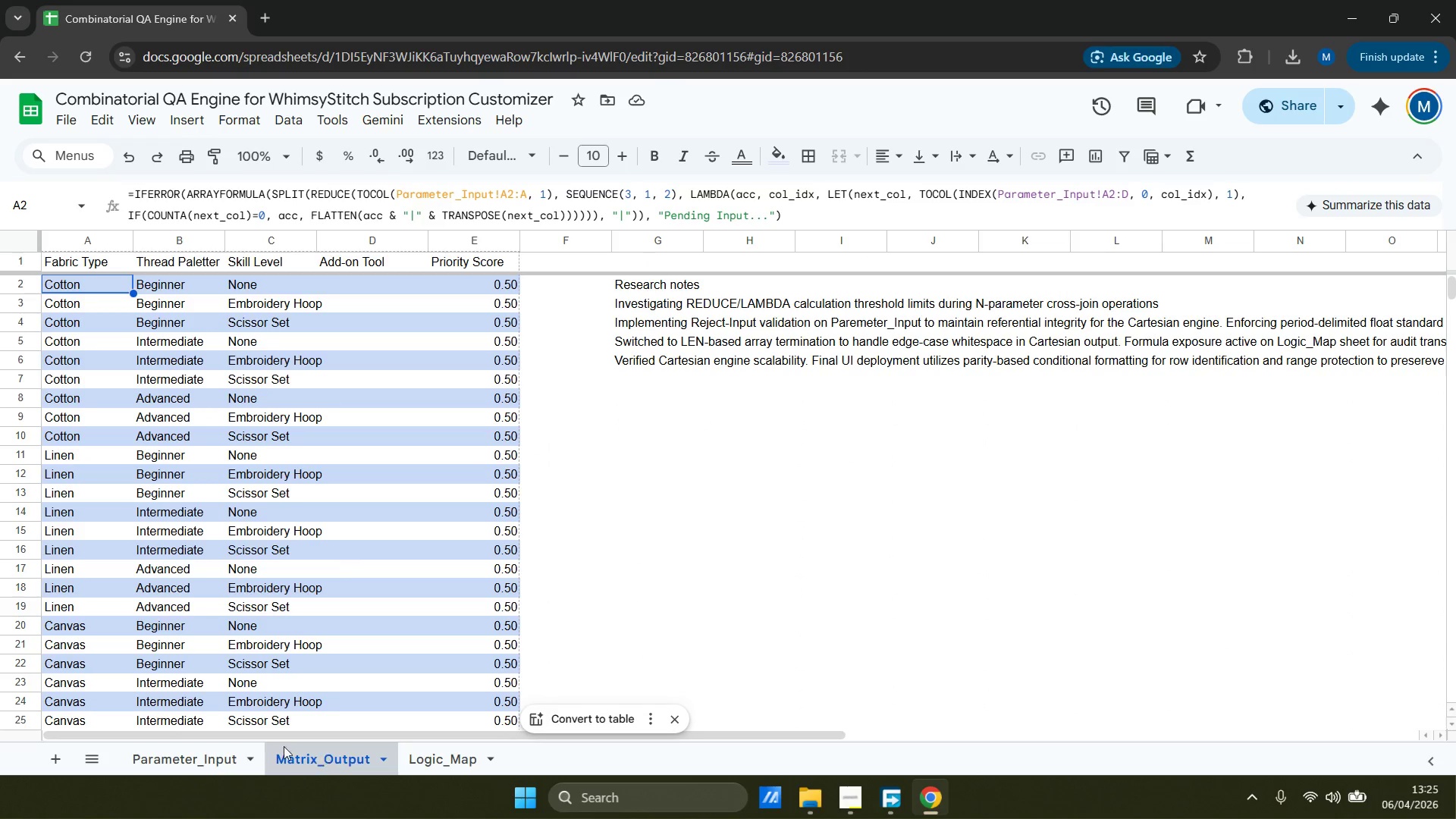 
left_click([193, 762])
 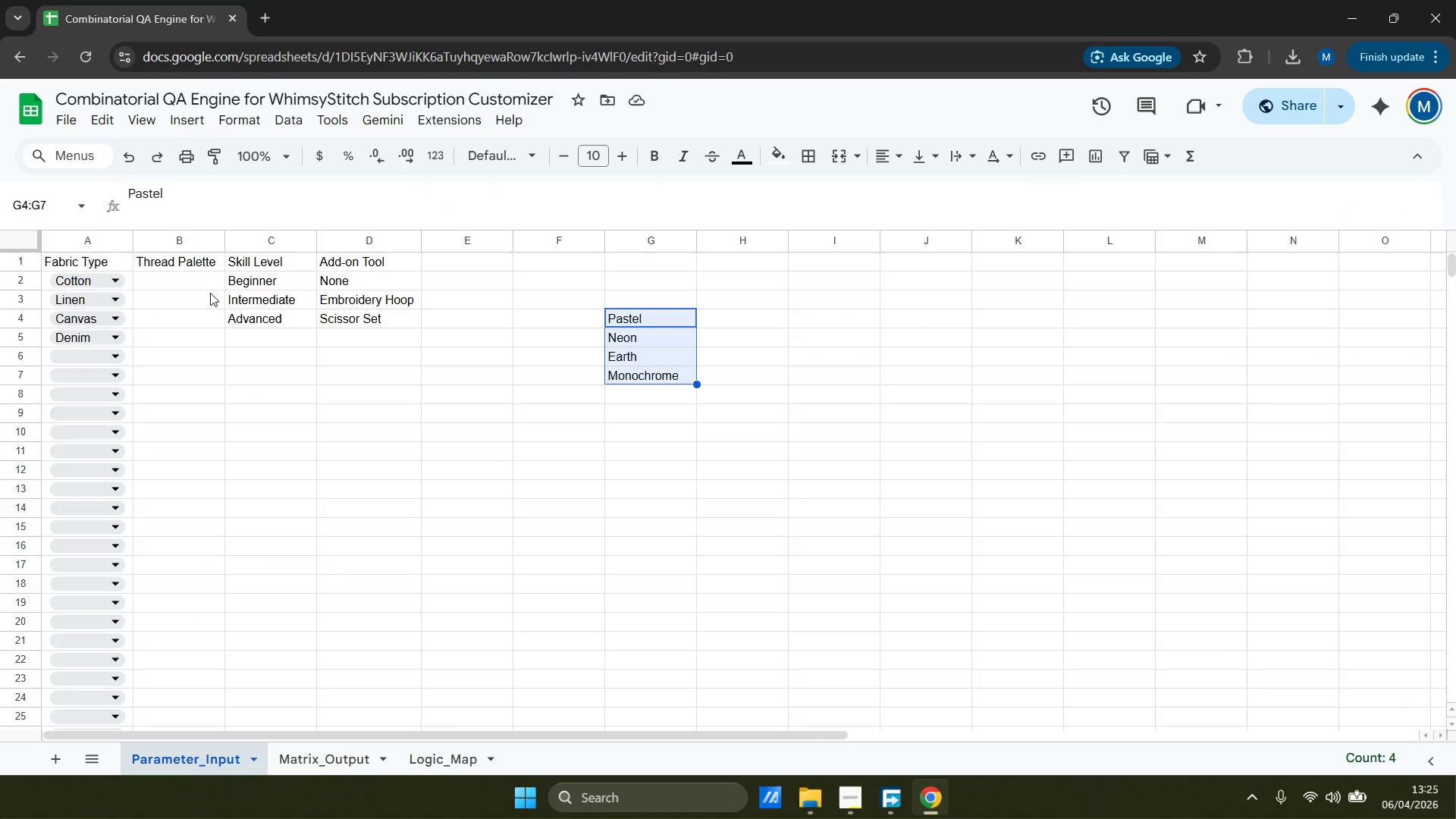 
left_click([194, 280])
 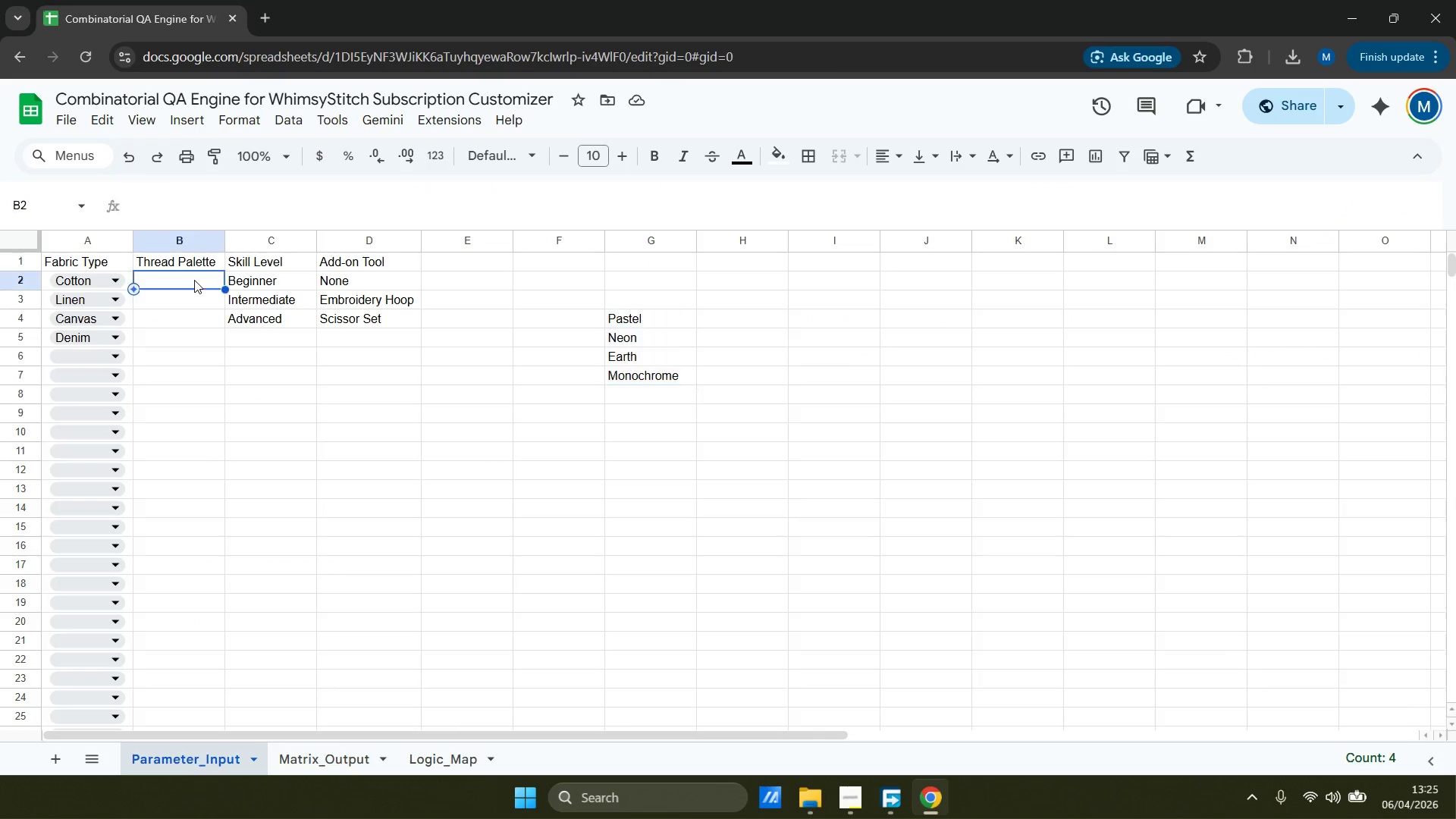 
key(Control+ControlLeft)
 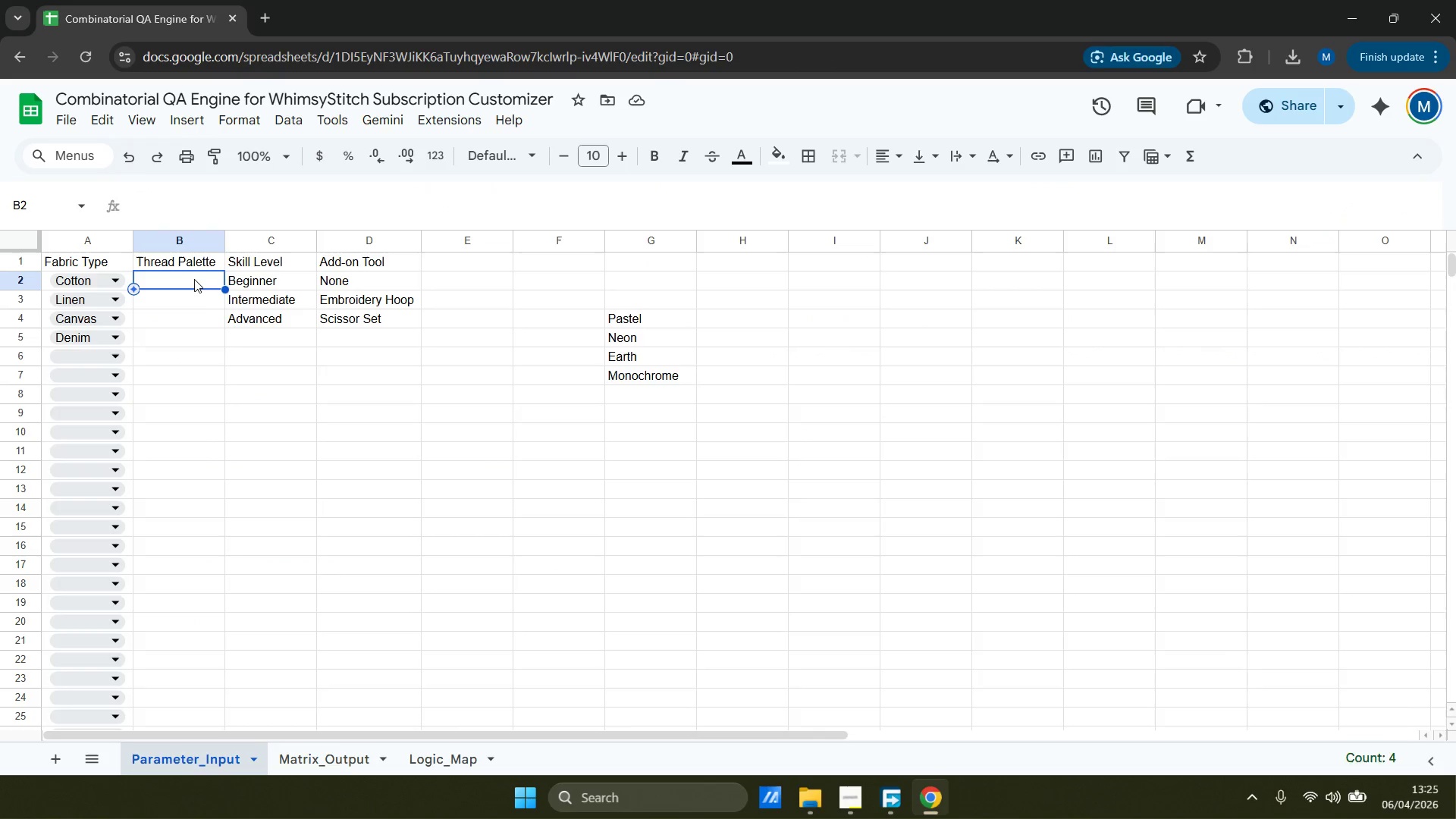 
key(Control+V)
 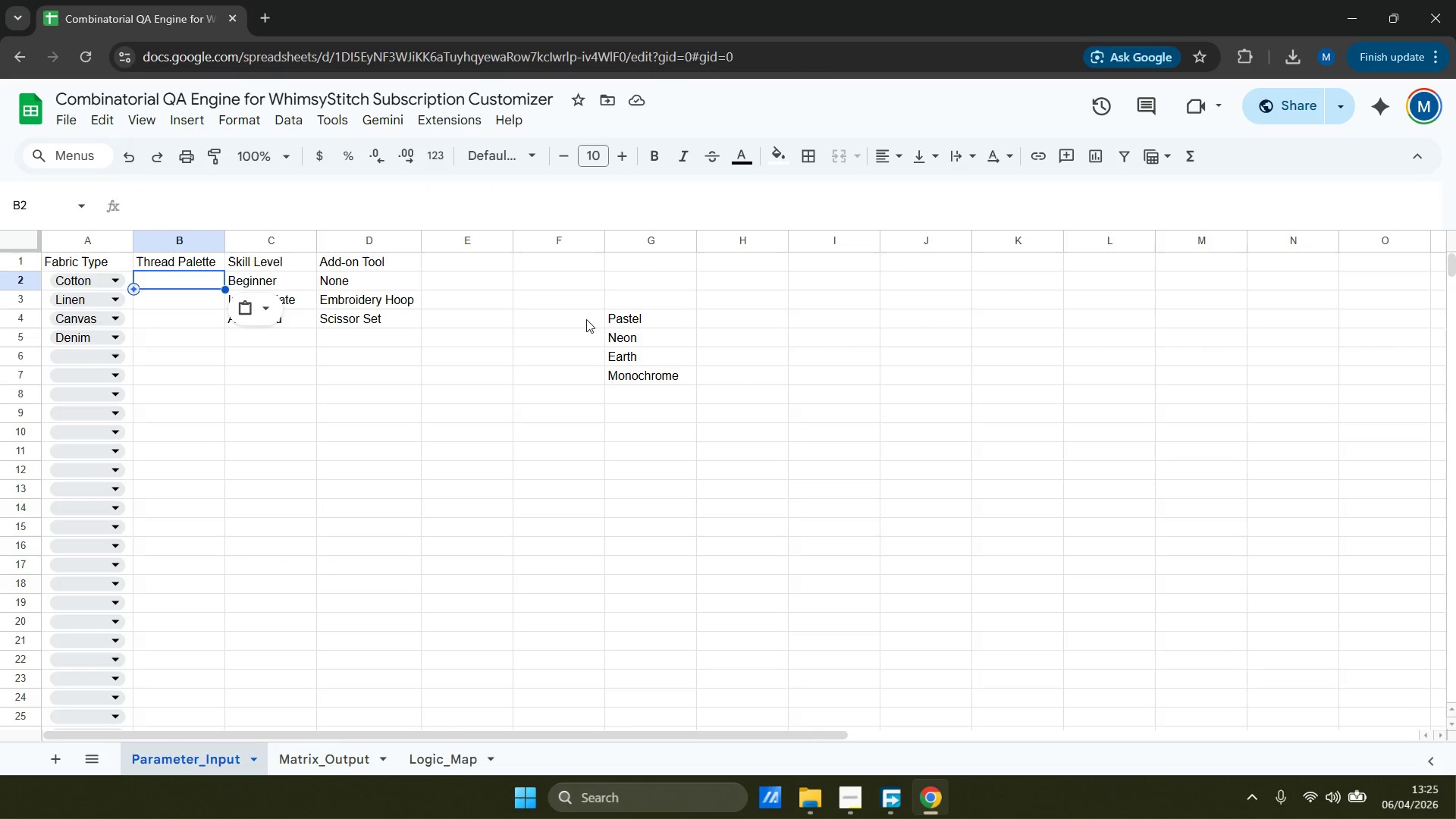 
left_click_drag(start_coordinate=[633, 317], to_coordinate=[654, 381])
 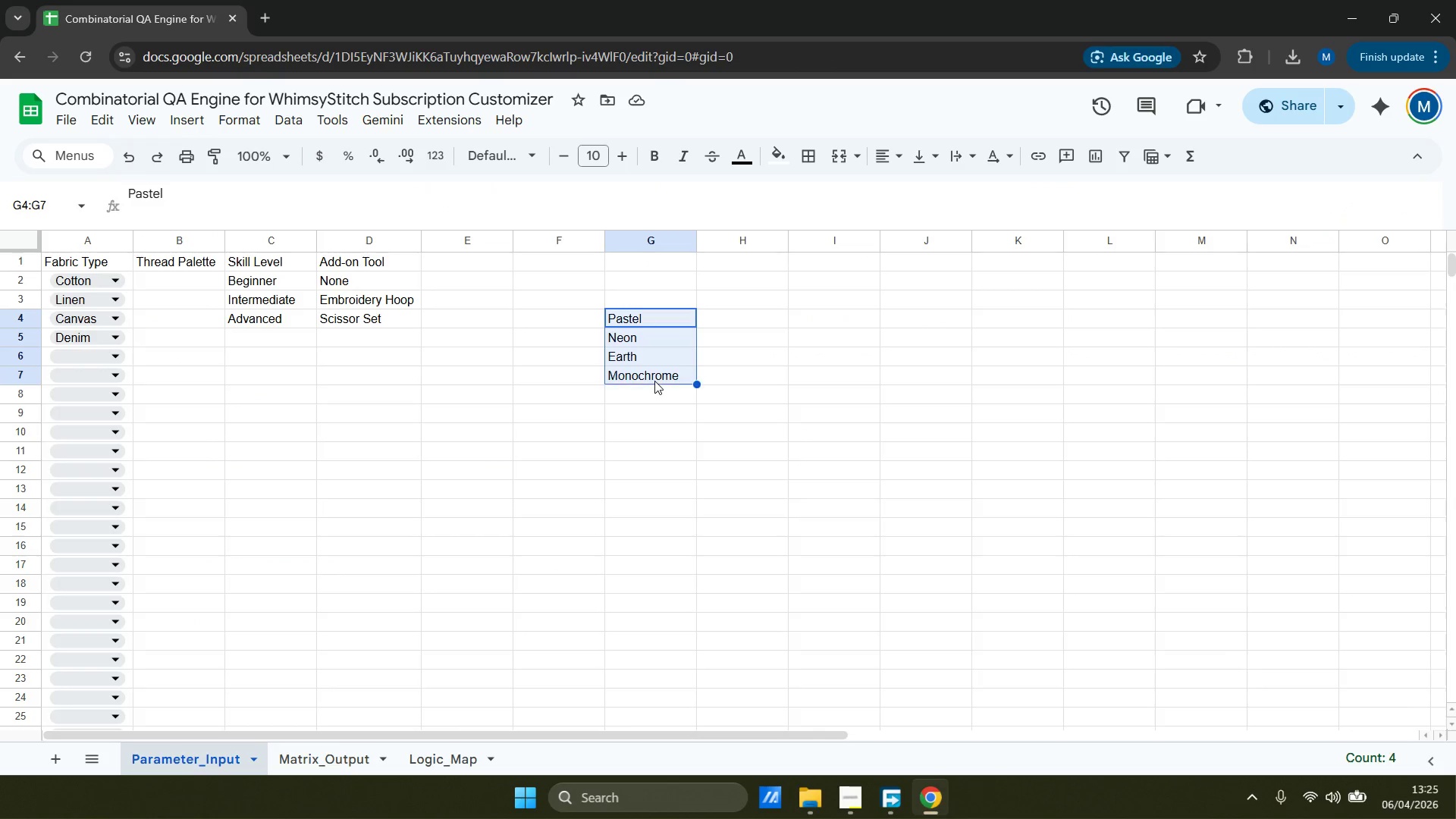 
key(Control+ControlLeft)
 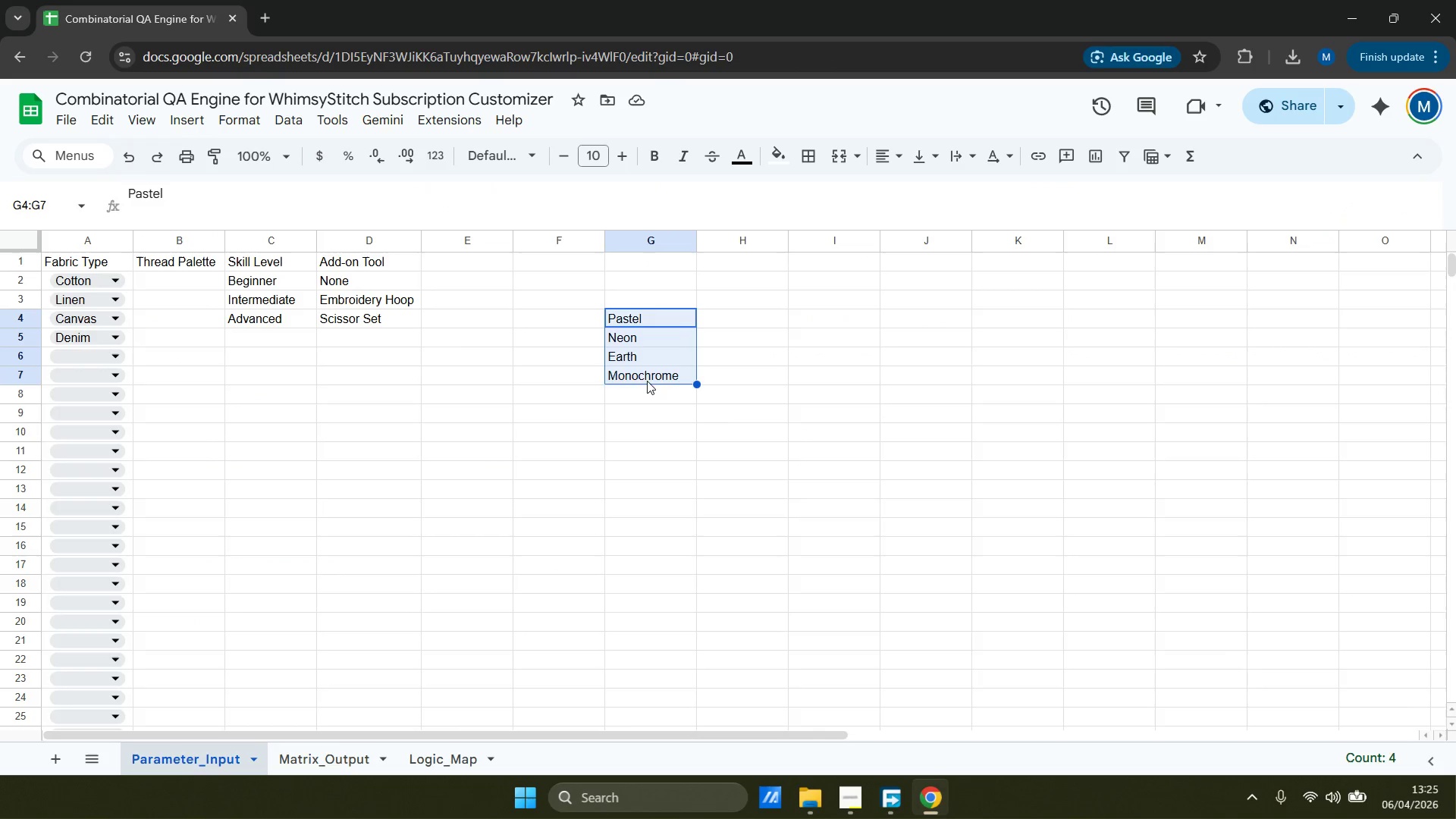 
key(Control+X)
 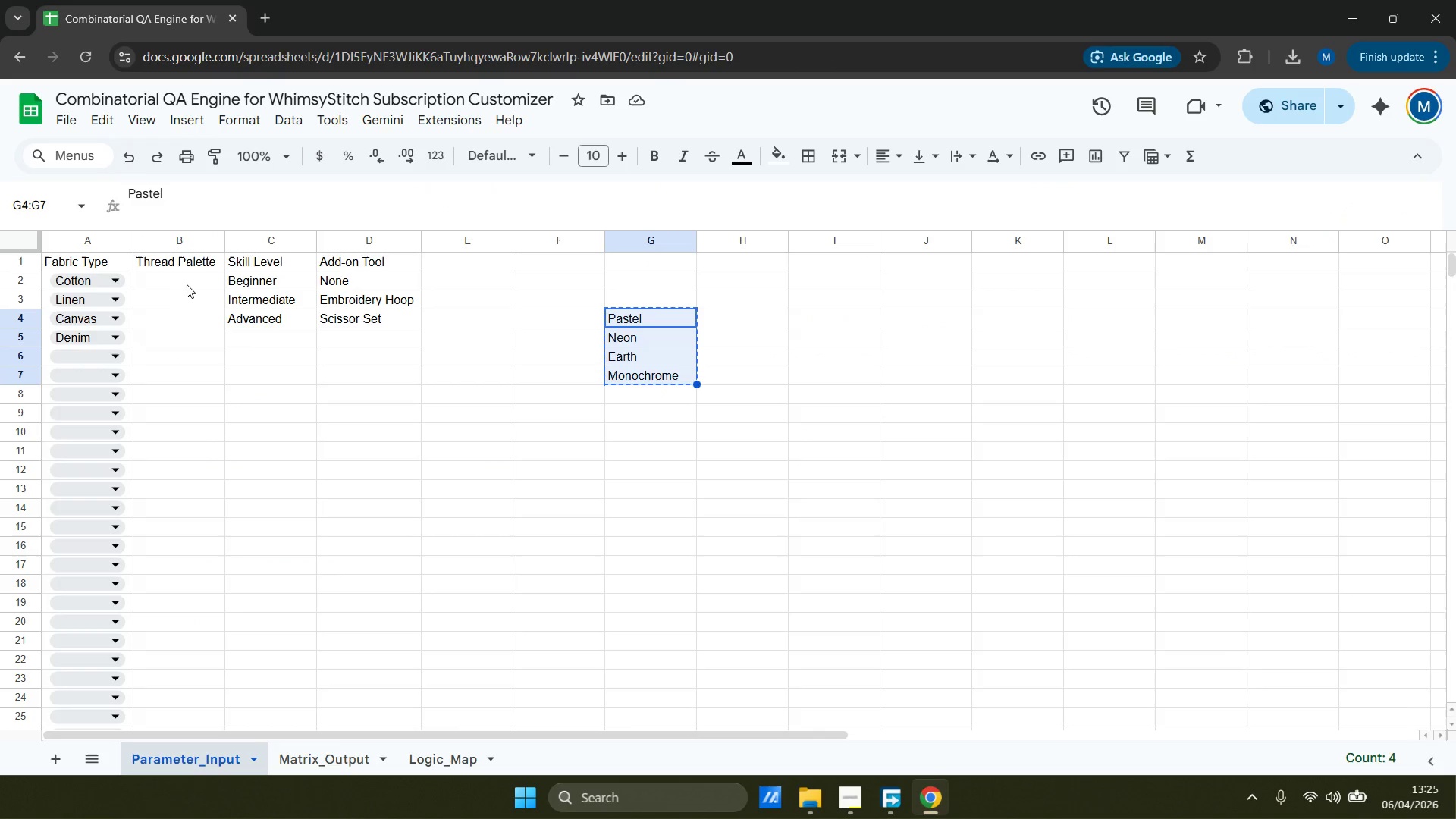 
left_click([181, 281])
 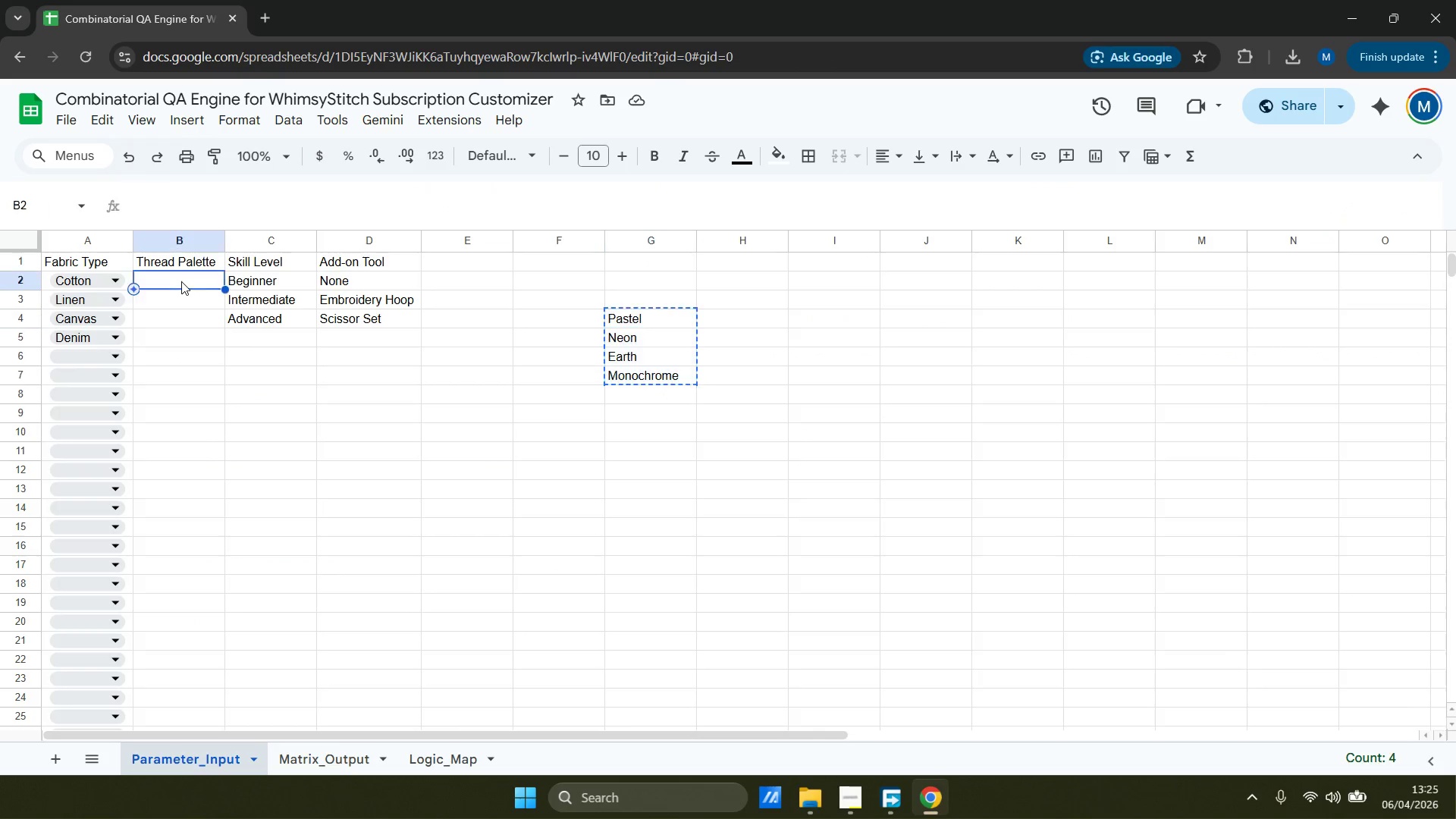 
key(Control+ControlLeft)
 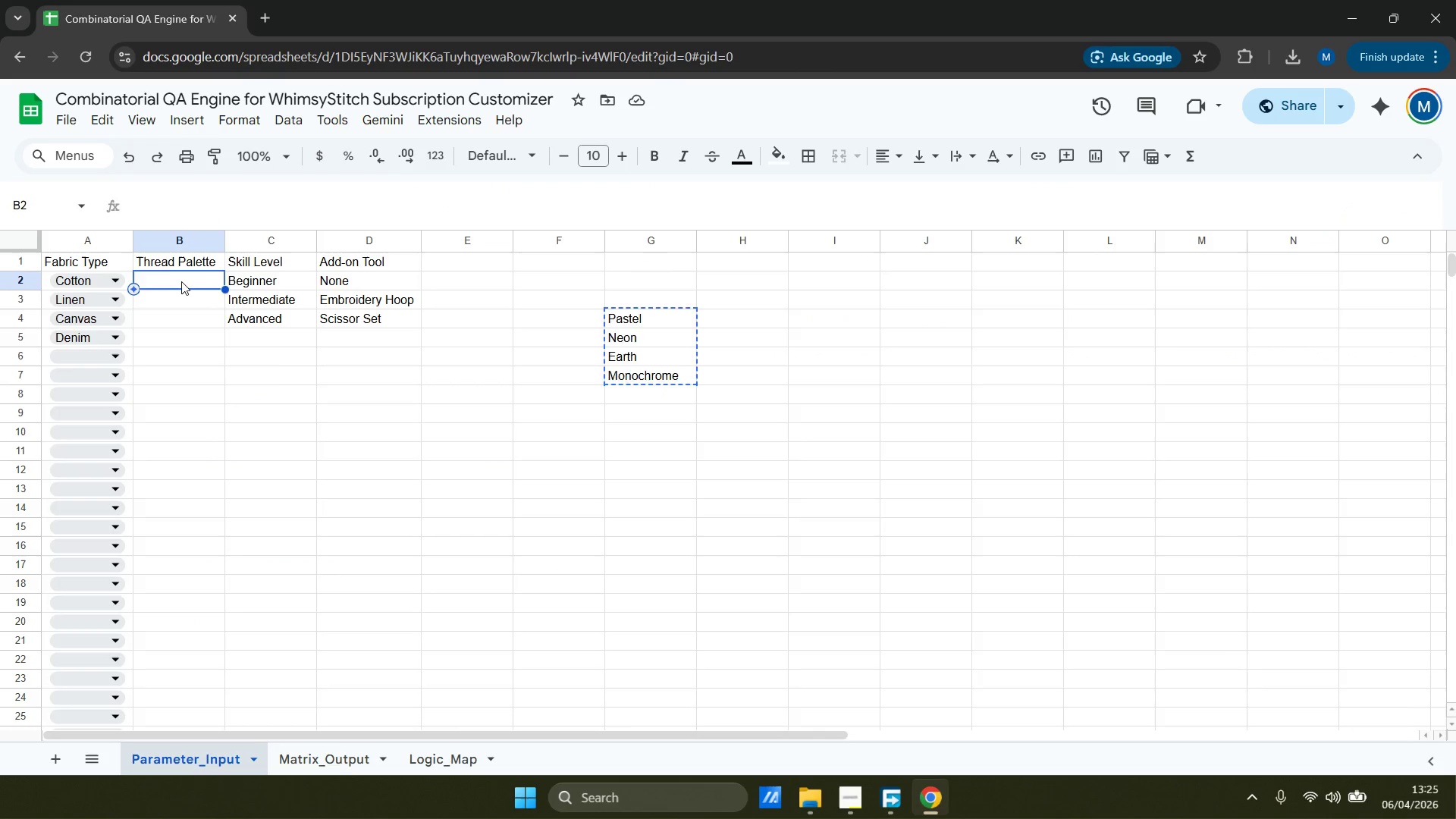 
key(Control+V)
 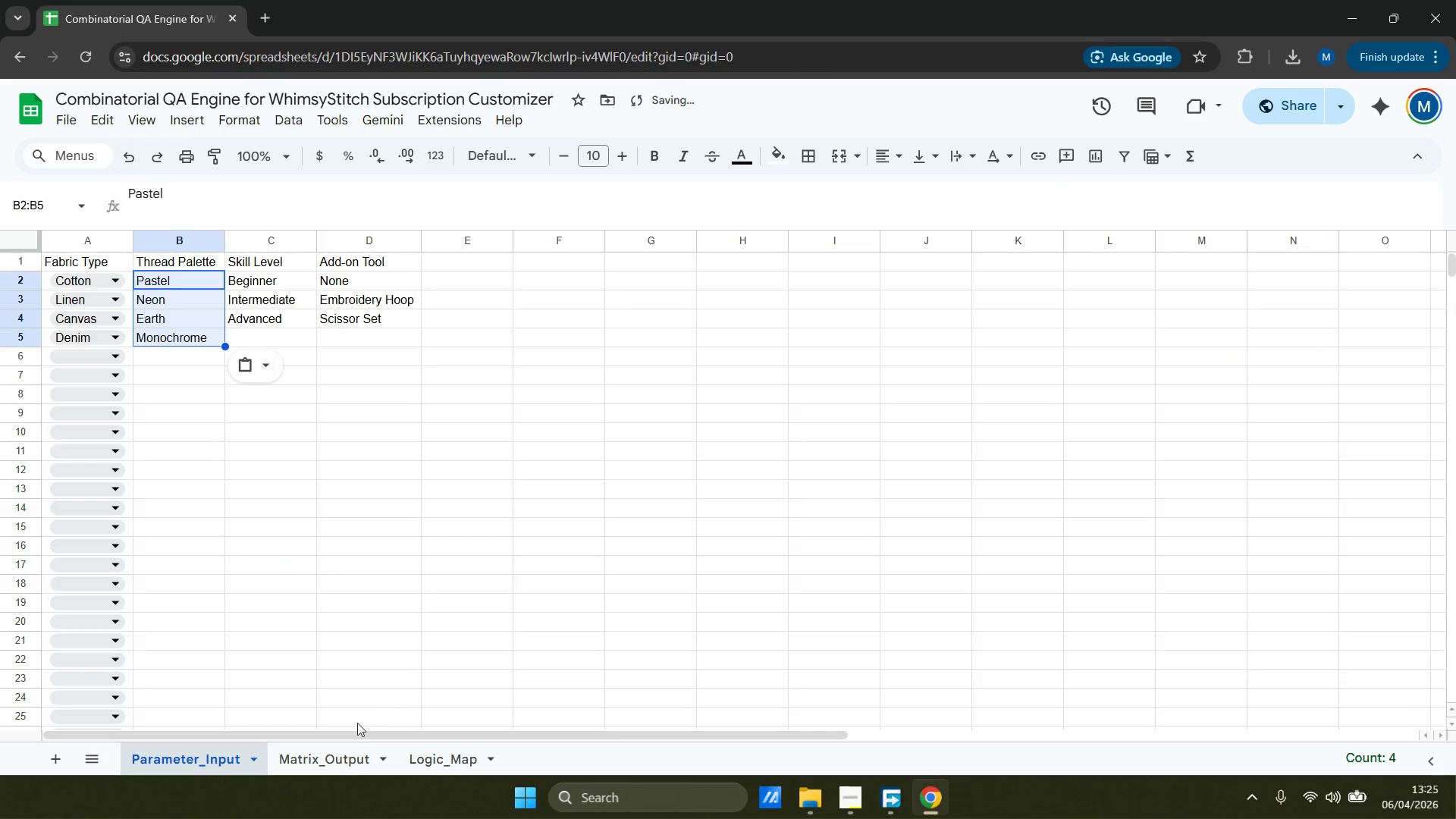 
left_click([352, 757])
 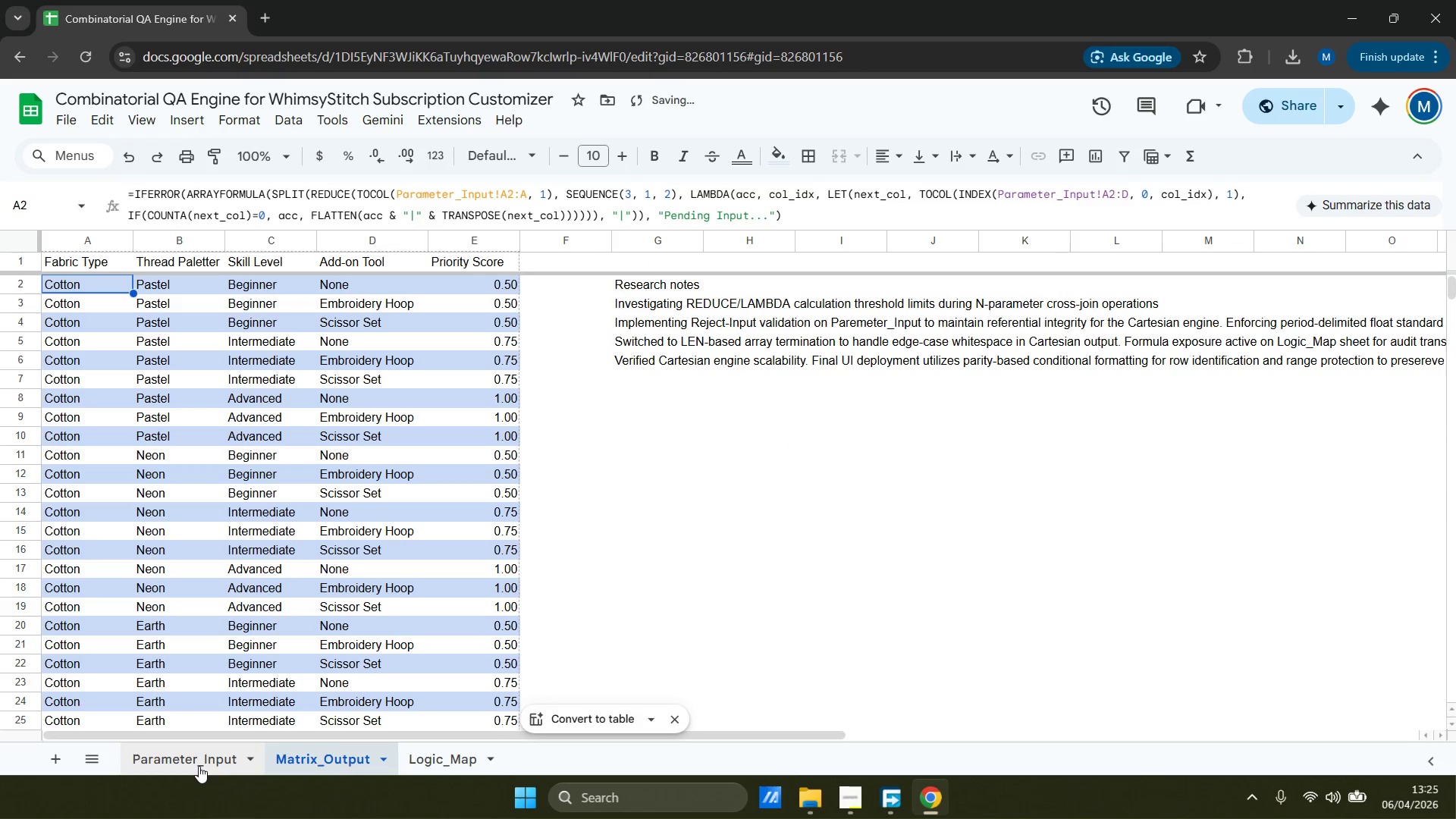 
left_click([199, 766])
 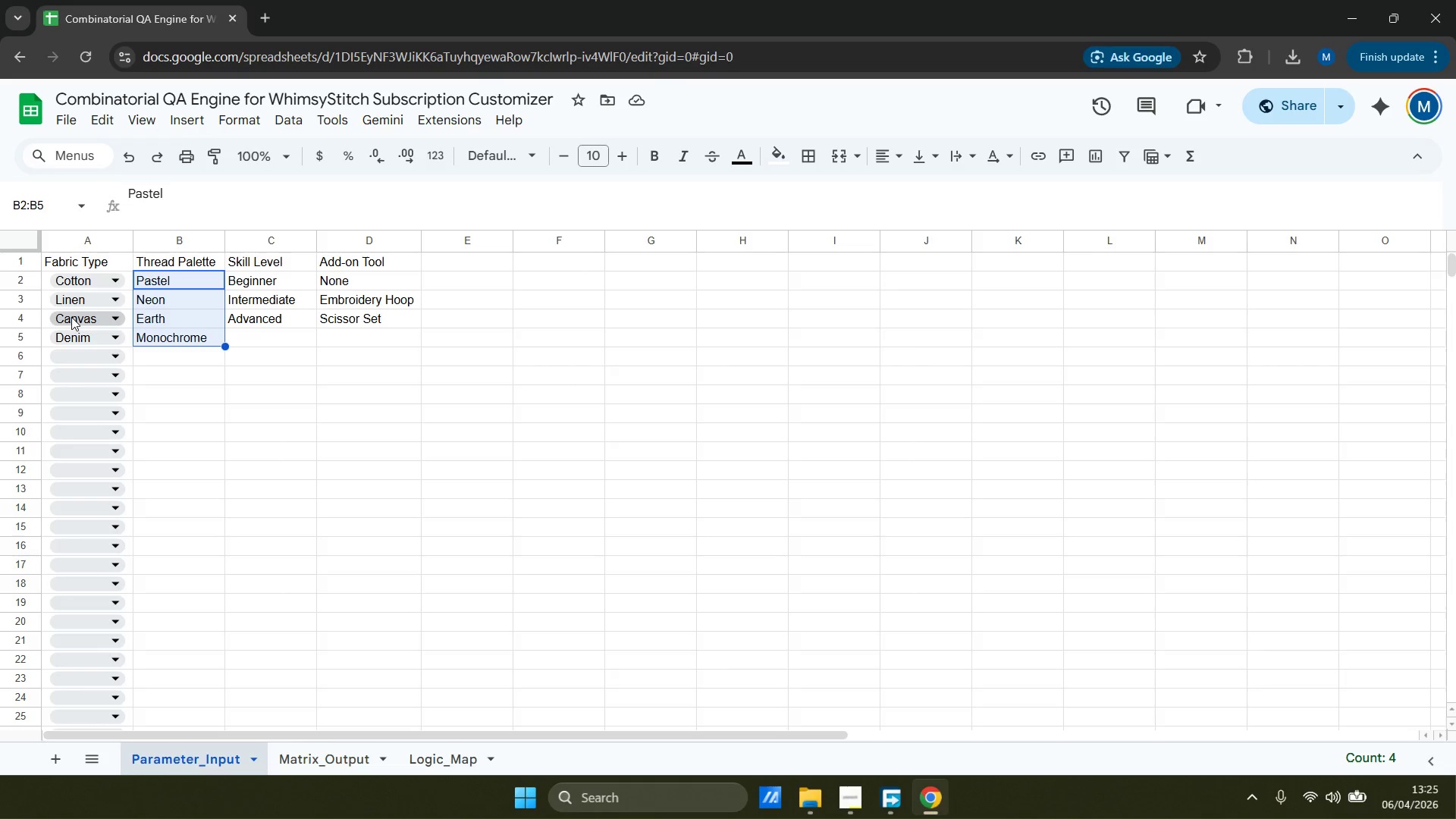 
wait(19.09)
 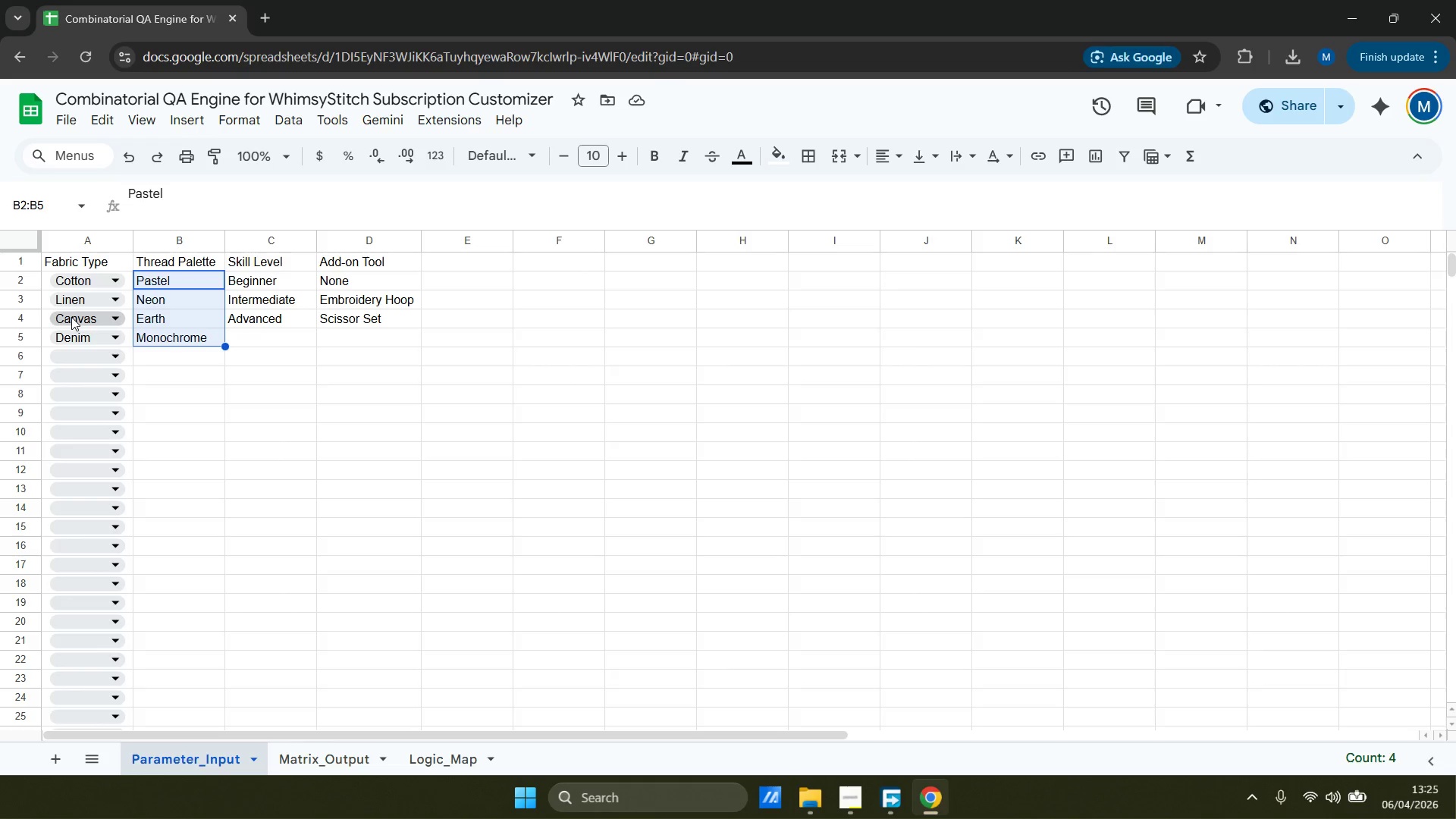 
left_click([115, 271])
 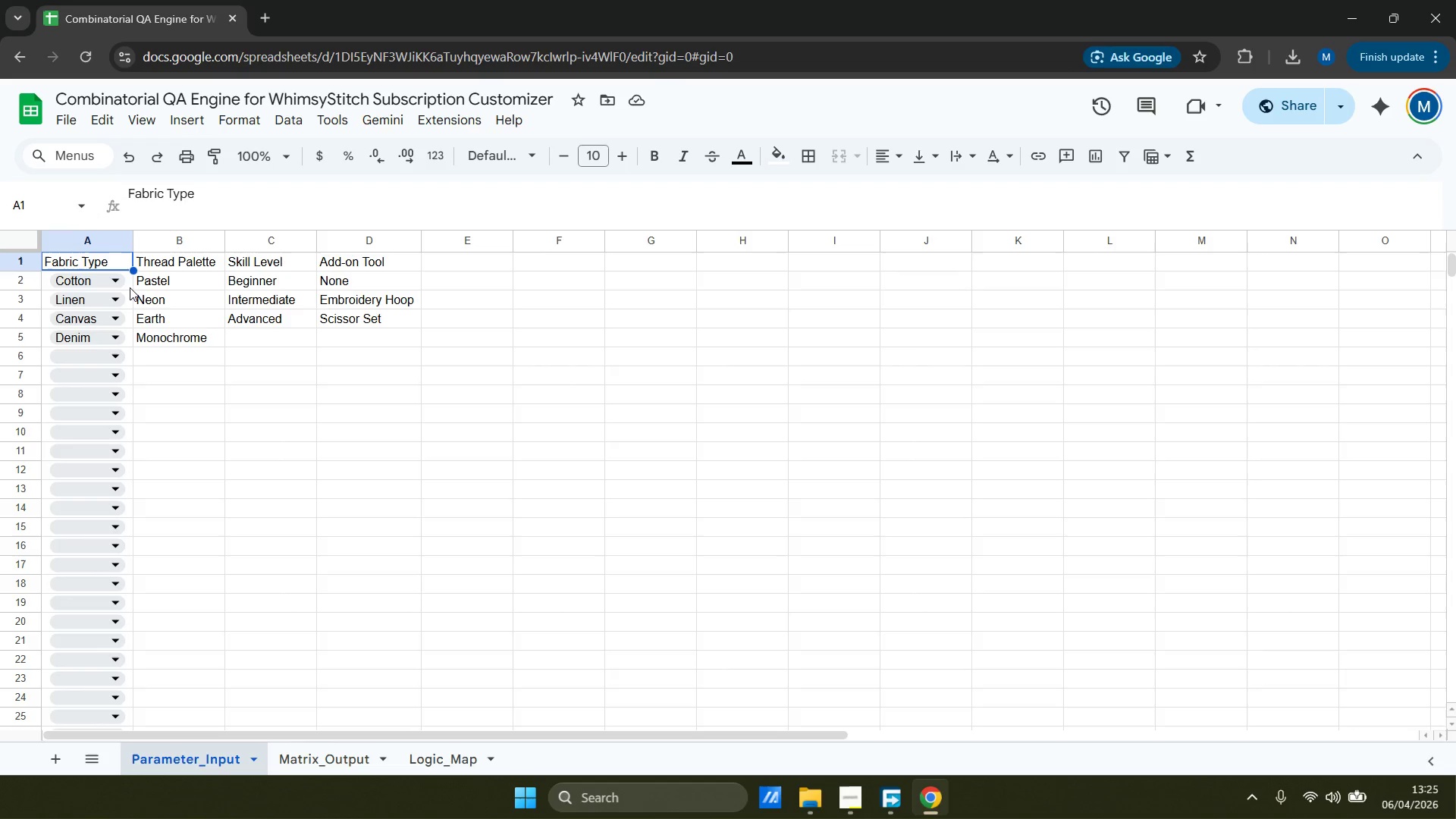 
left_click([130, 287])
 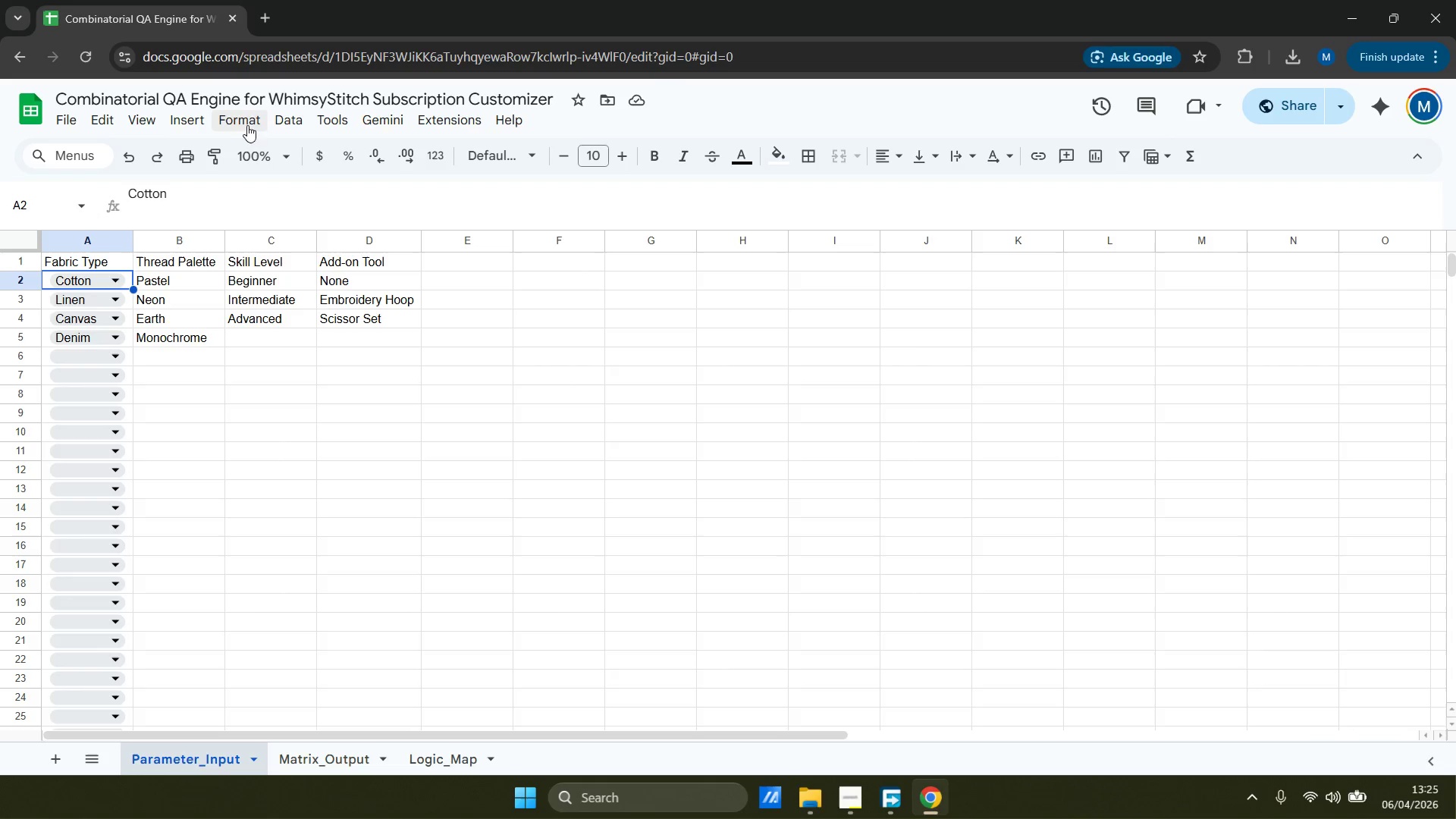 
left_click([305, 114])
 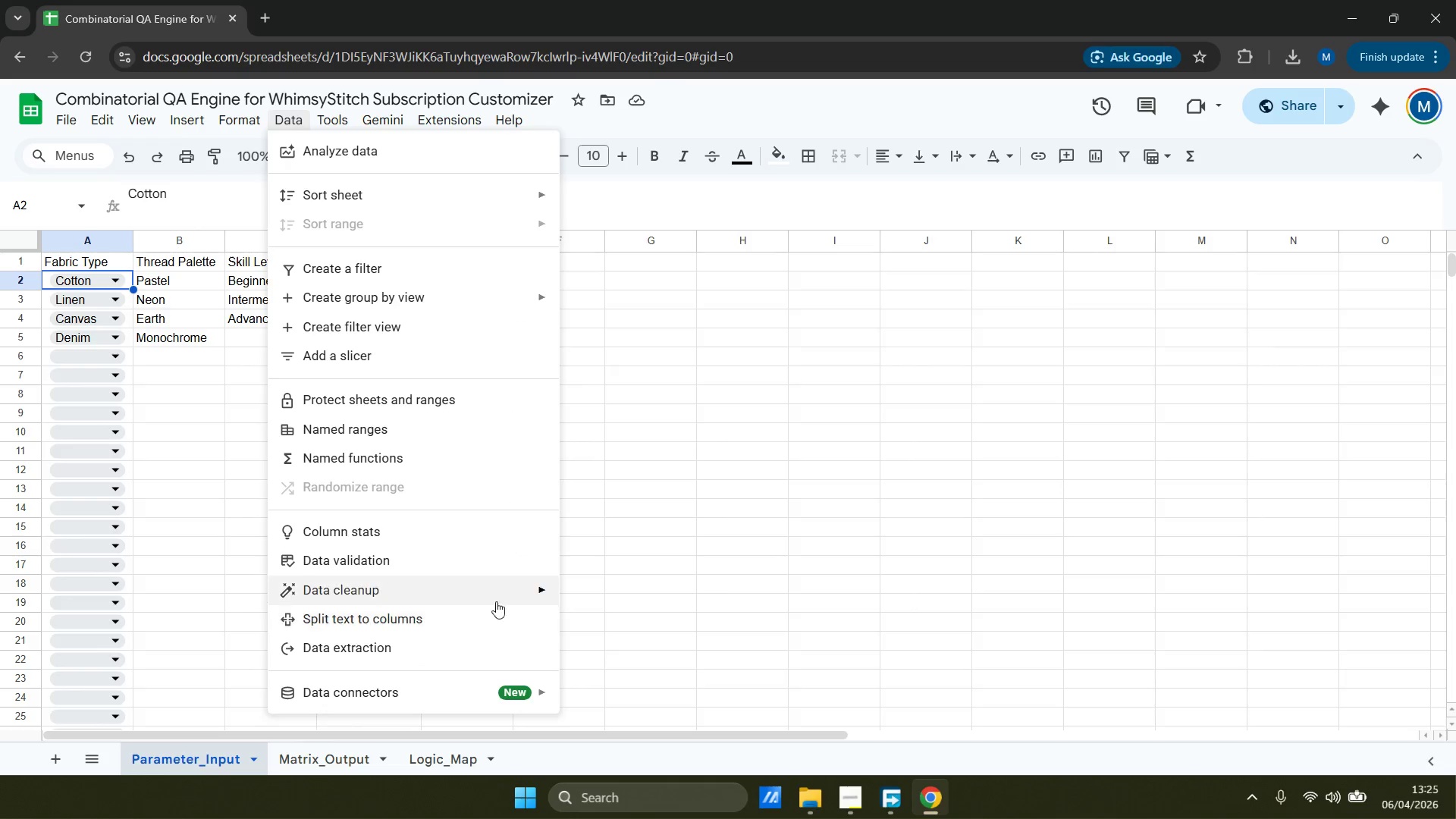 
left_click([496, 556])
 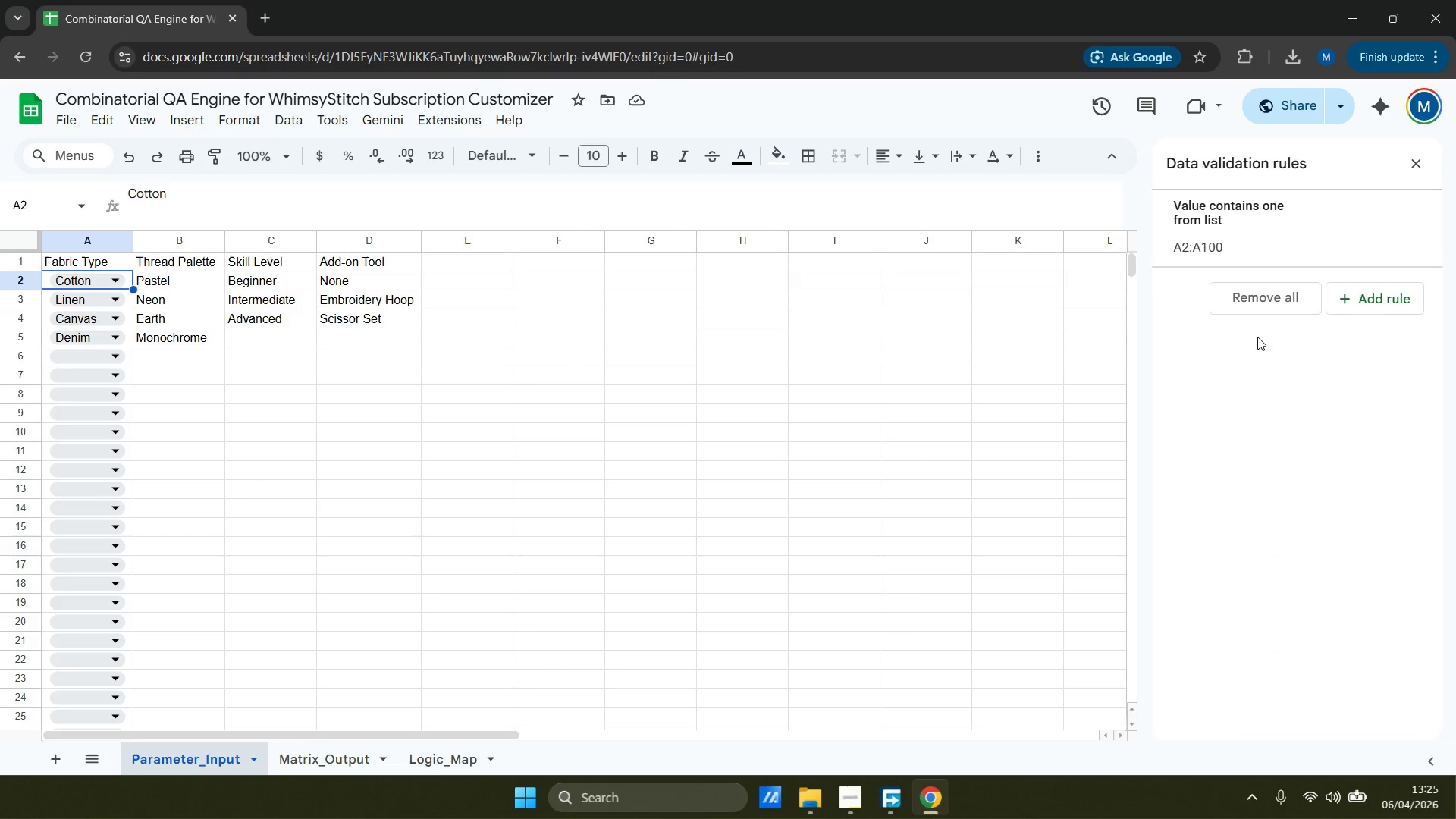 
left_click([1272, 234])
 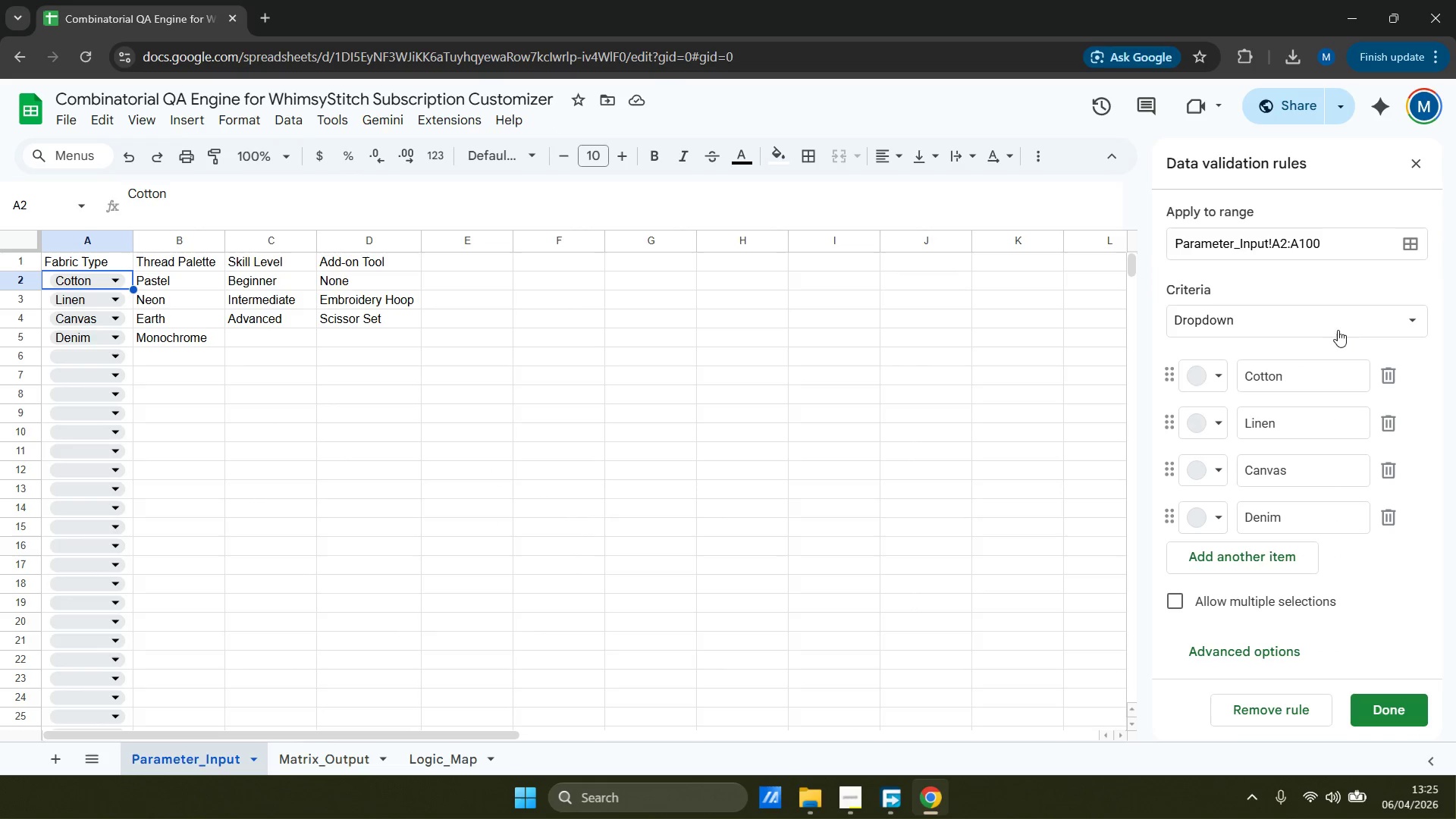 
left_click([1324, 381])
 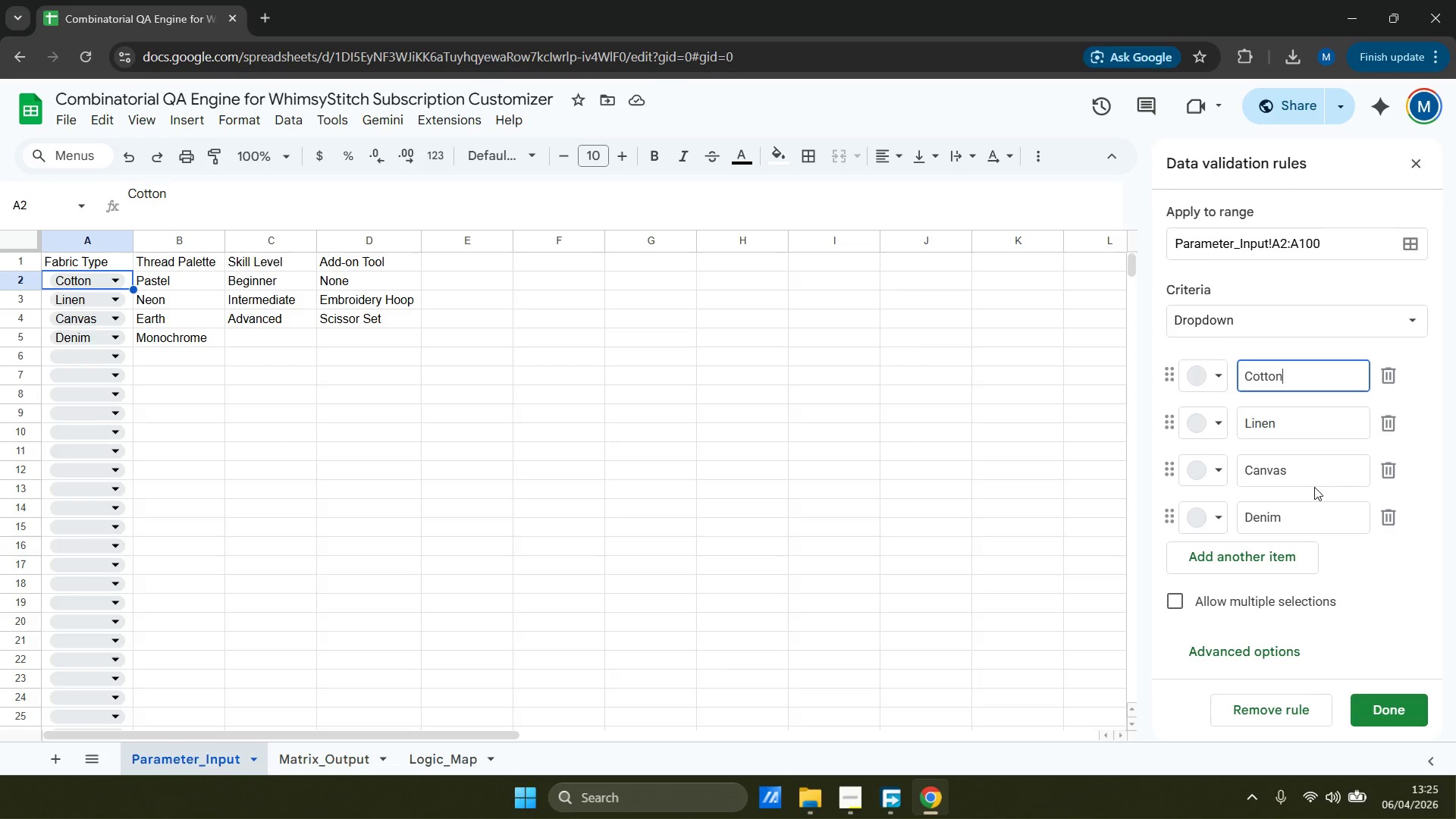 
wait(7.58)
 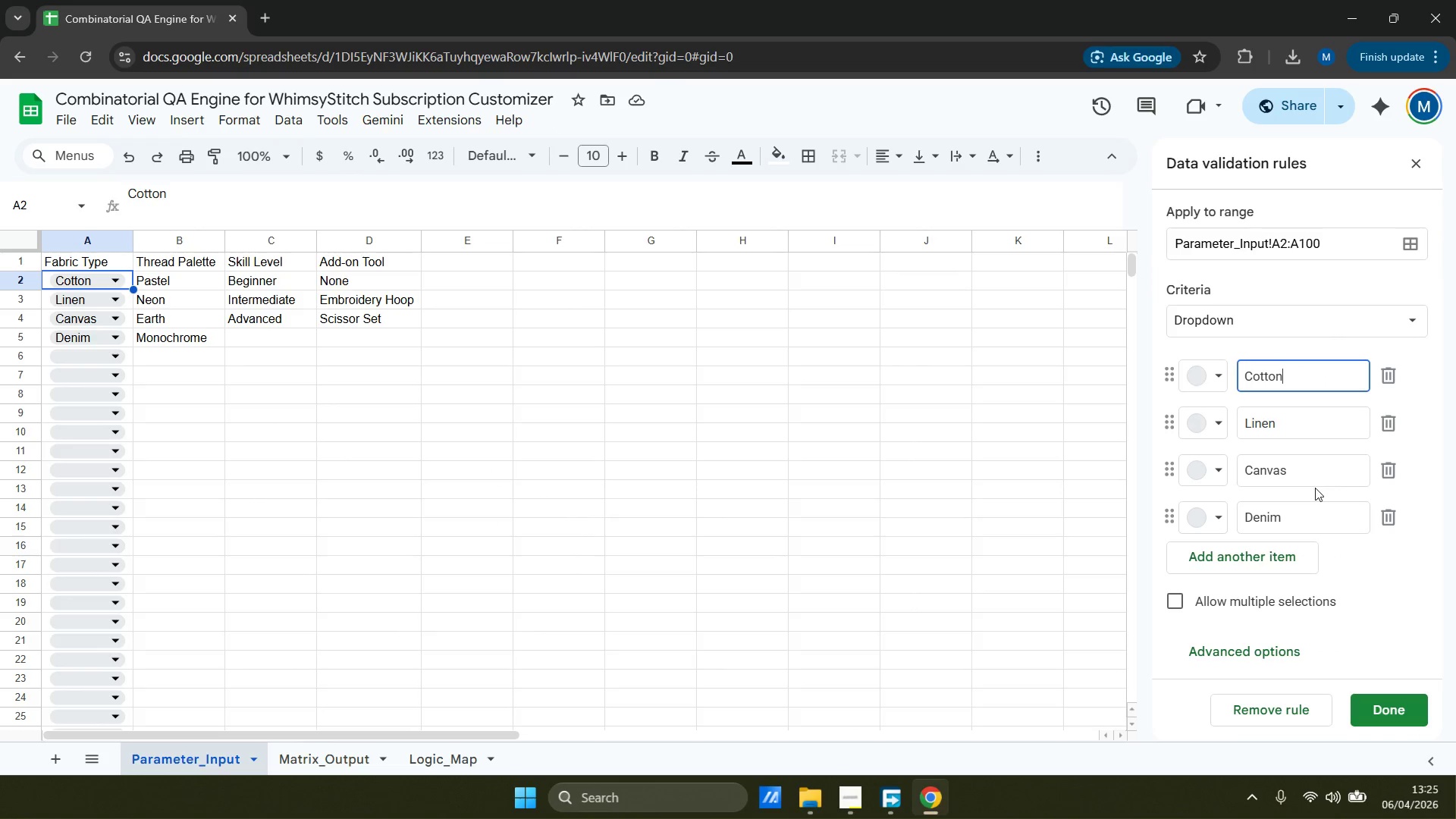 
hold_key(key=Space, duration=14.94)
 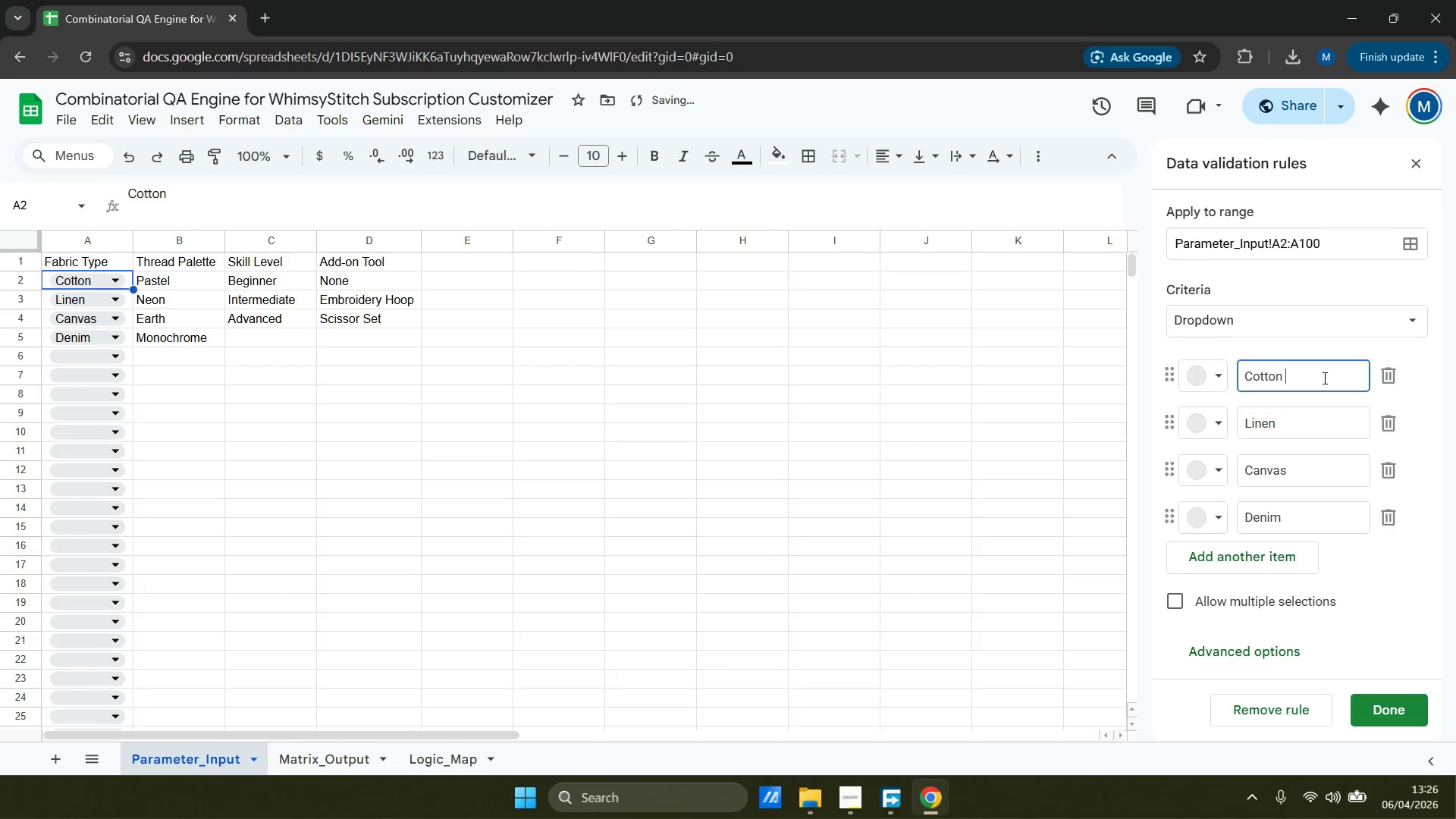 
left_click([1387, 708])
 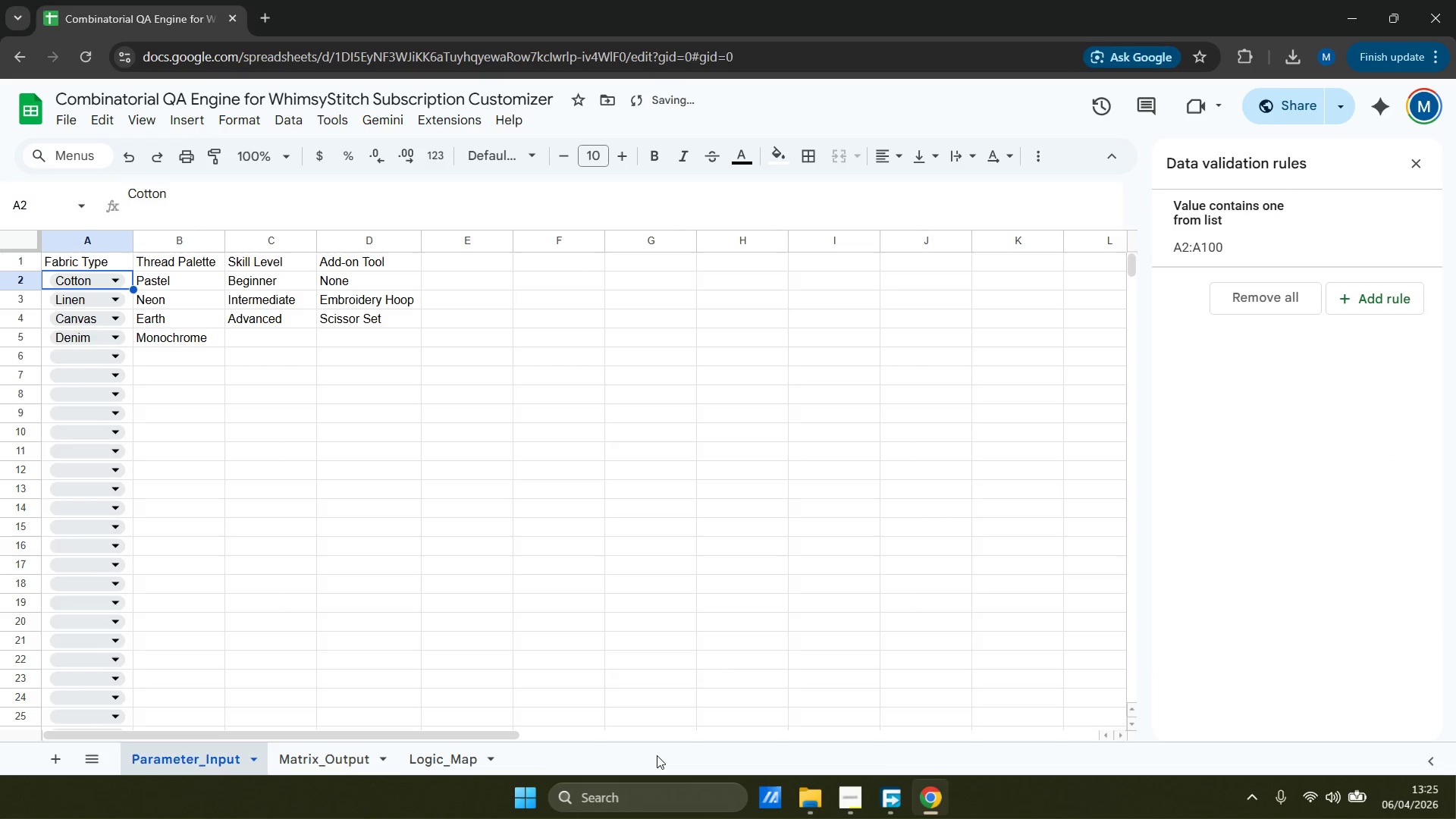 
left_click([315, 766])
 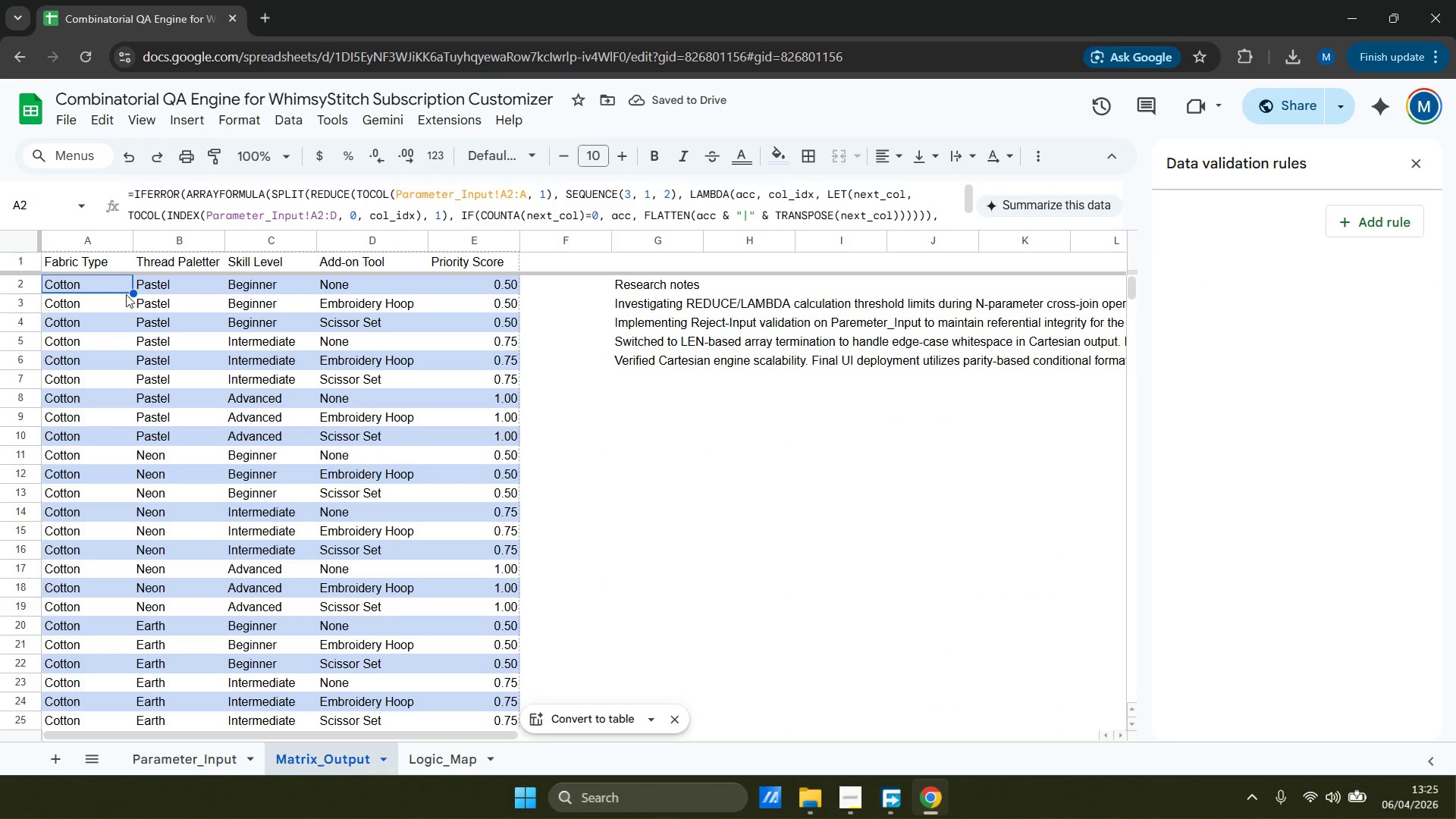 
left_click([214, 774])
 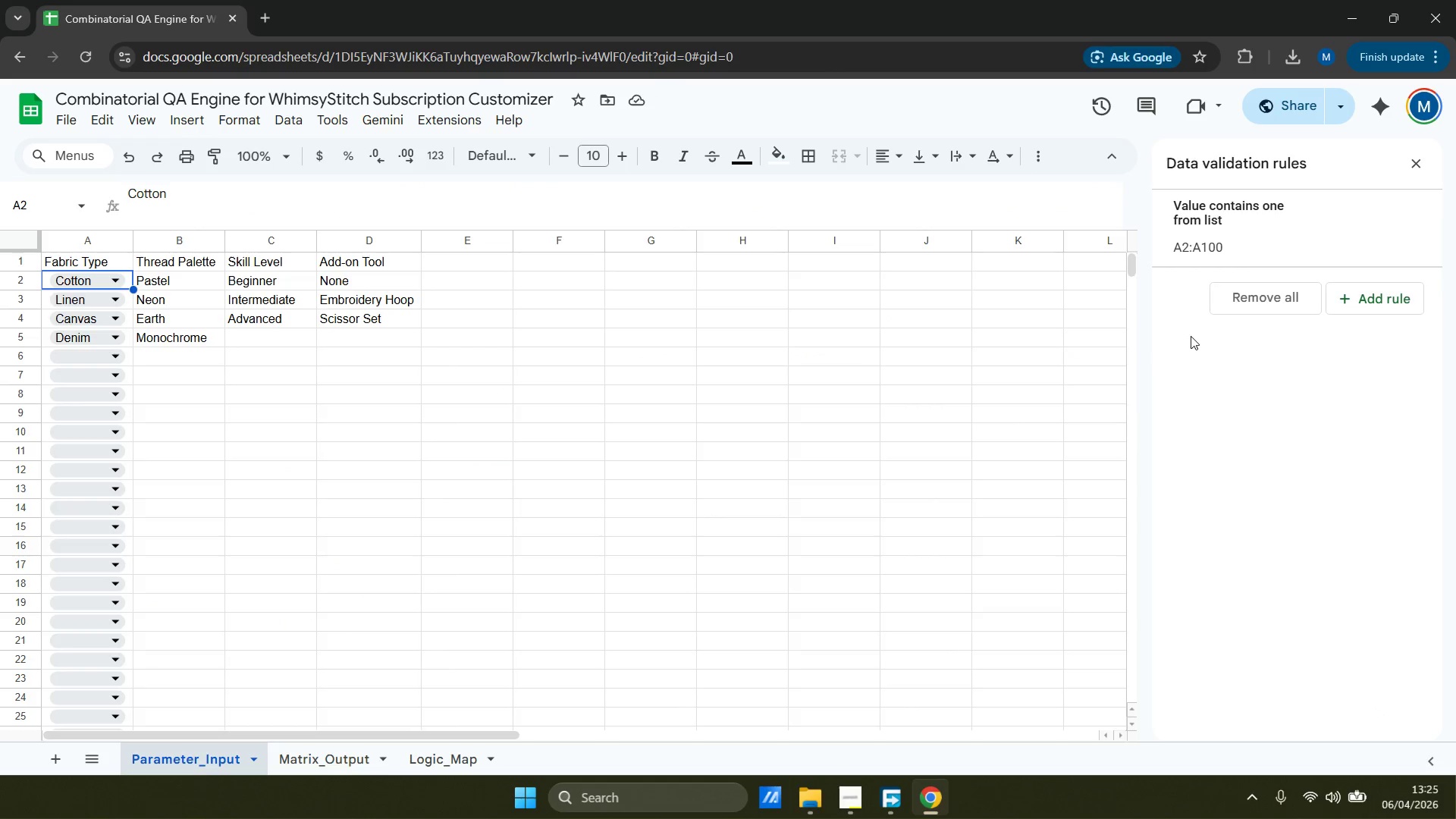 
left_click([1260, 240])
 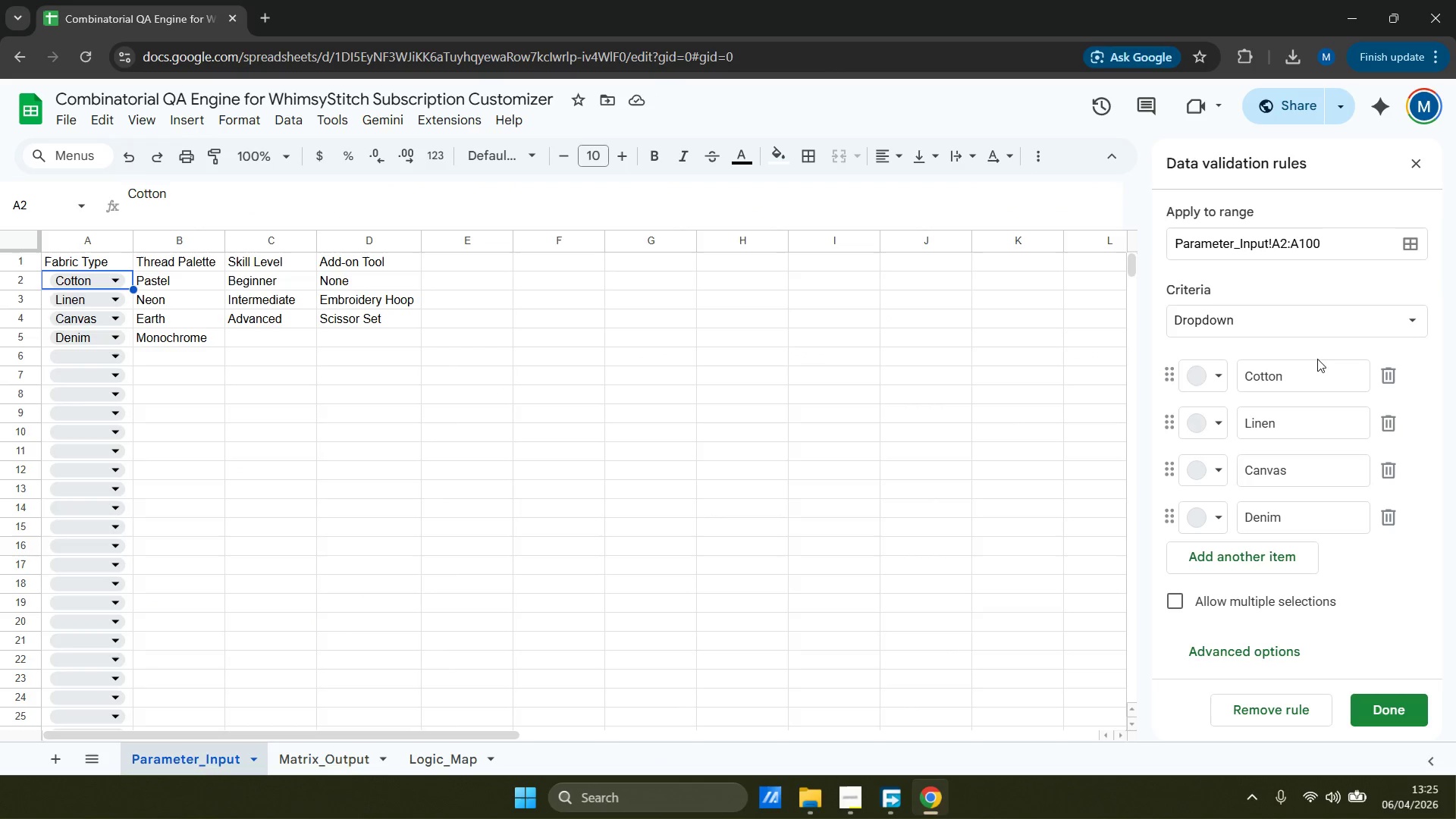 
left_click([1318, 379])
 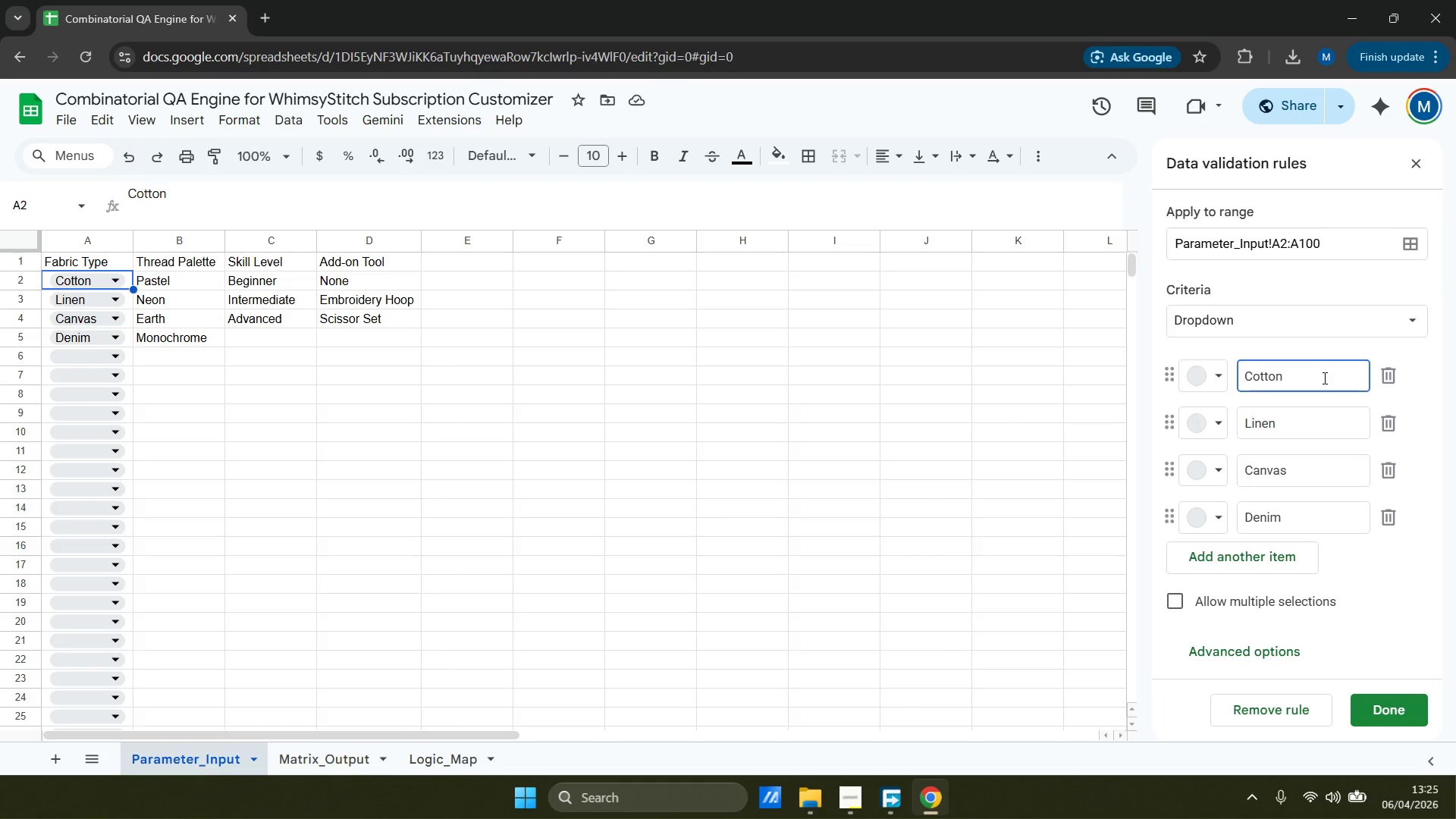 
key(Backspace)
 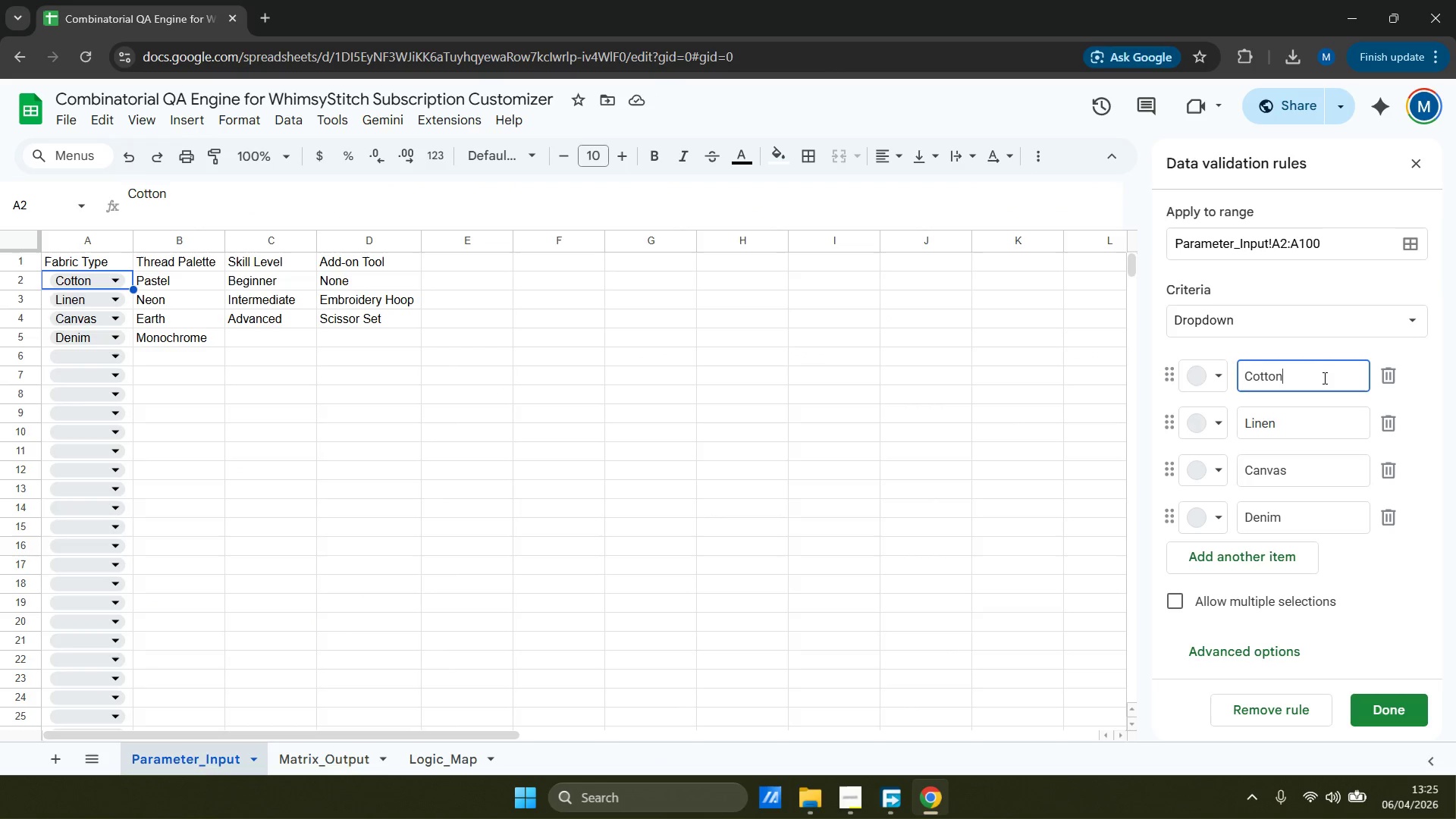 
key(Backspace)
 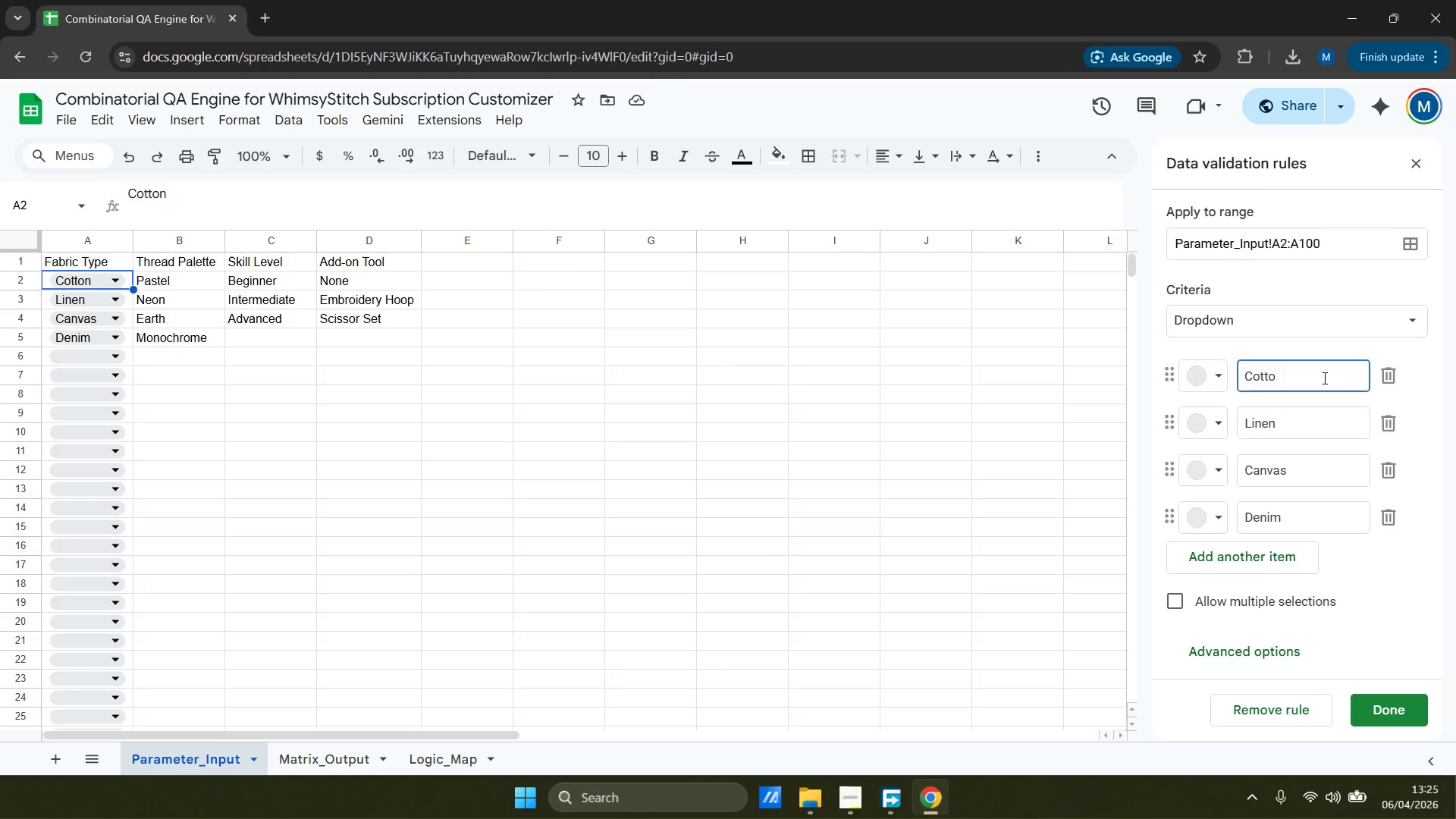 
key(N)
 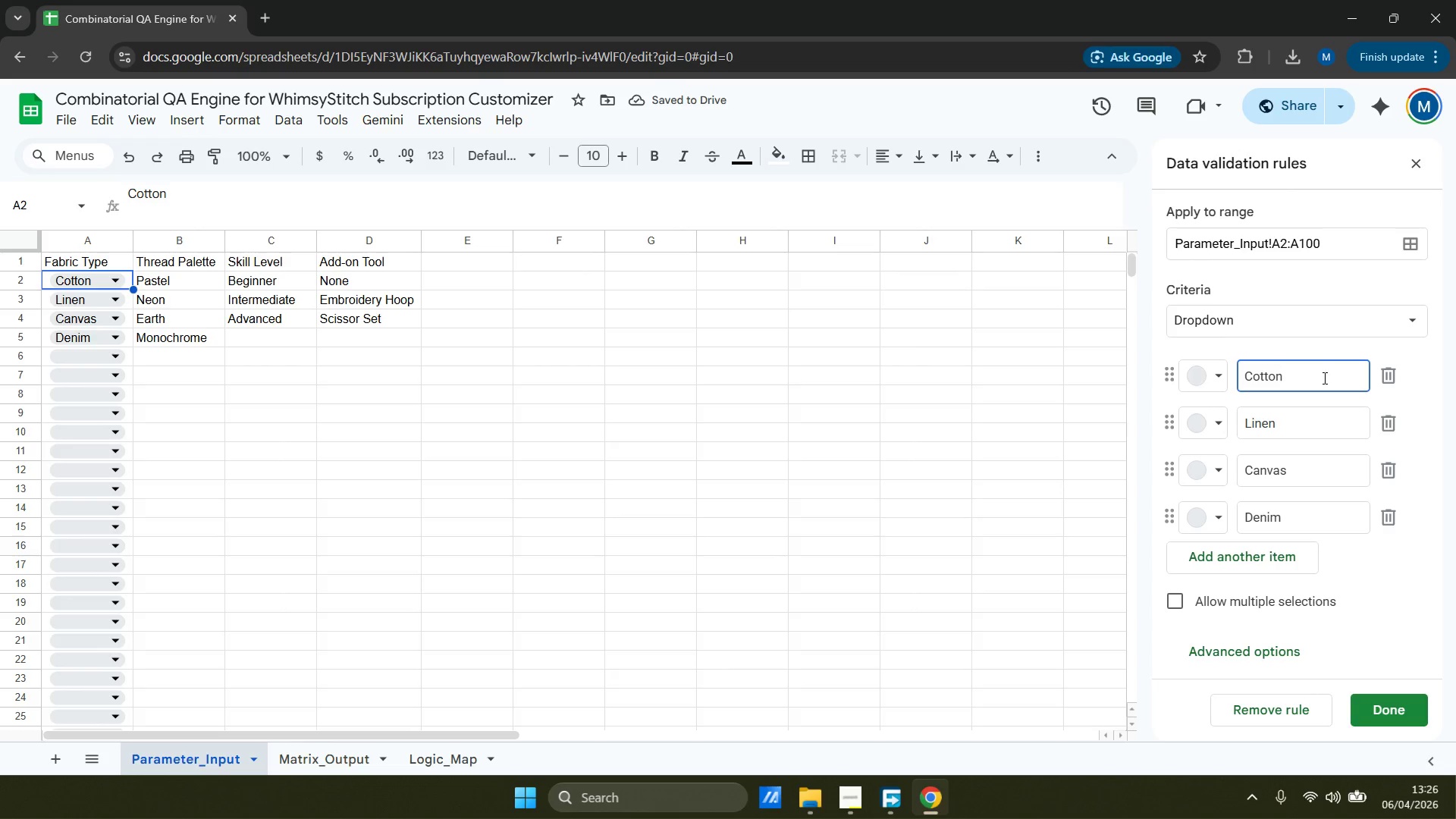 
hold_key(key=ShiftRight, duration=0.61)
 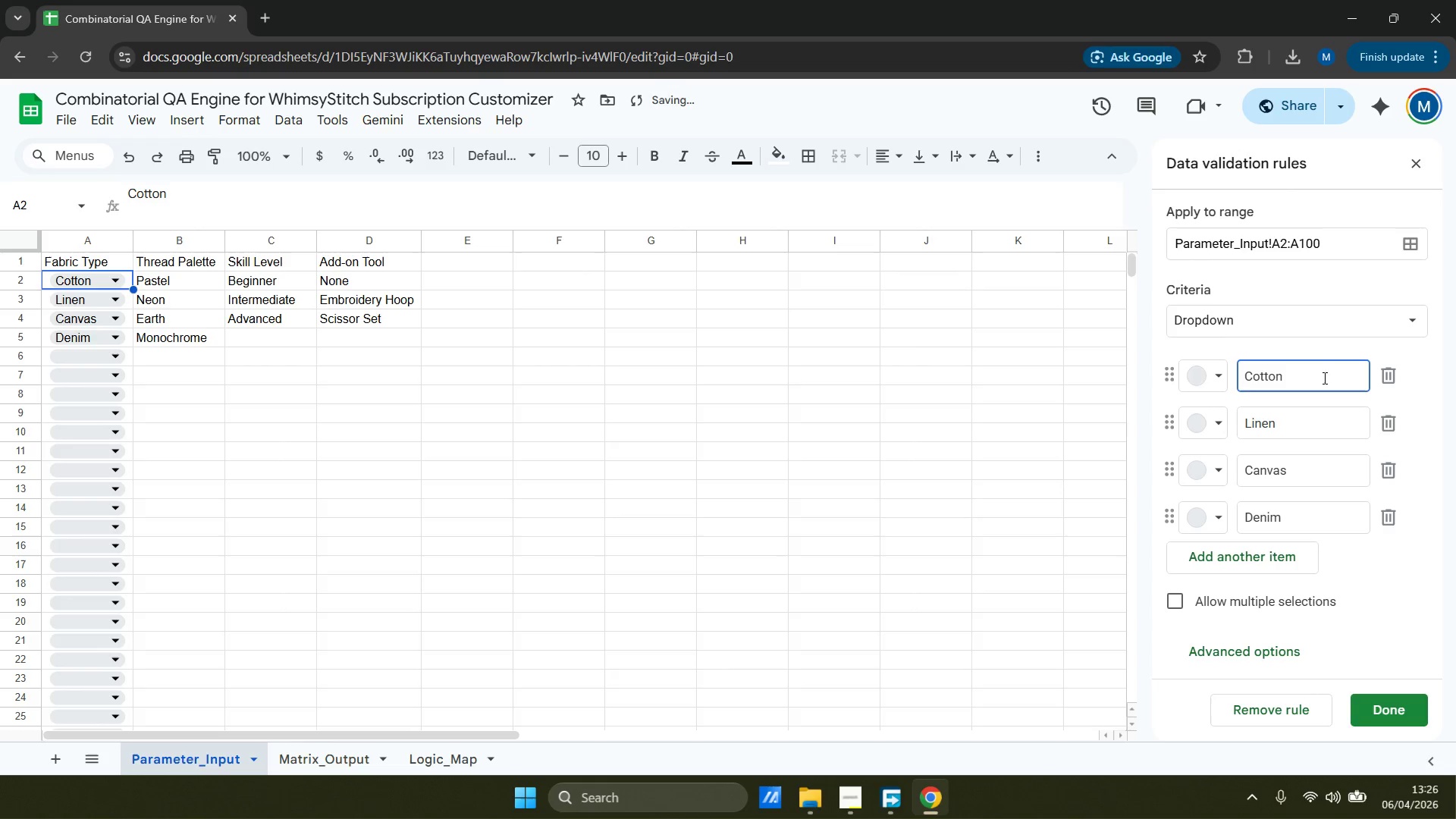 
key(Backspace)
 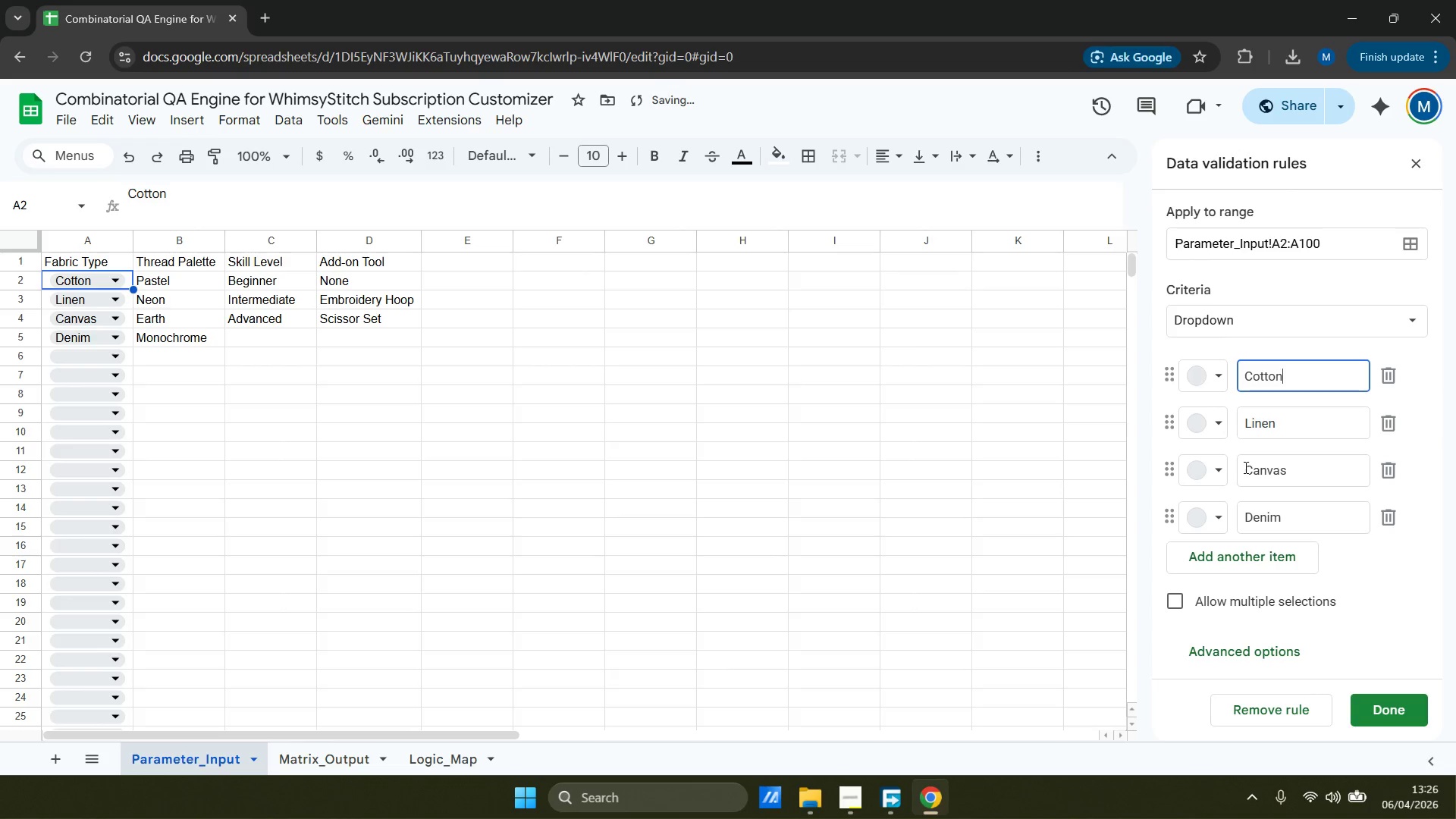 
left_click([1190, 560])
 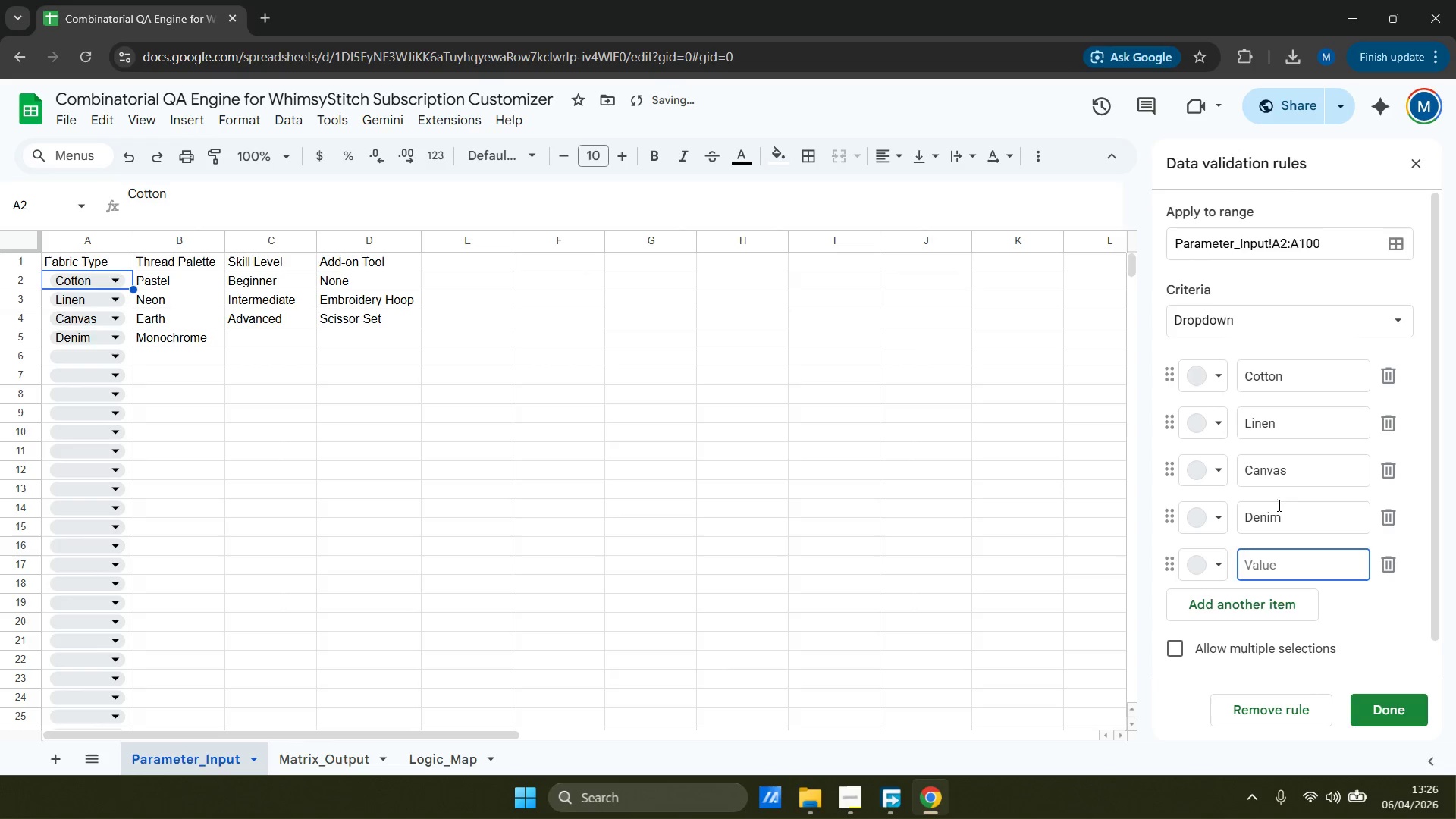 
type(SI)
key(Backspace)
type(il )
key(Backspace)
type(j)
key(Backspace)
type(k | Blend)
 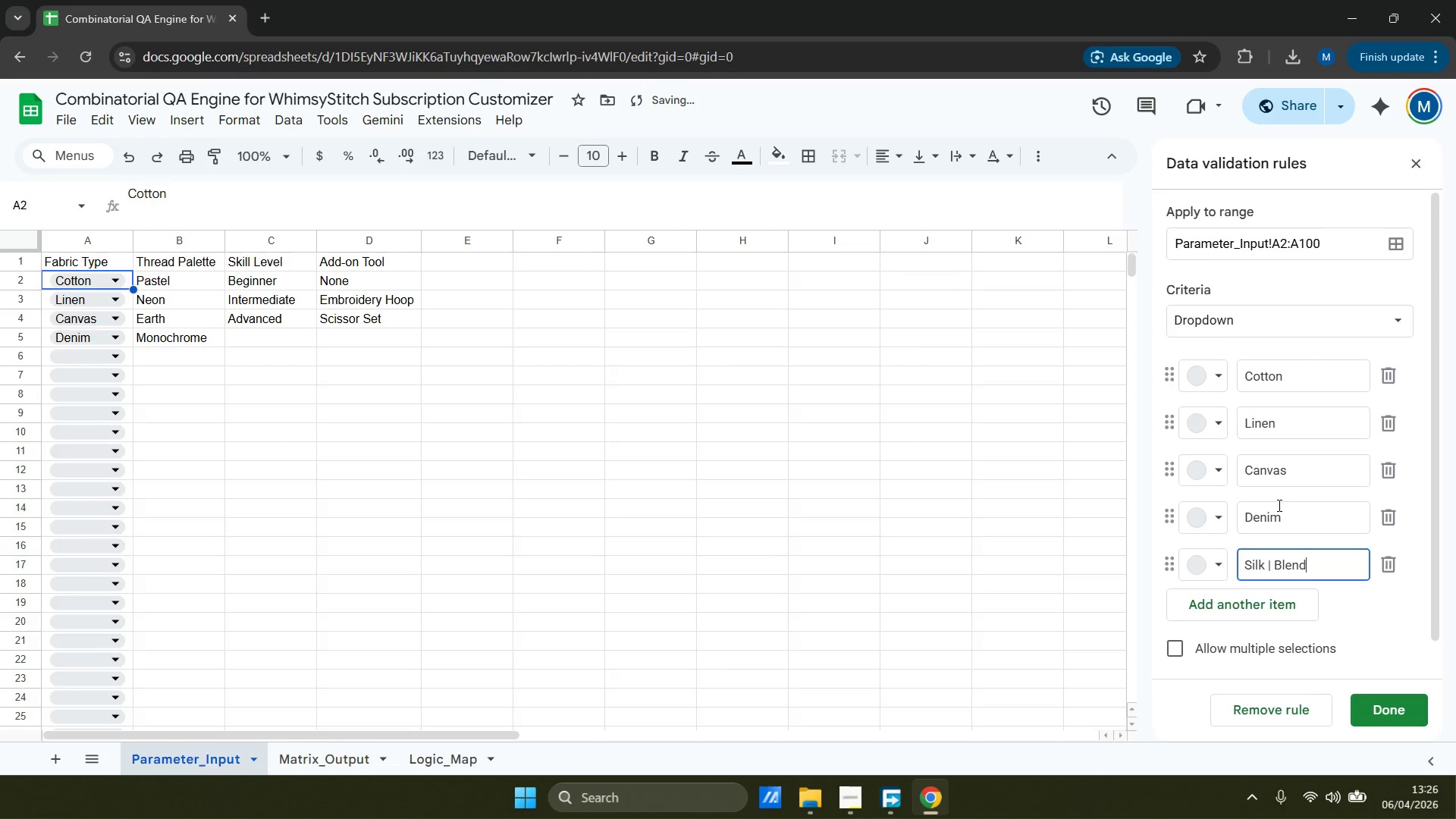 
left_click([1406, 717])
 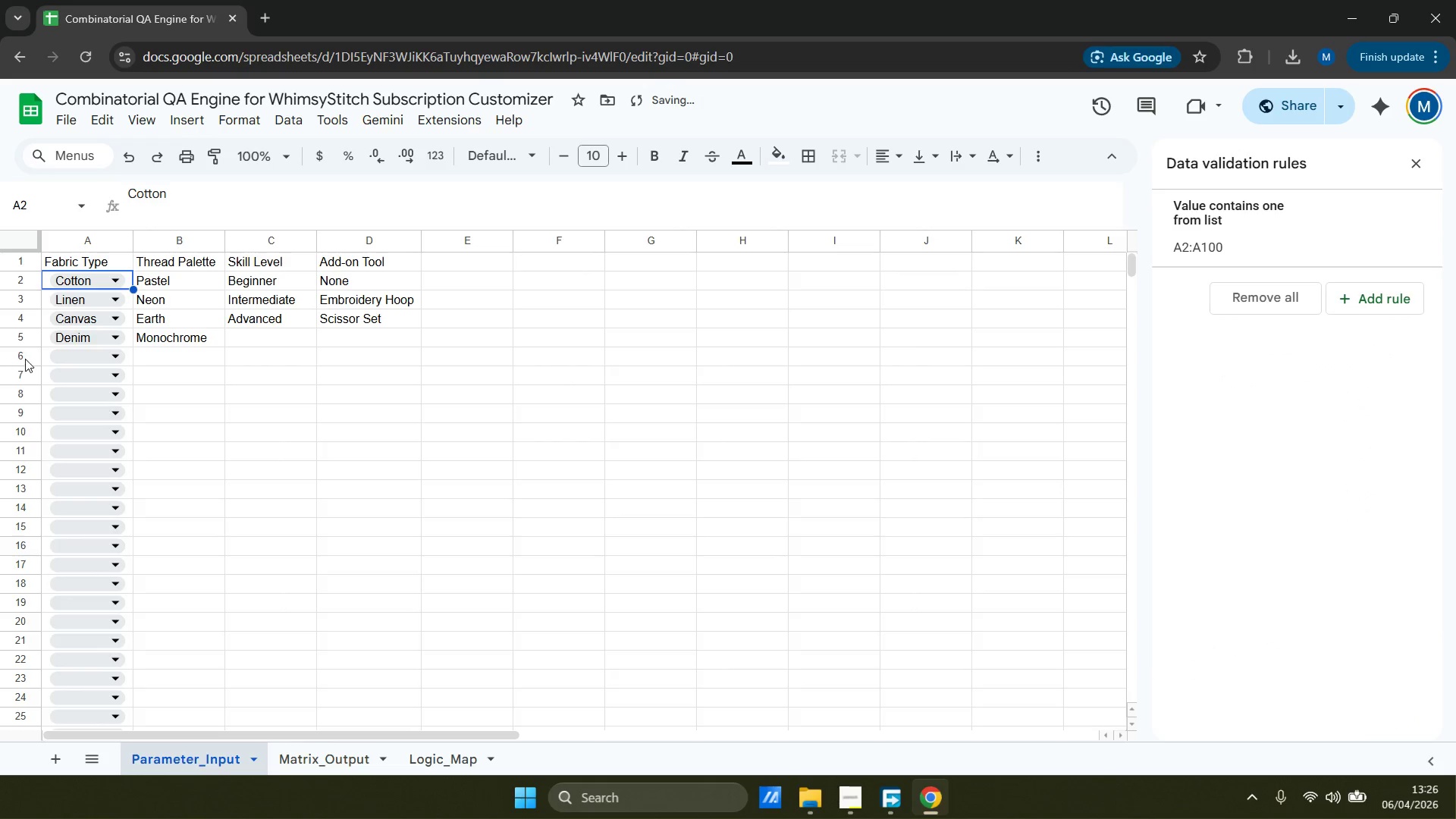 
left_click([97, 353])
 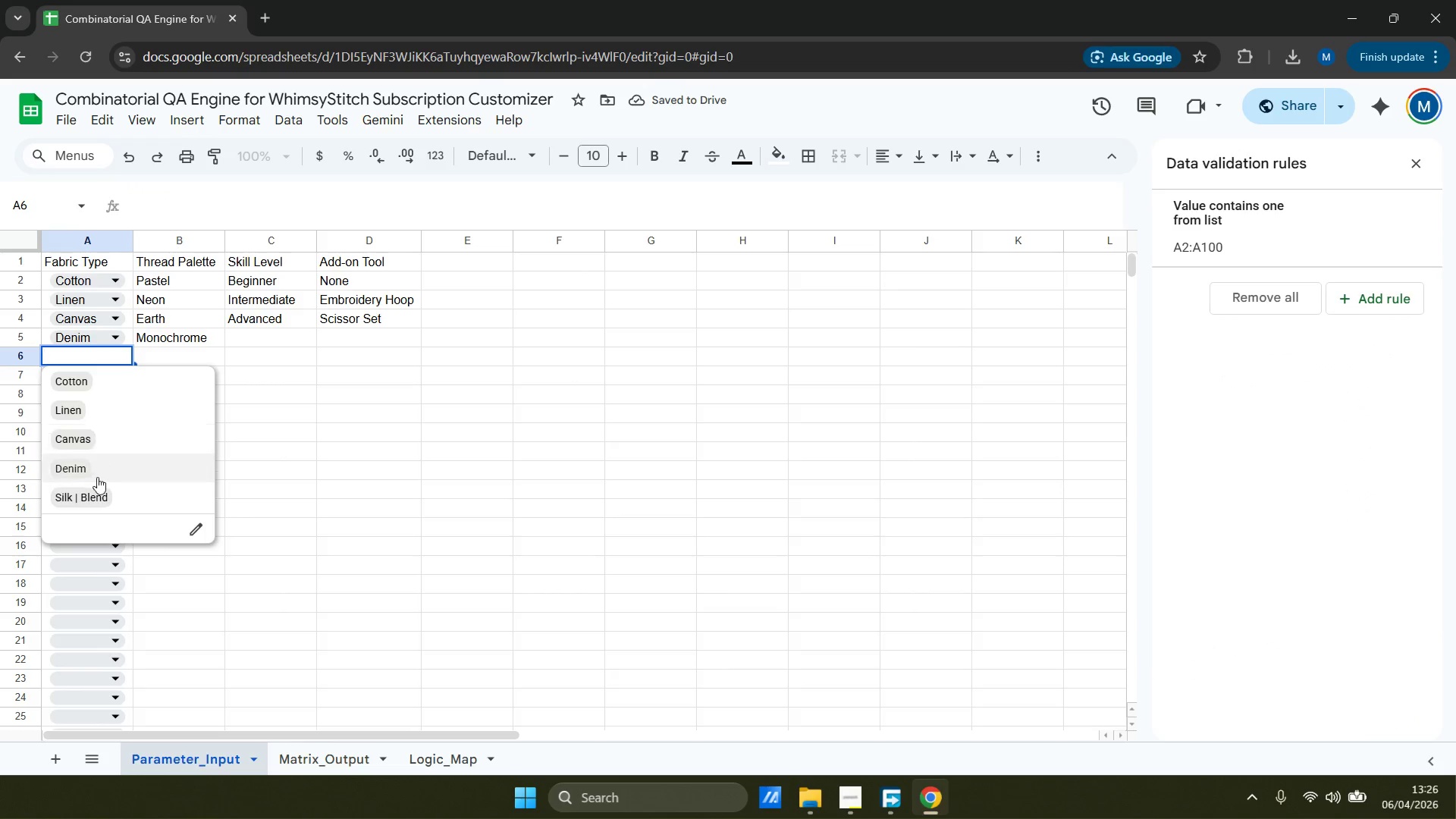 
left_click([99, 489])
 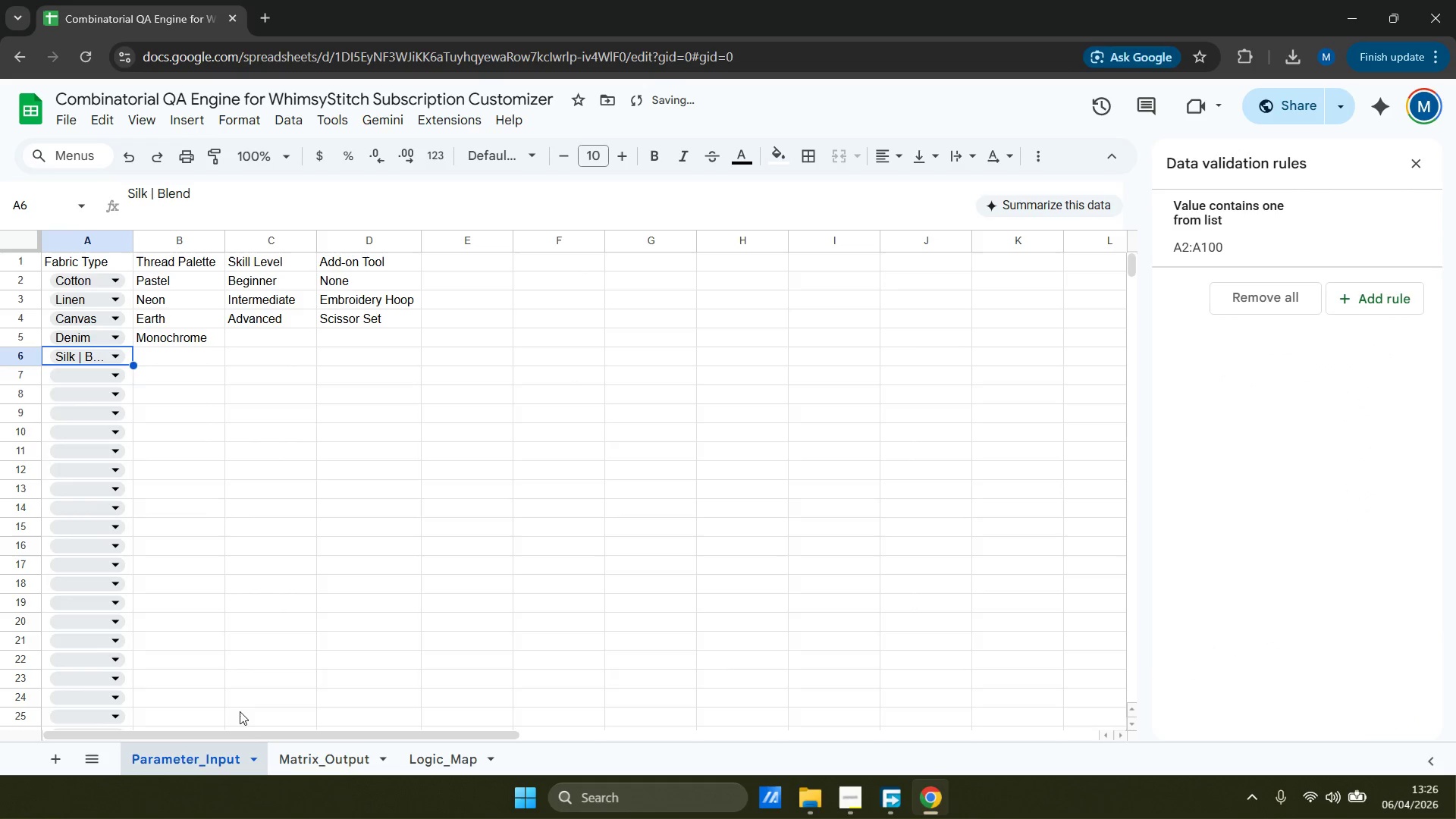 
left_click([323, 762])
 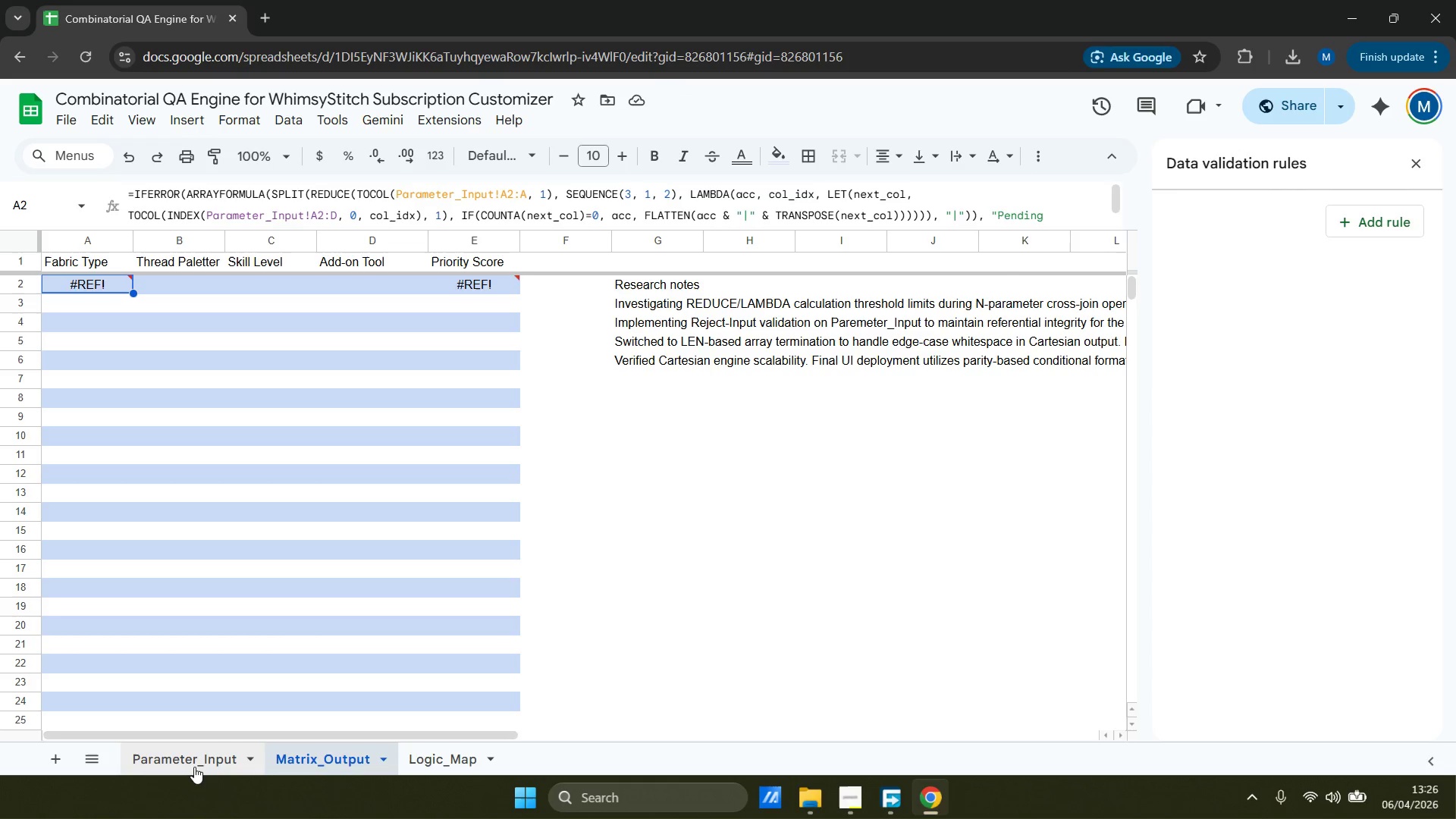 
wait(6.62)
 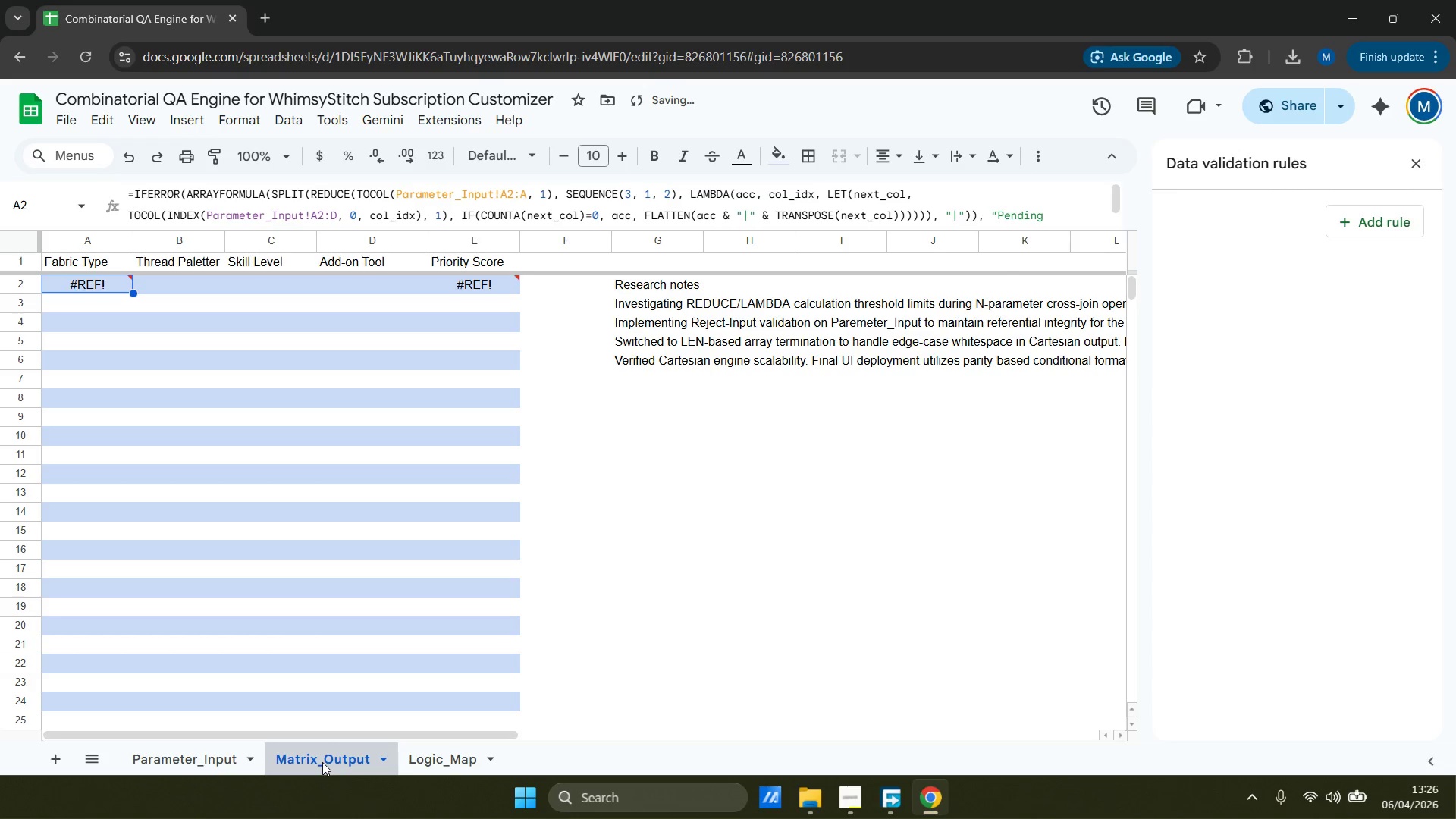 
left_click([194, 767])
 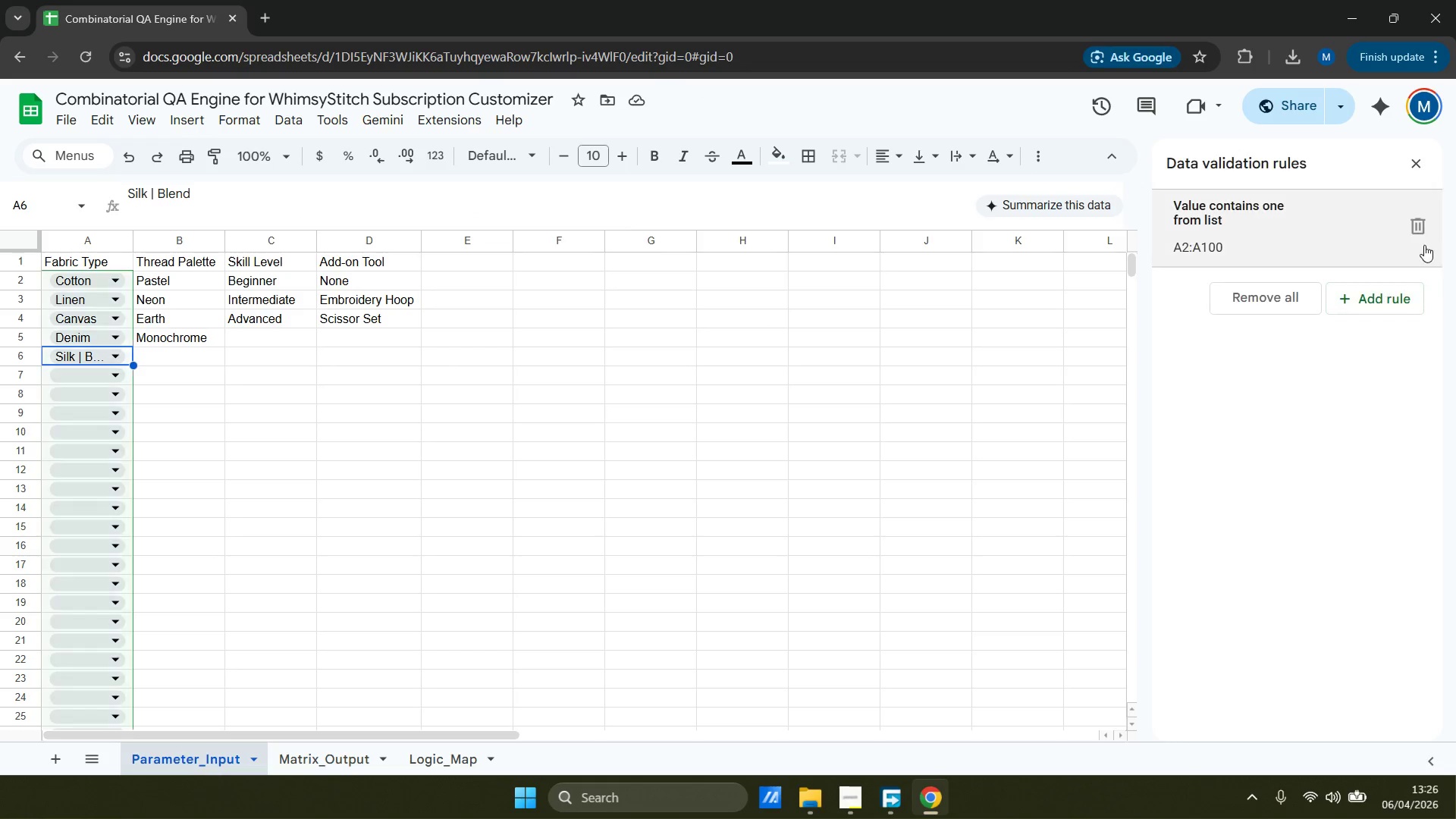 
left_click([1310, 245])
 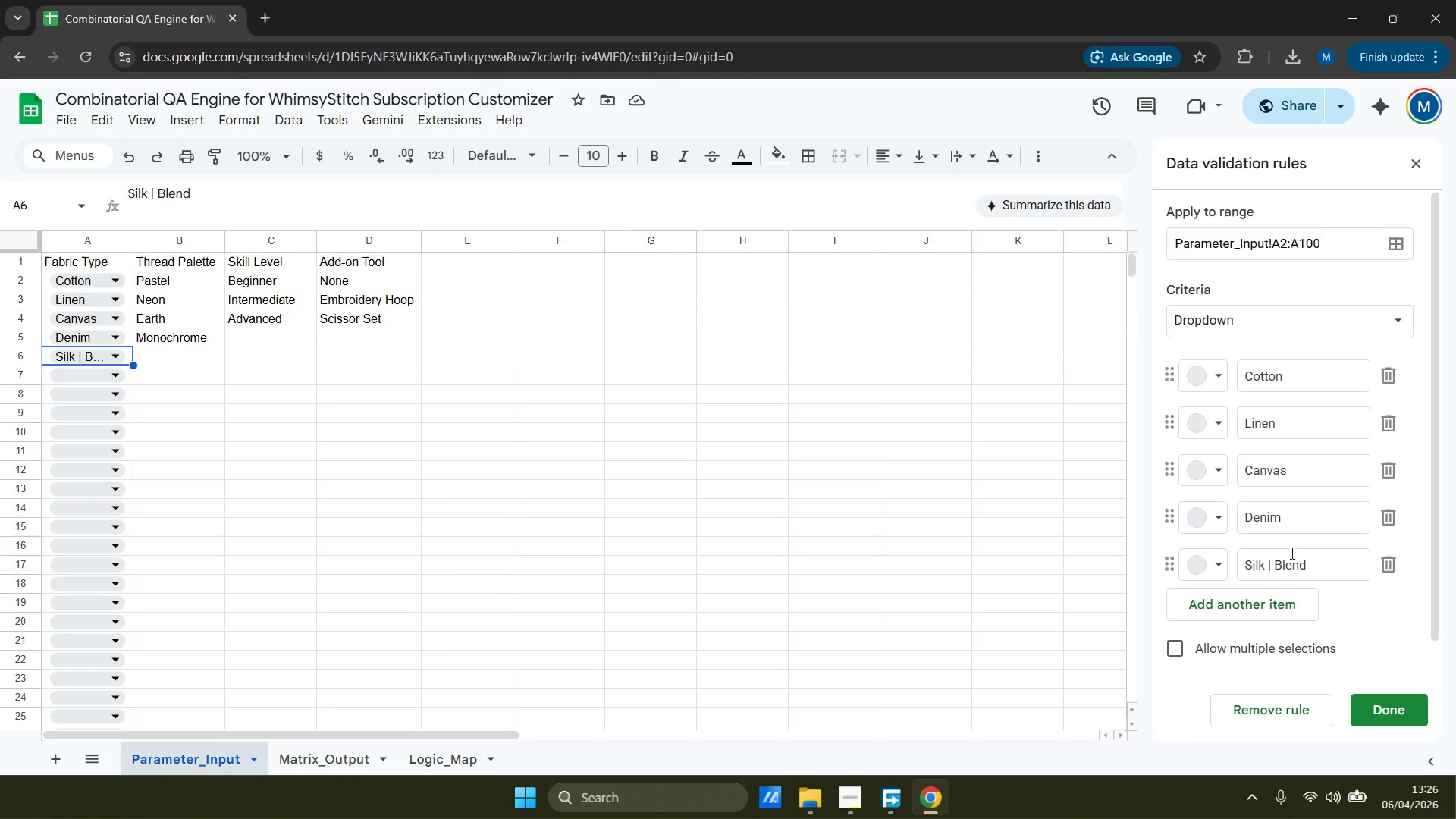 
left_click([1321, 563])
 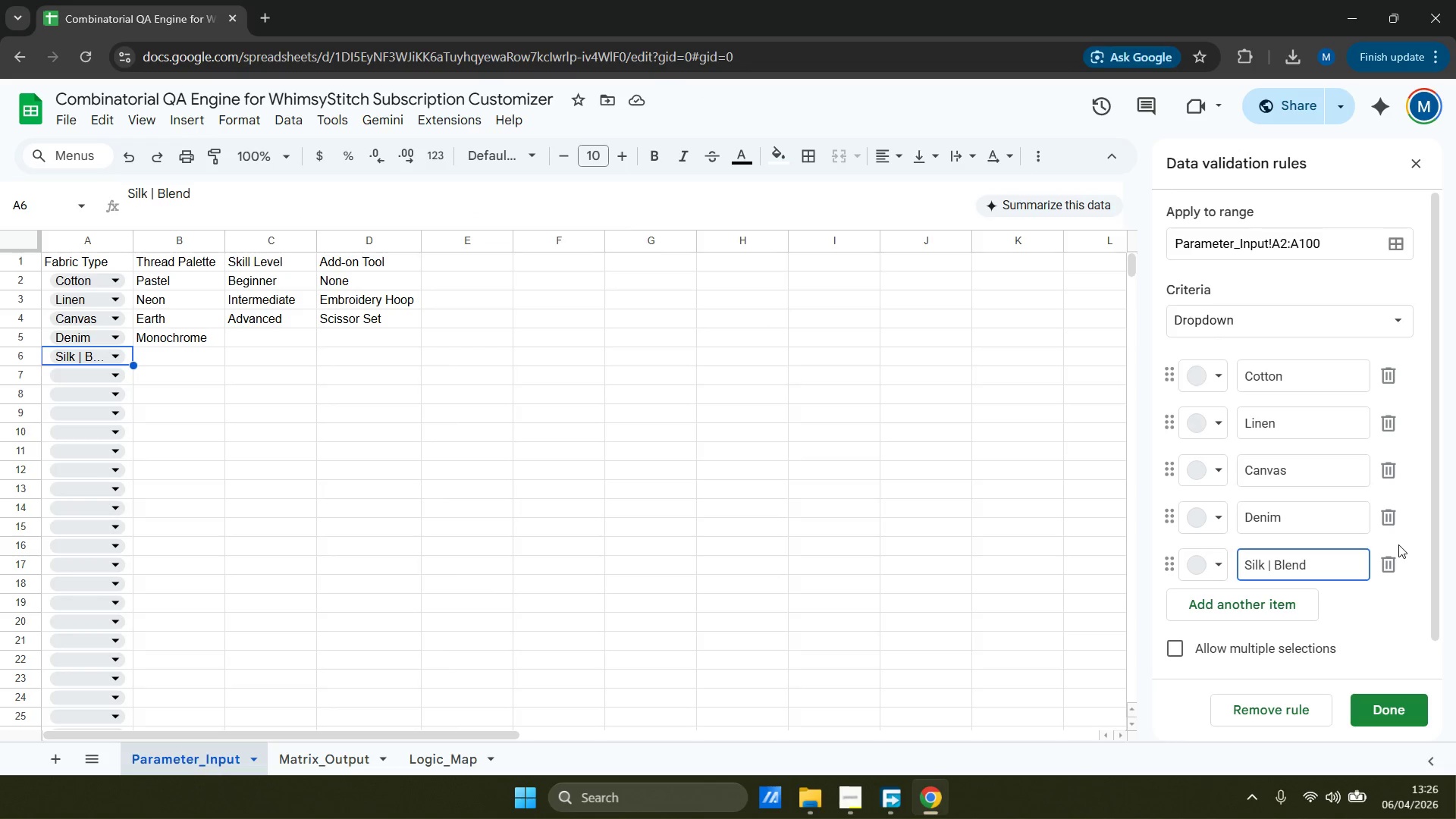 
key(Backspace)
 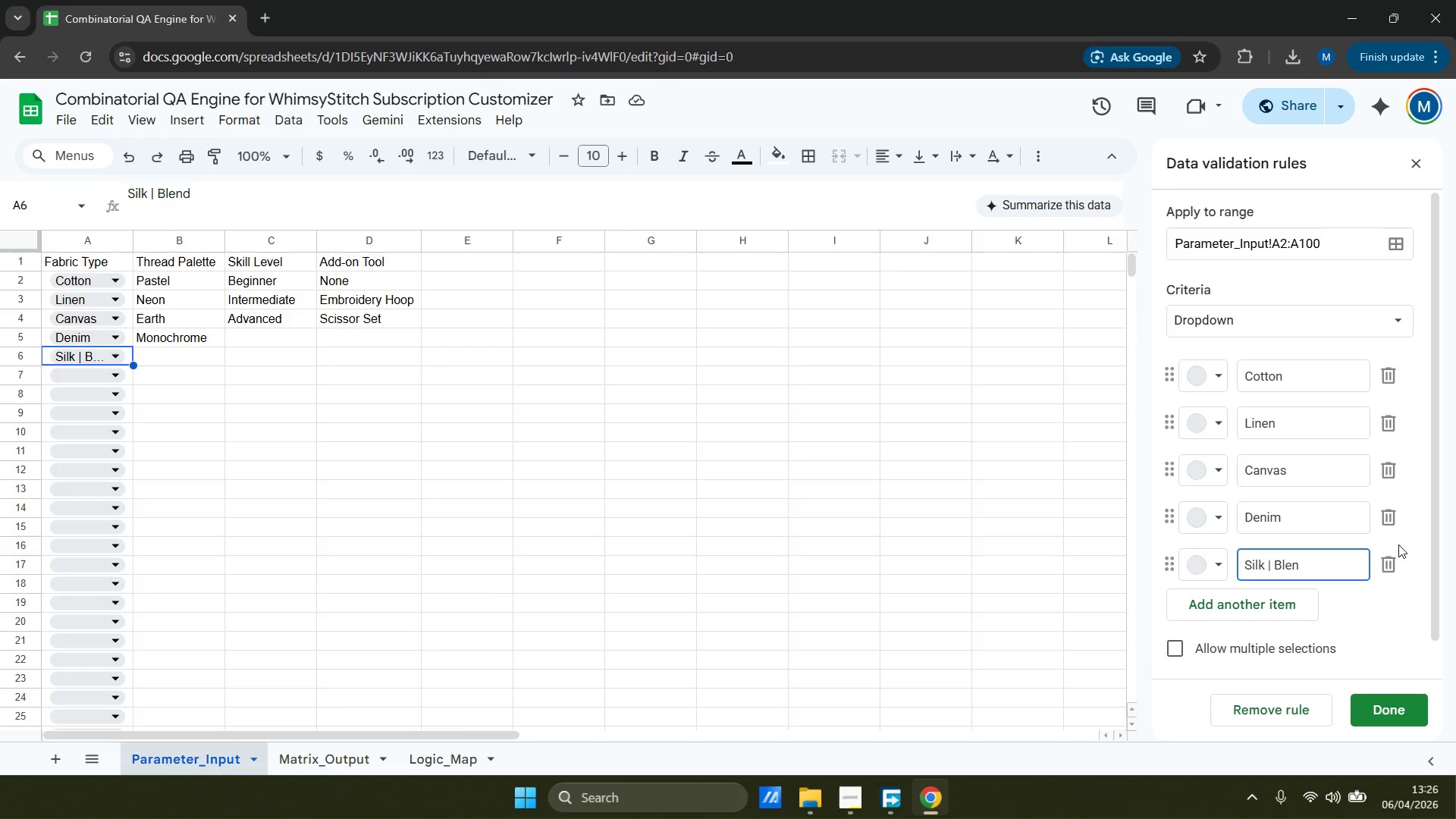 
key(Backspace)
 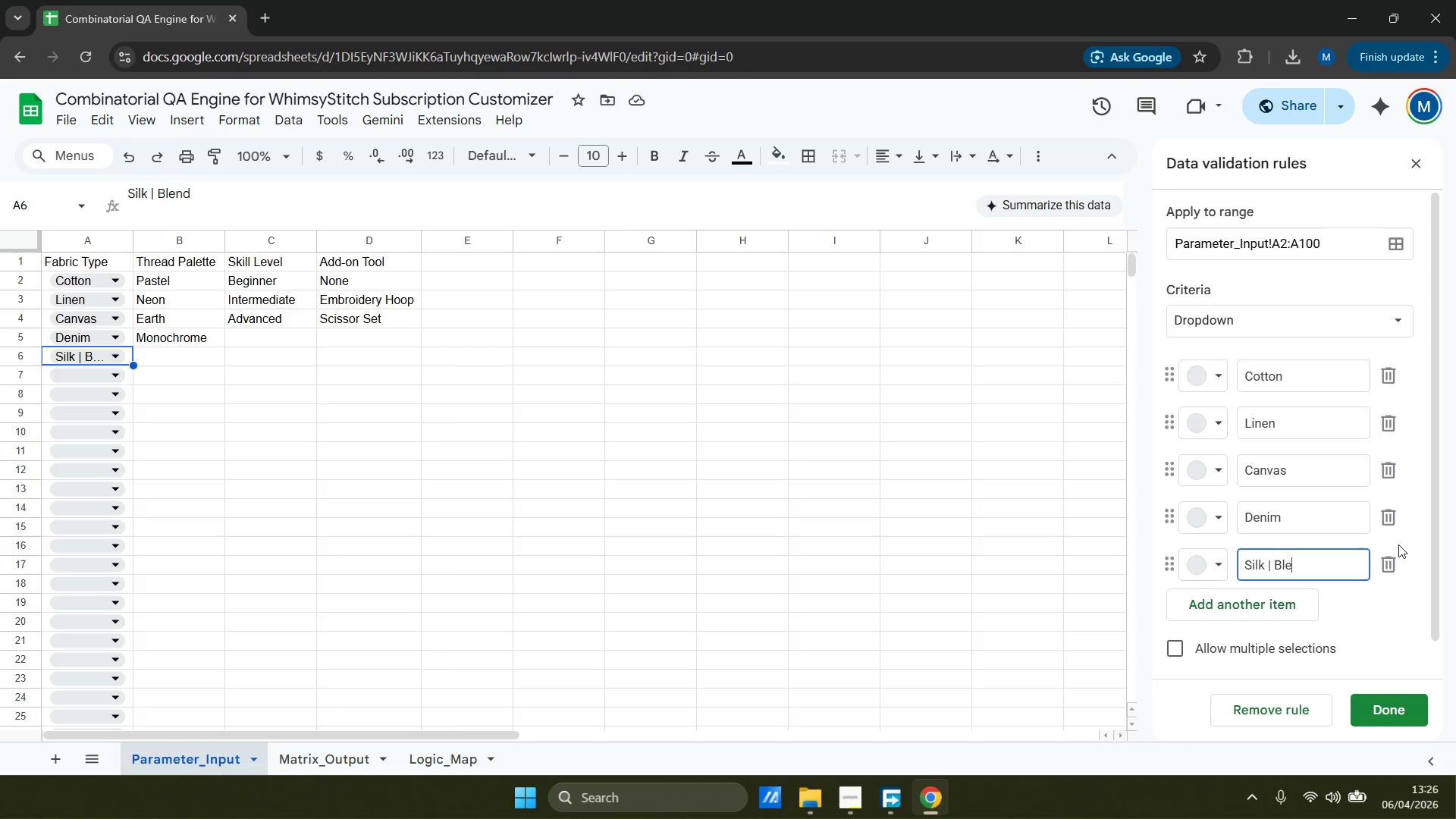 
key(Backspace)
 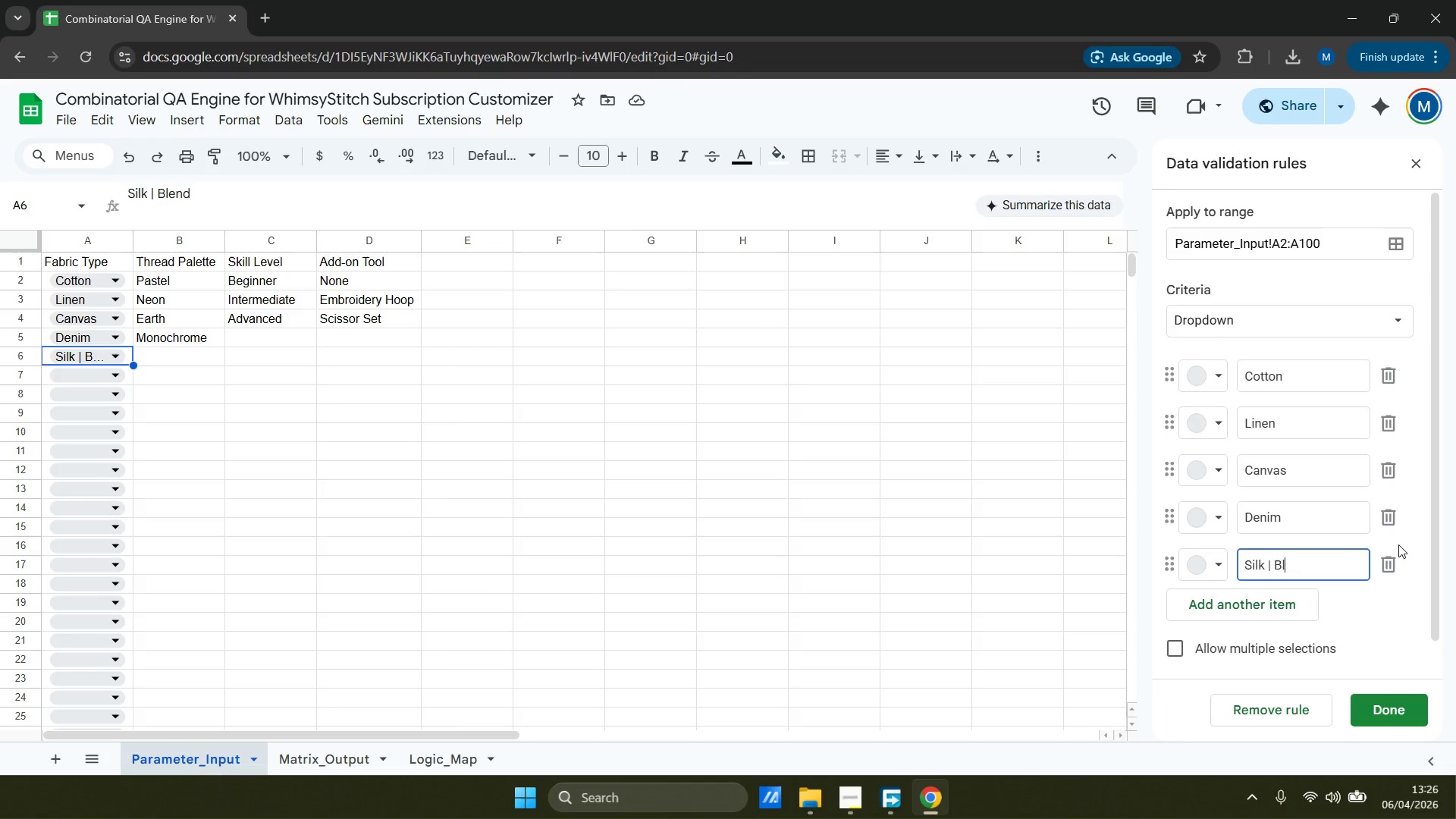 
key(Backspace)
 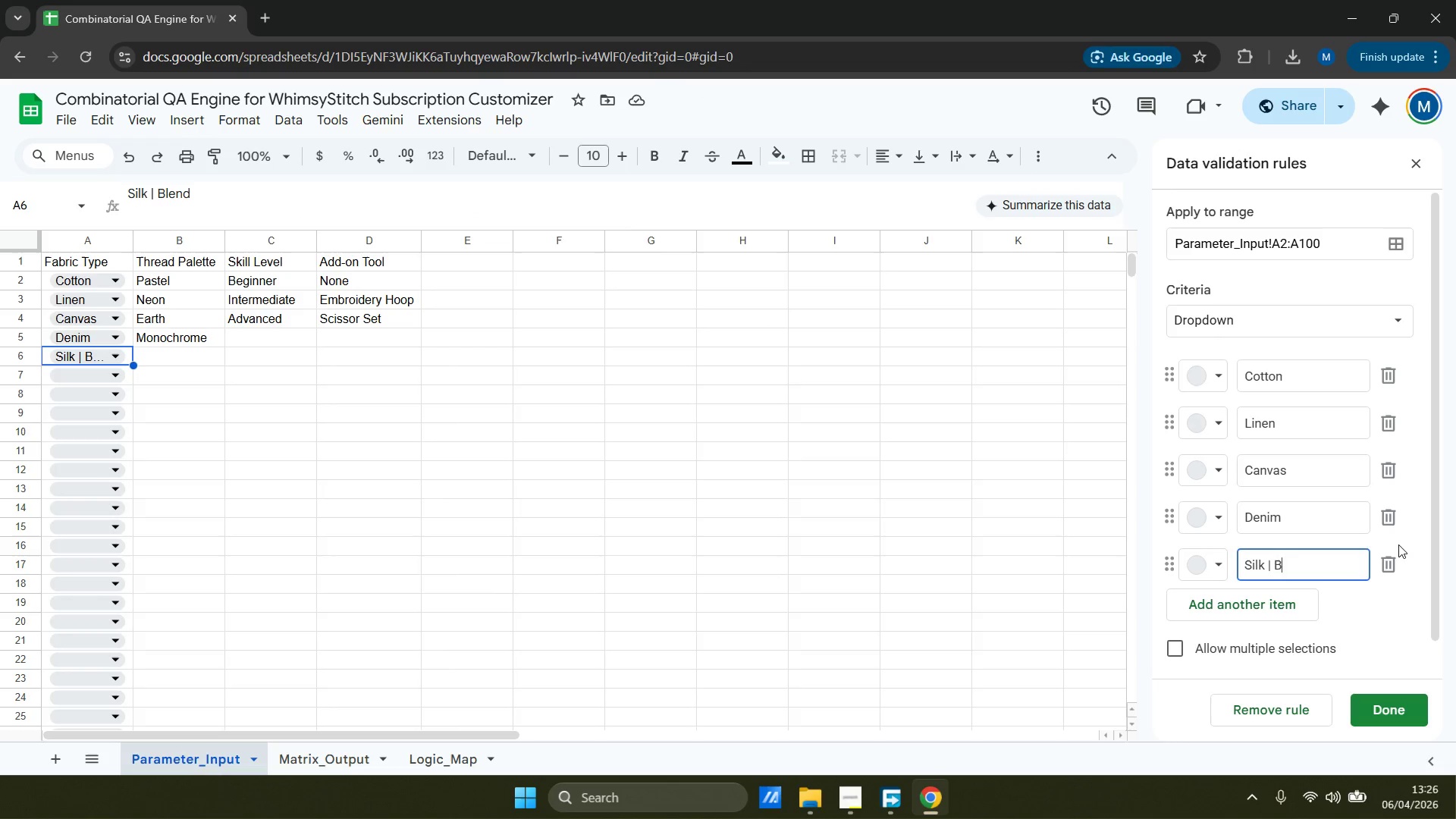 
key(Backspace)
 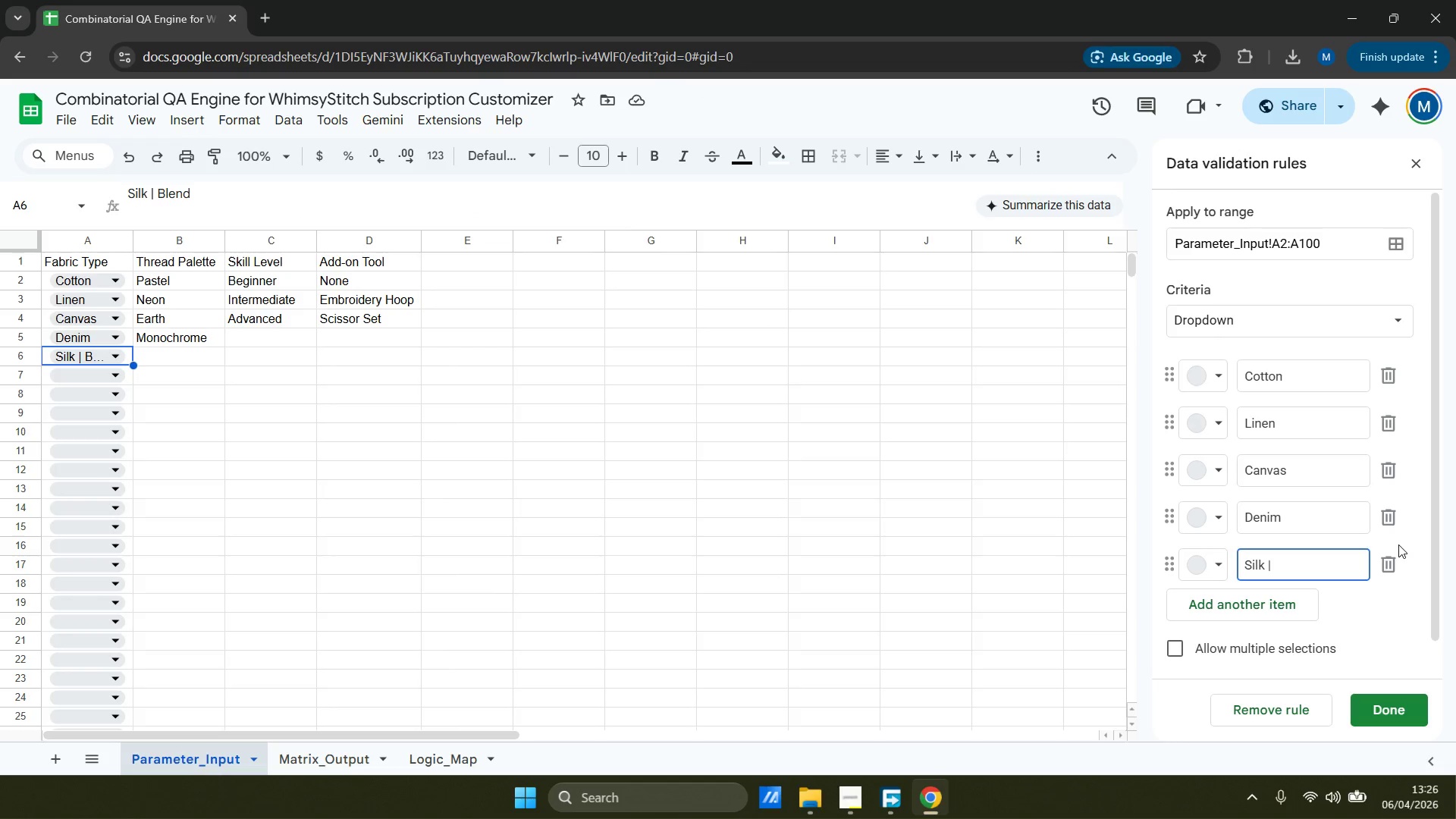 
key(Backspace)
 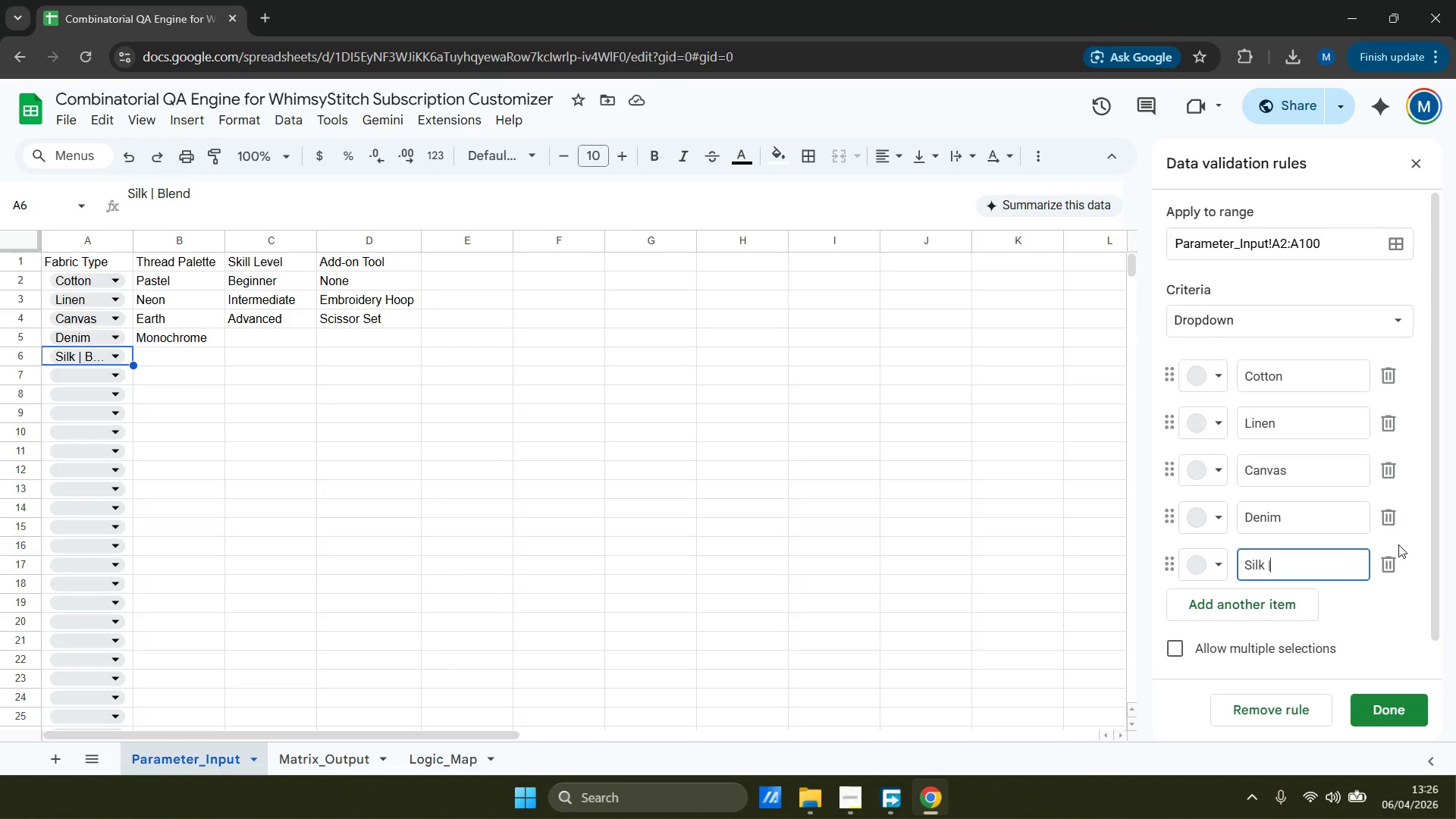 
key(Backspace)
 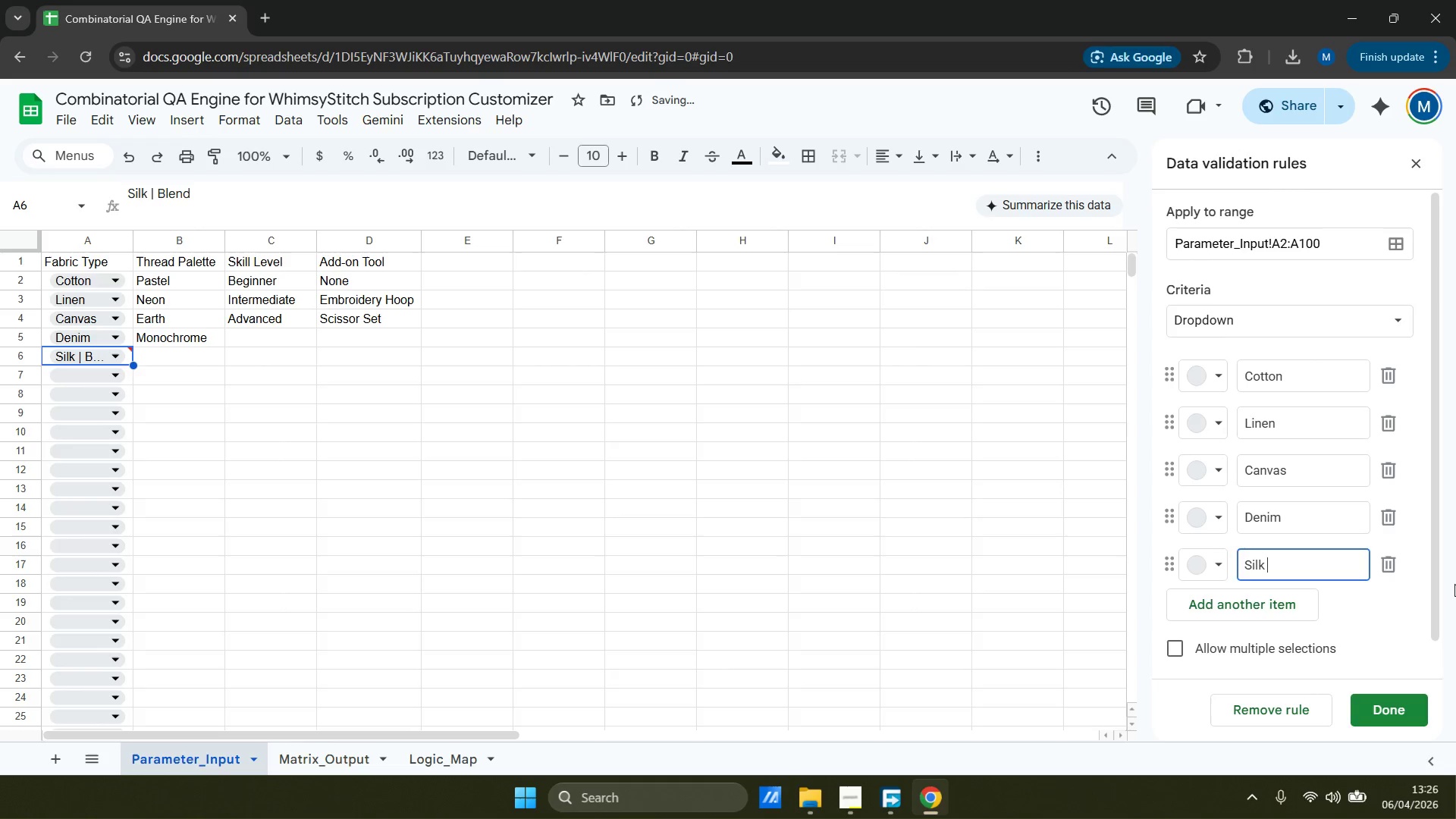 
left_click([1421, 717])
 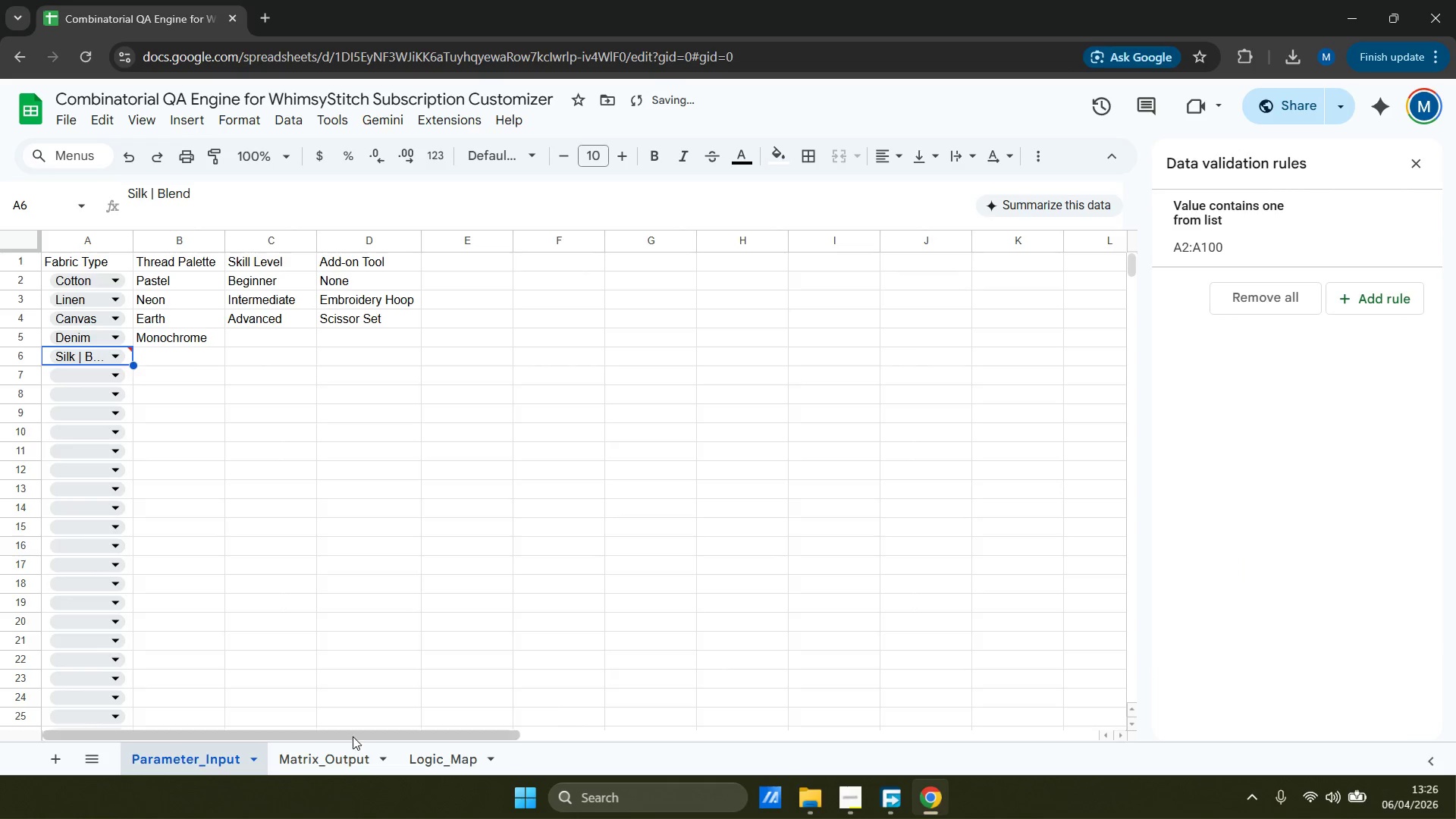 
left_click([312, 746])
 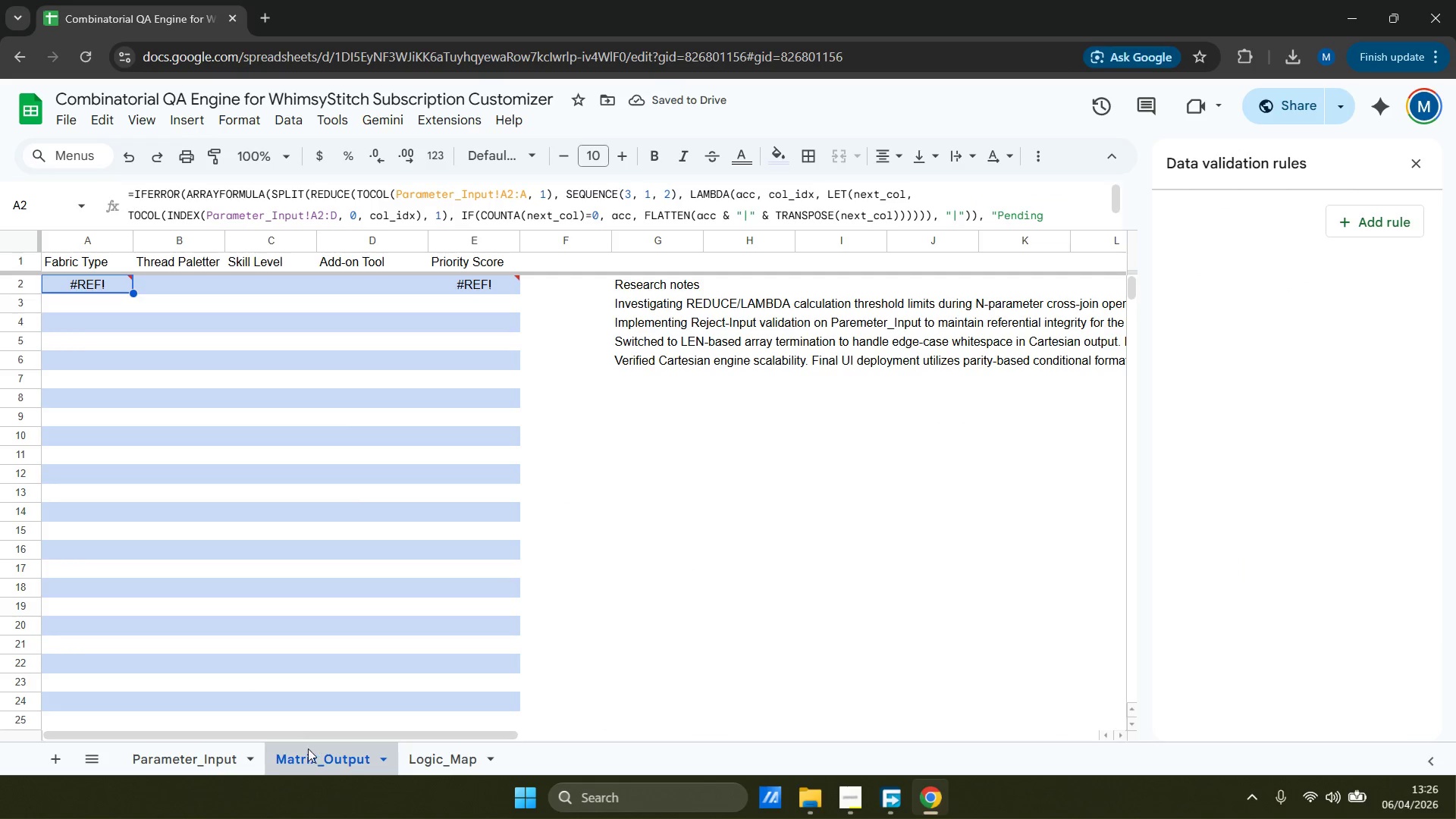 
left_click([213, 769])
 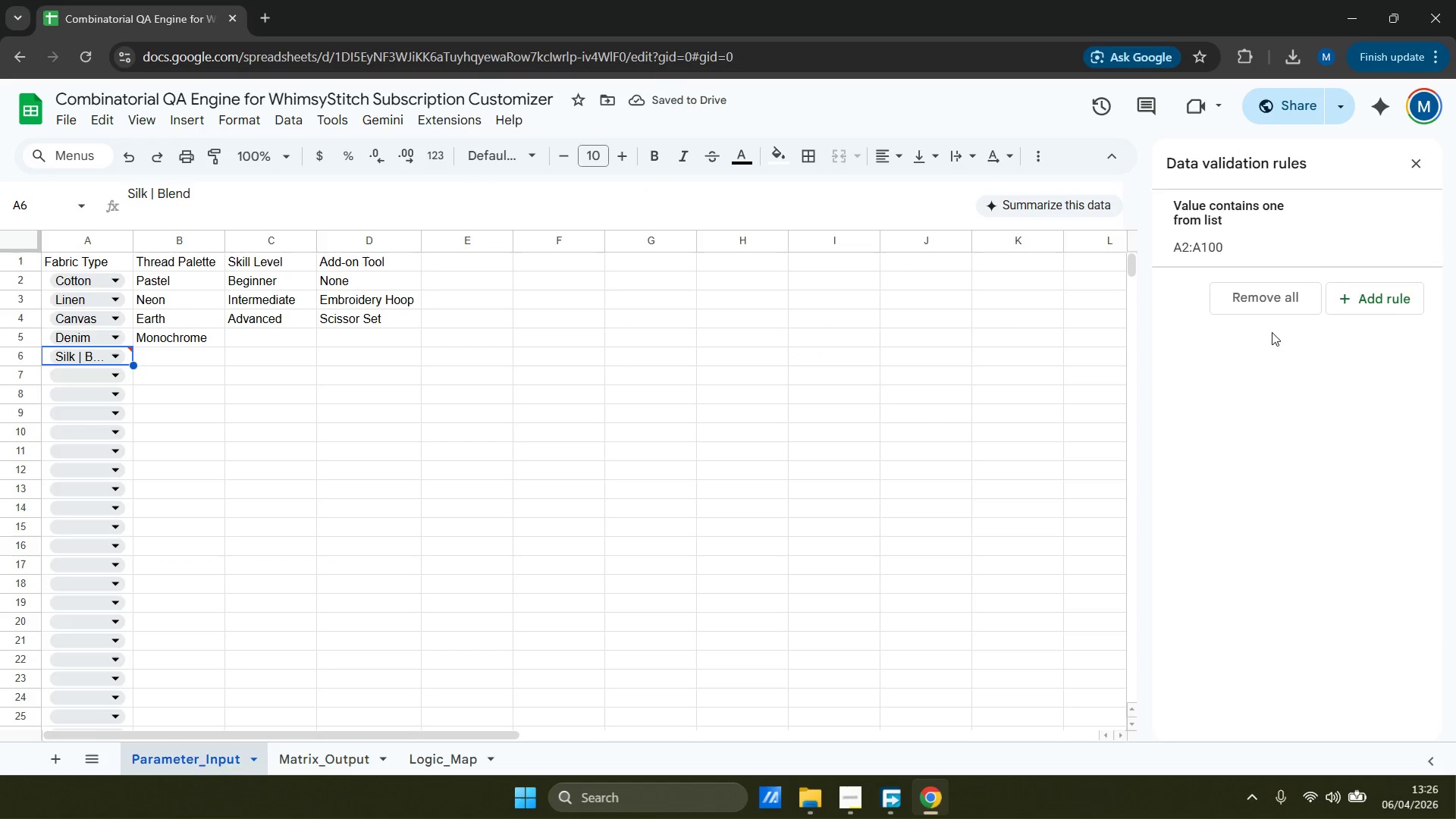 
left_click([1326, 231])
 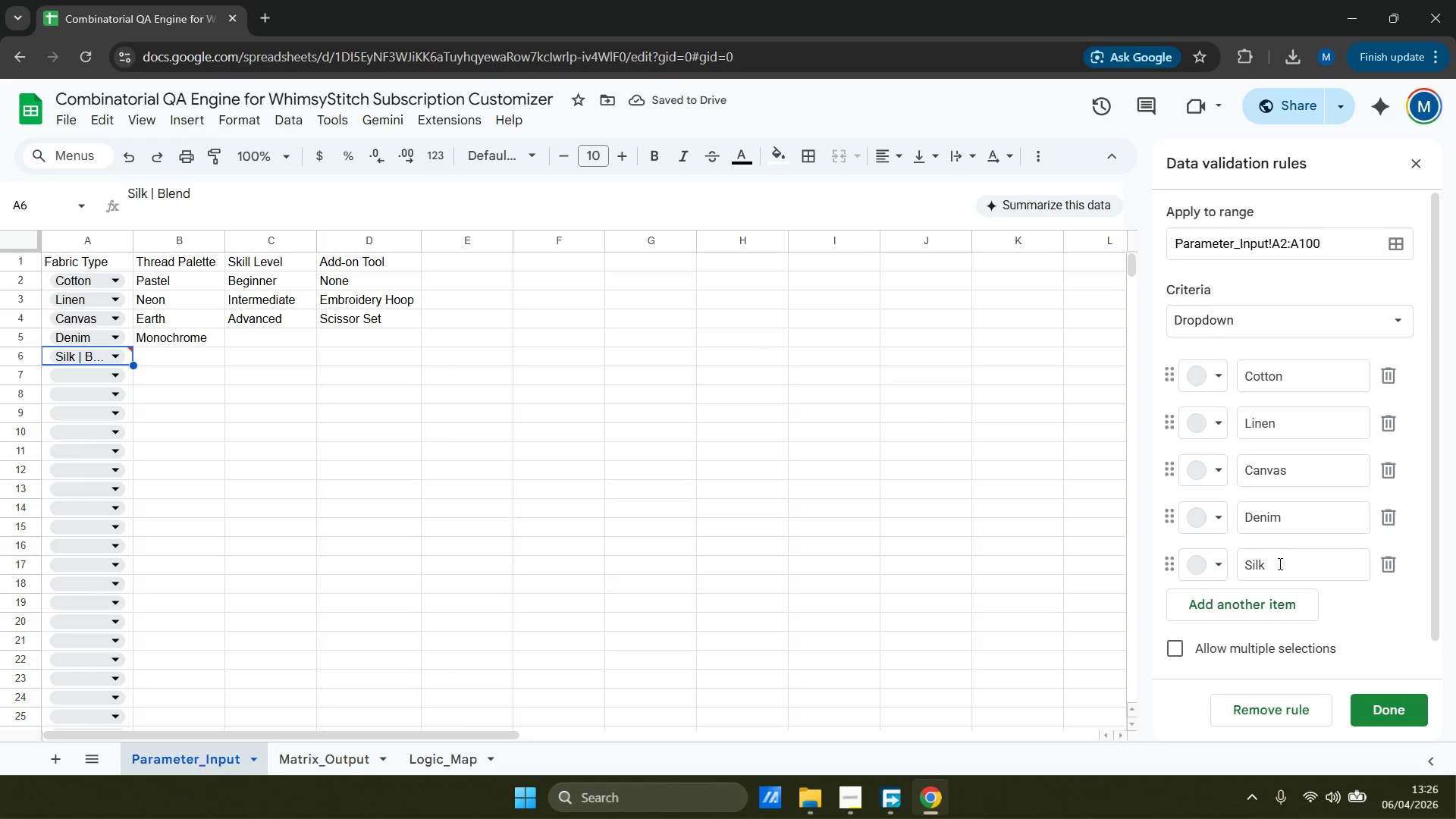 
left_click([1292, 570])
 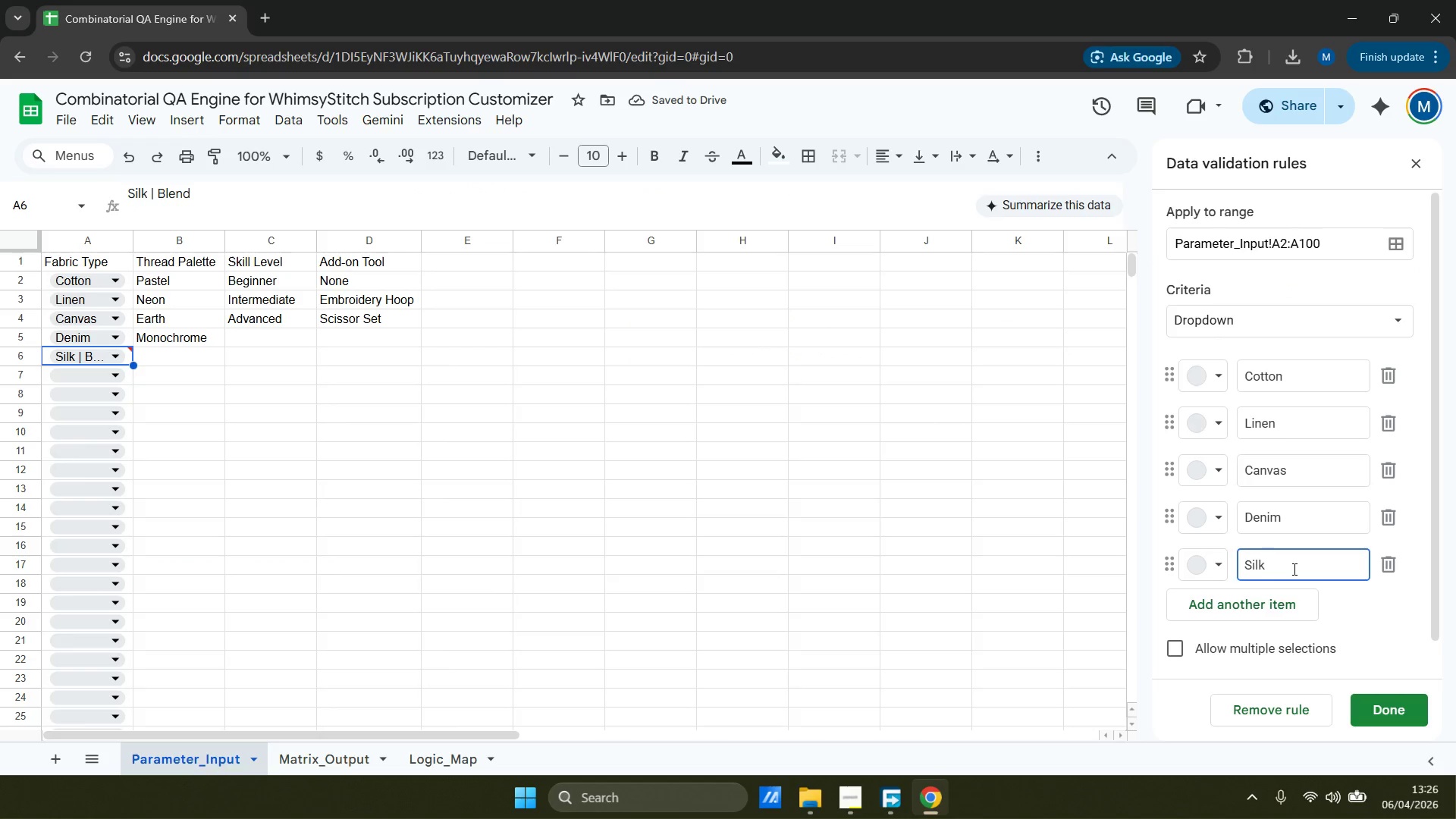 
key(Backspace)
 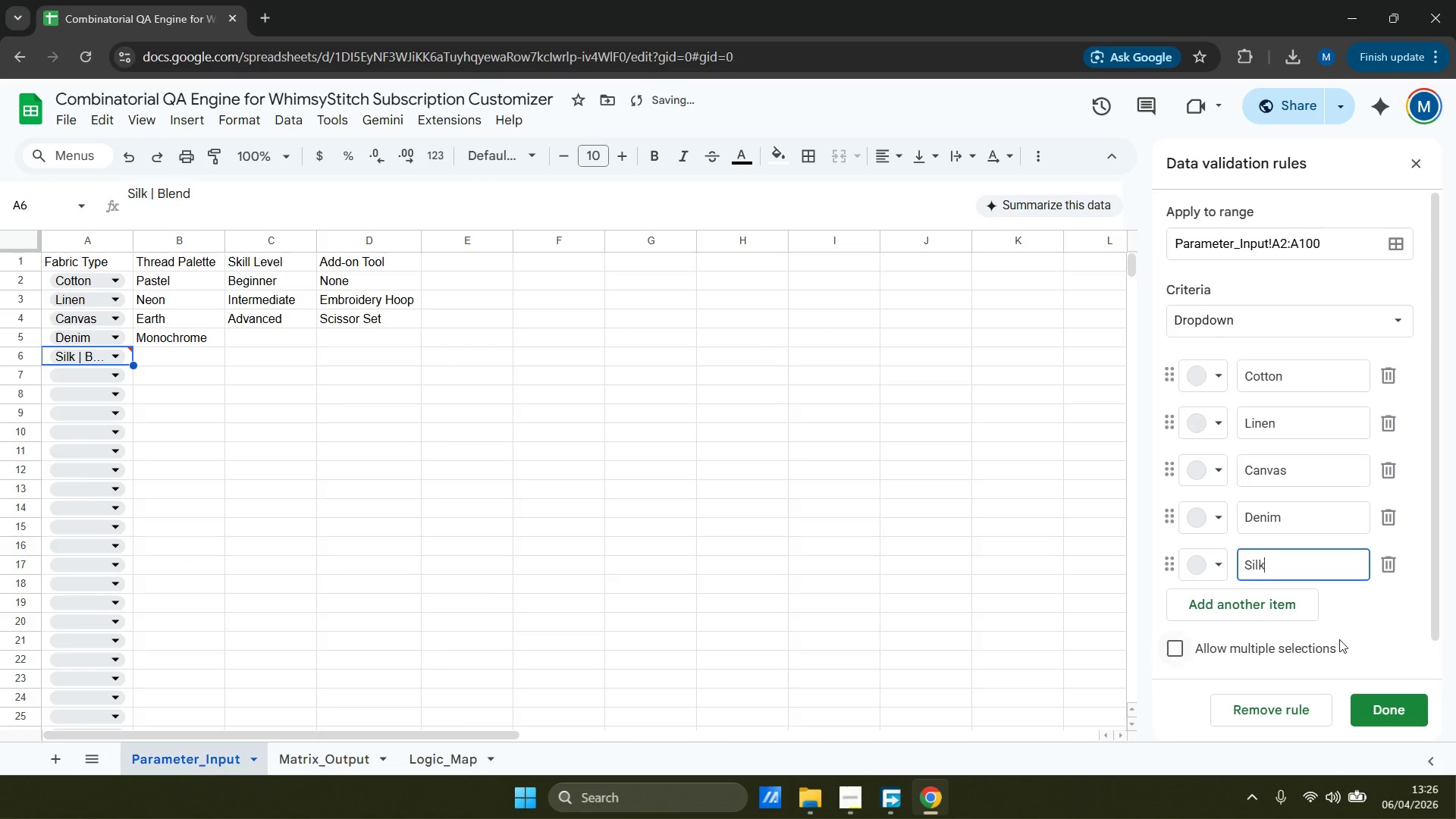 
left_click([1369, 715])
 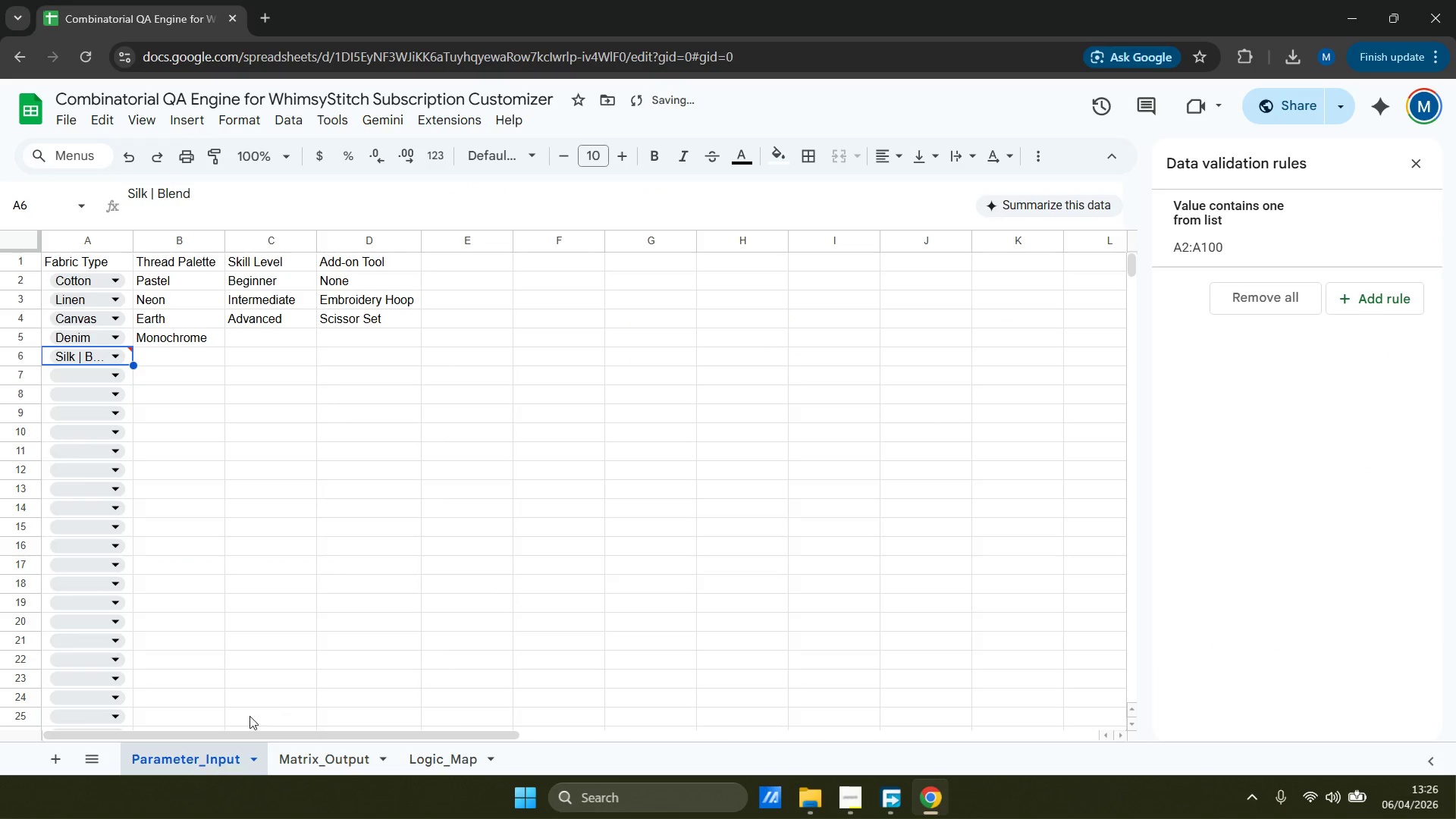 
left_click([299, 755])
 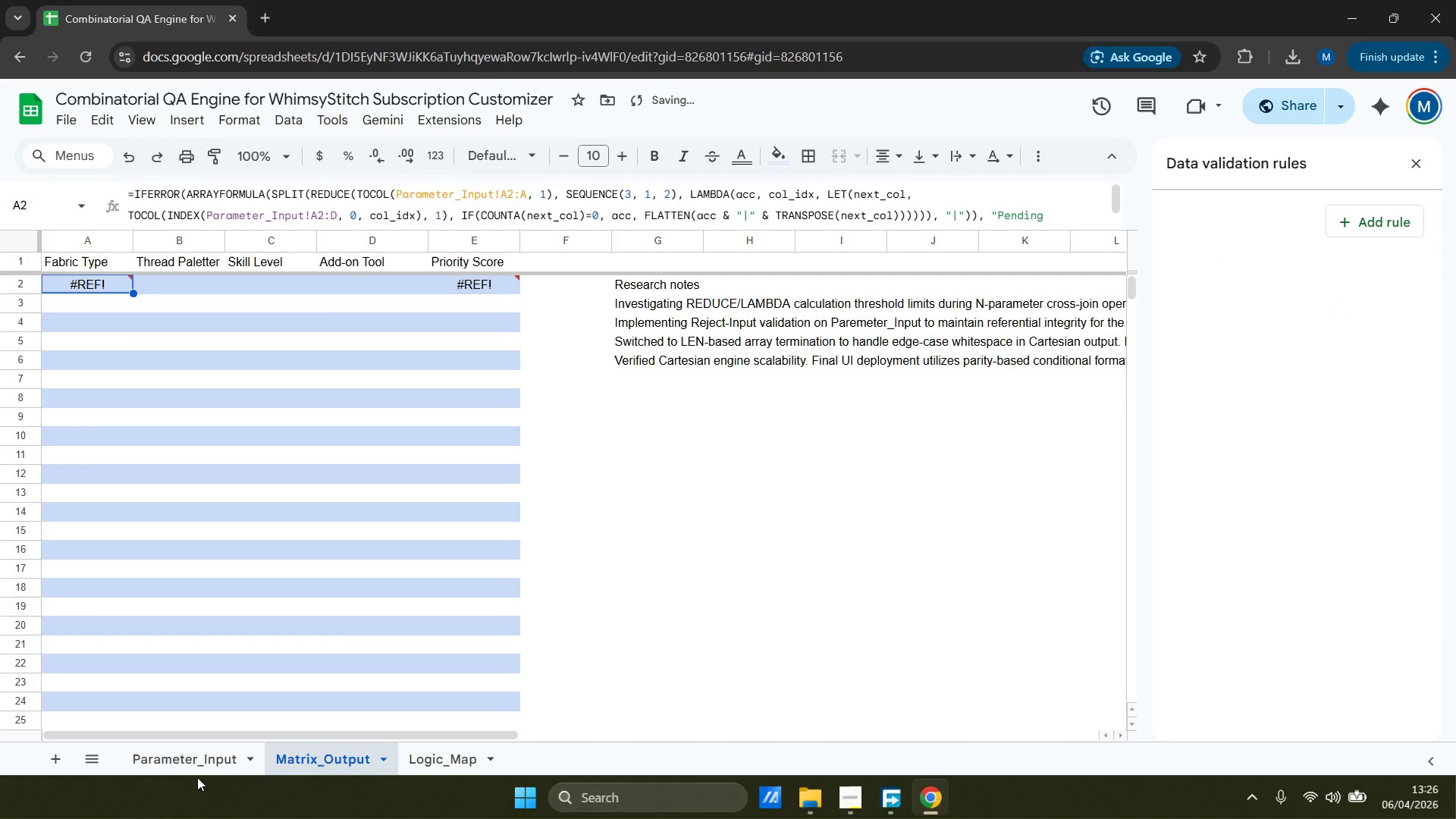 
left_click([194, 760])
 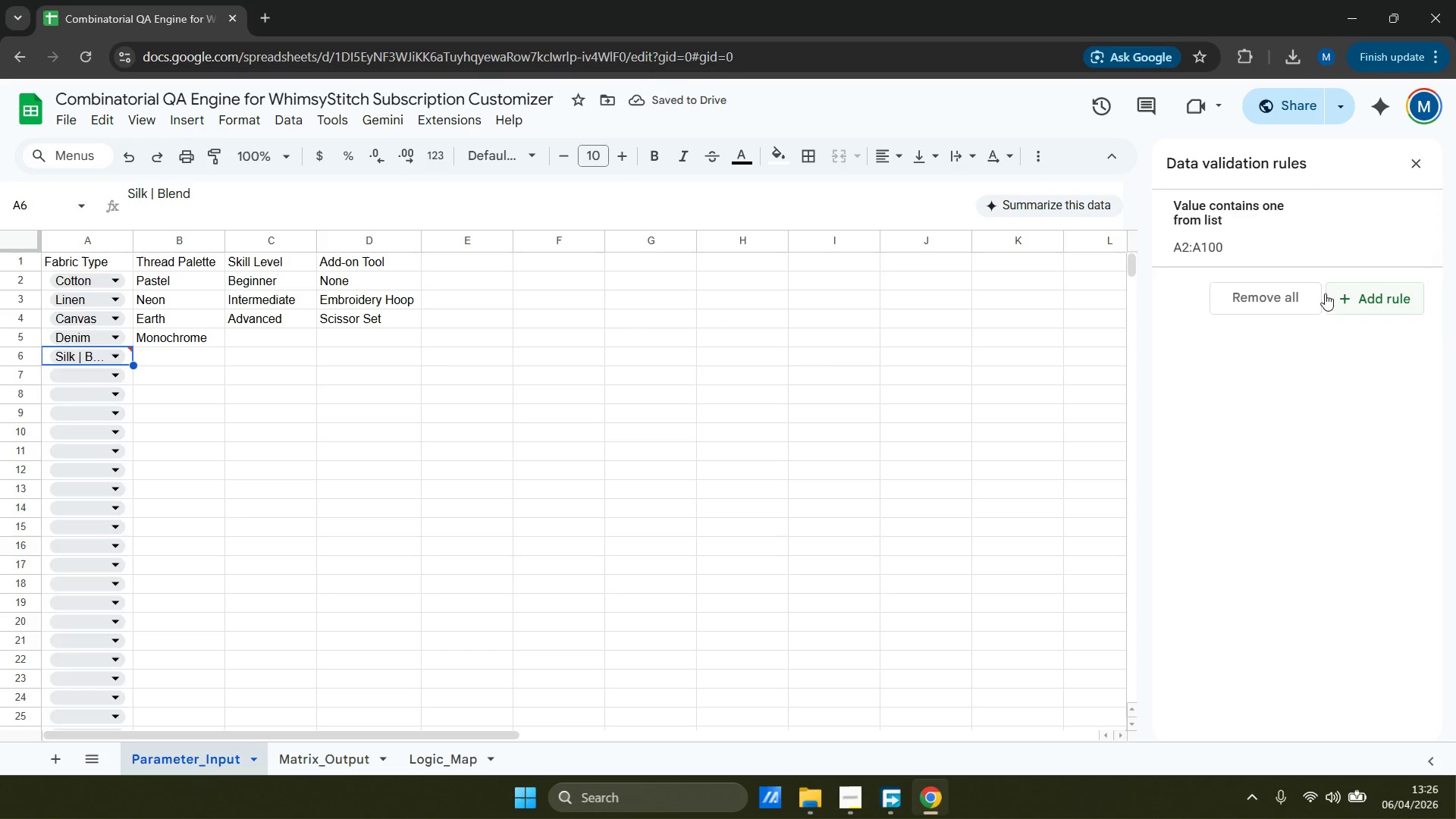 
left_click([1279, 230])
 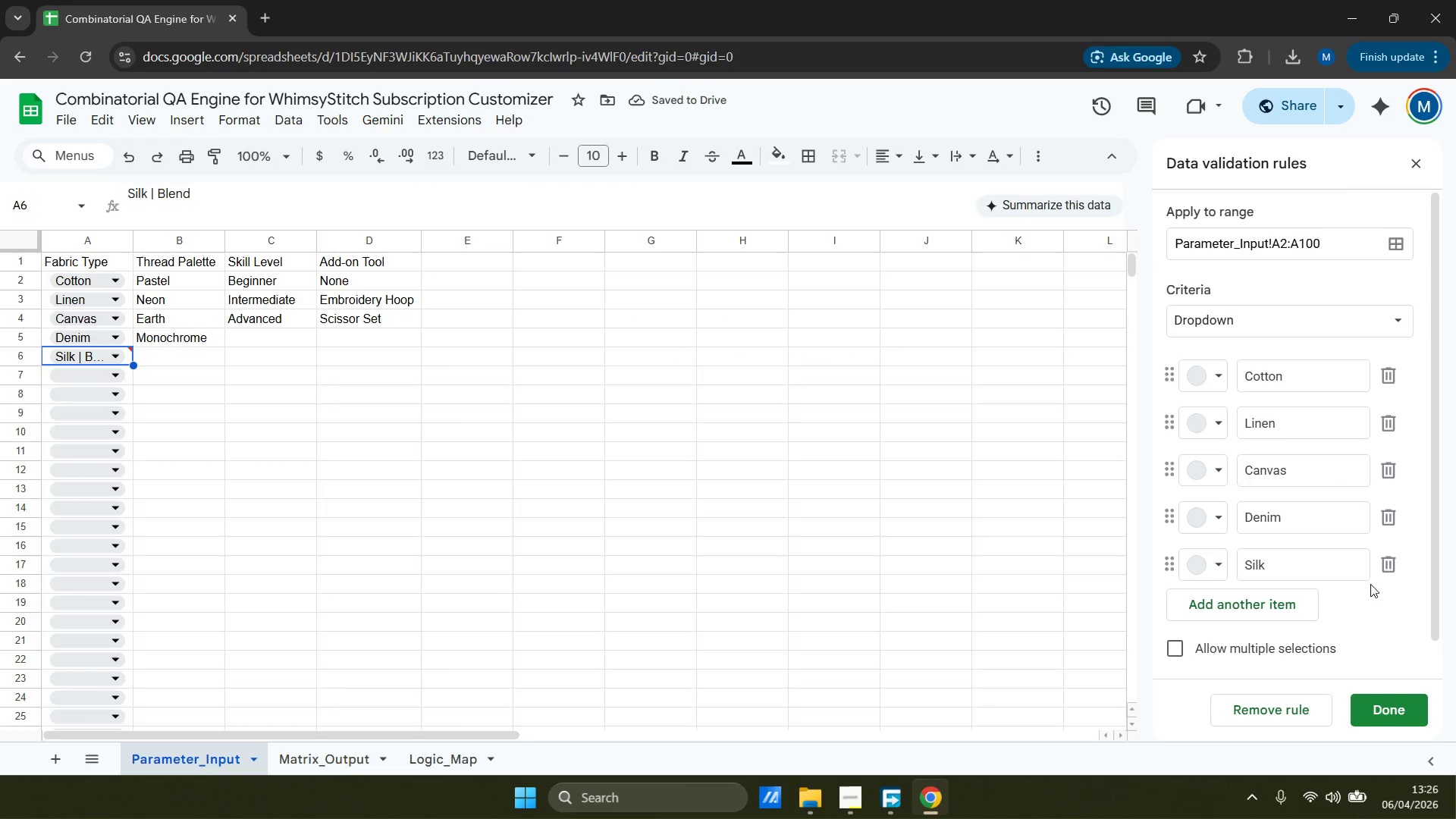 
left_click([1384, 573])
 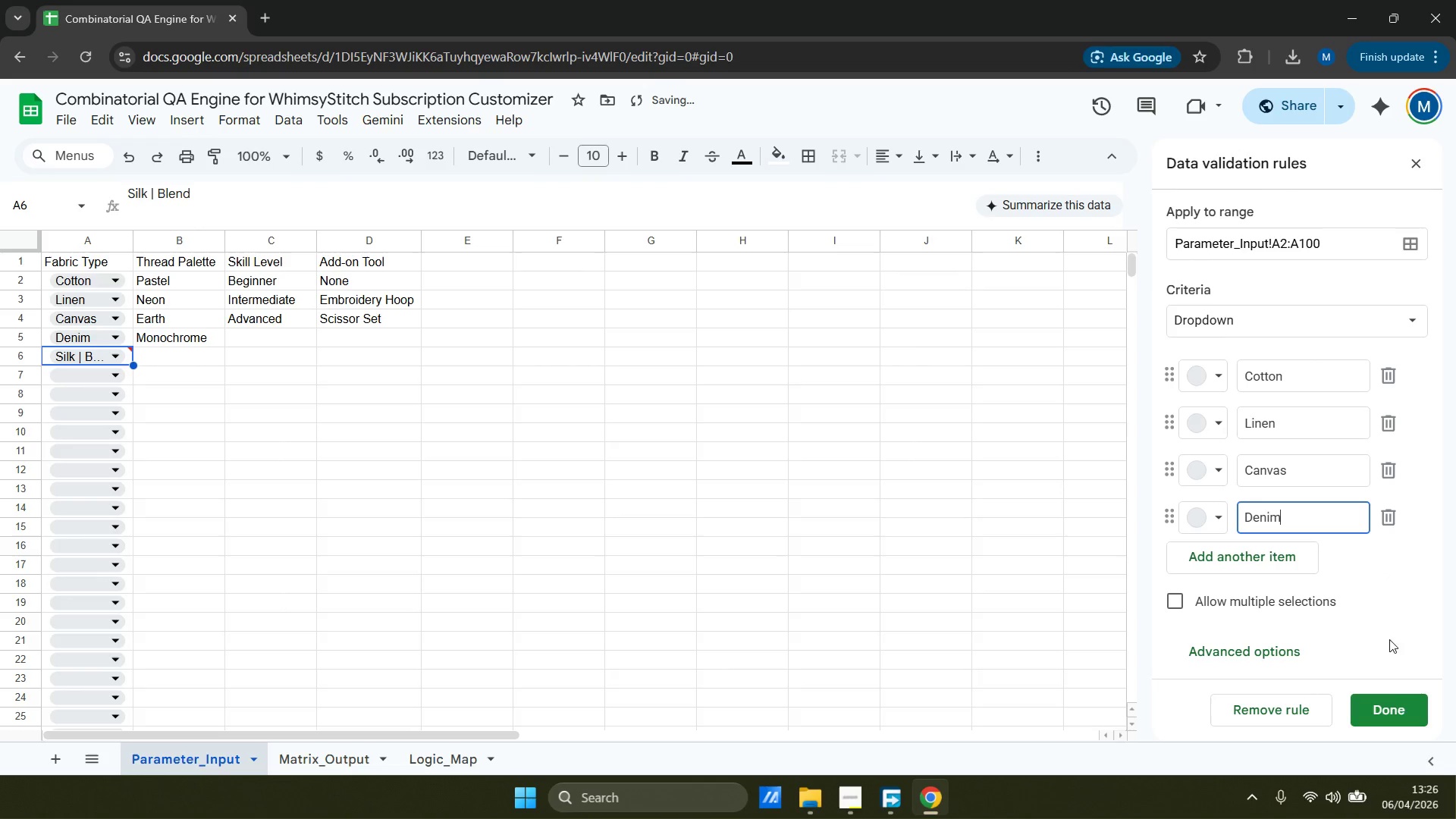 
left_click([1395, 707])
 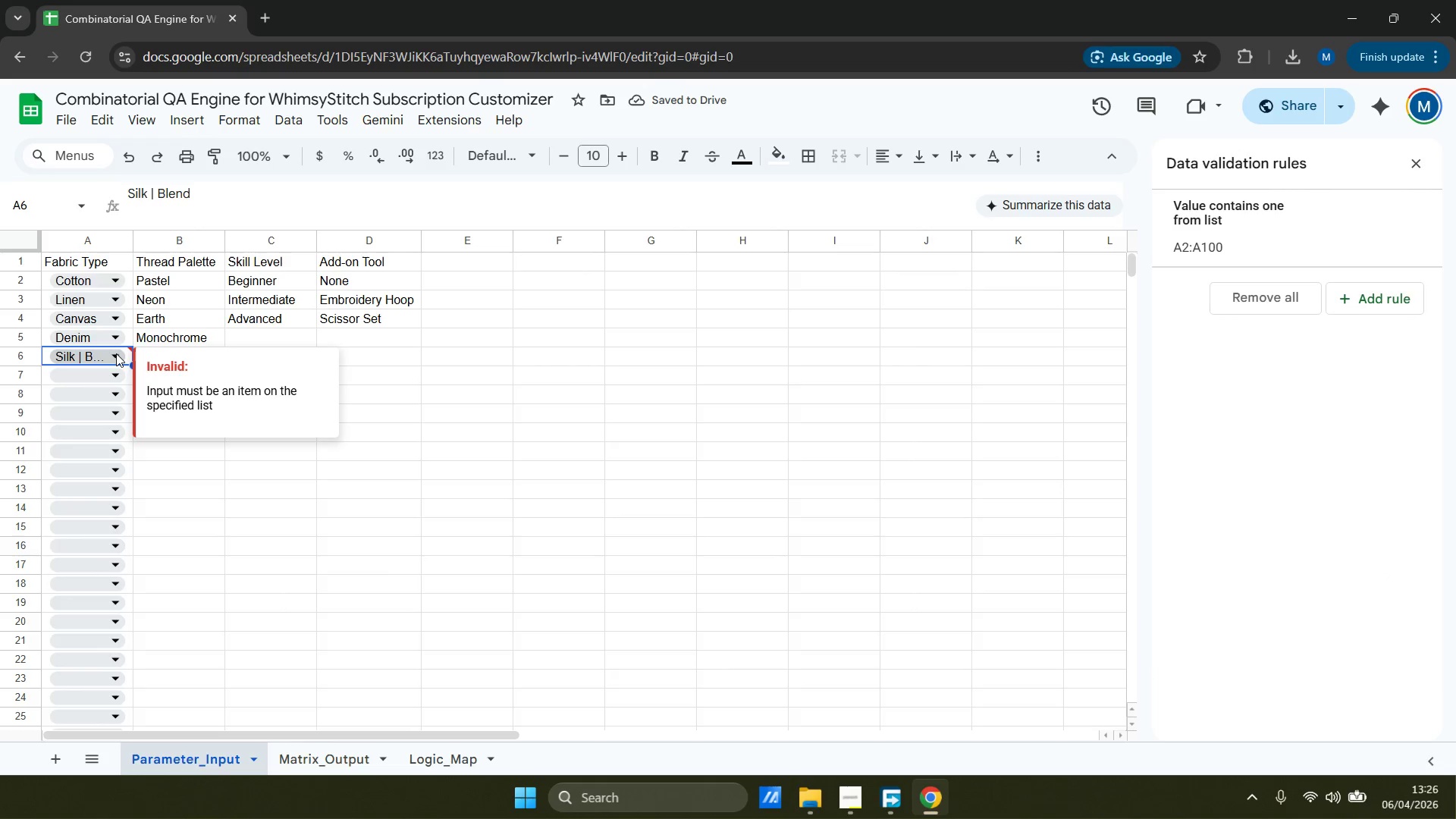 
left_click([116, 353])
 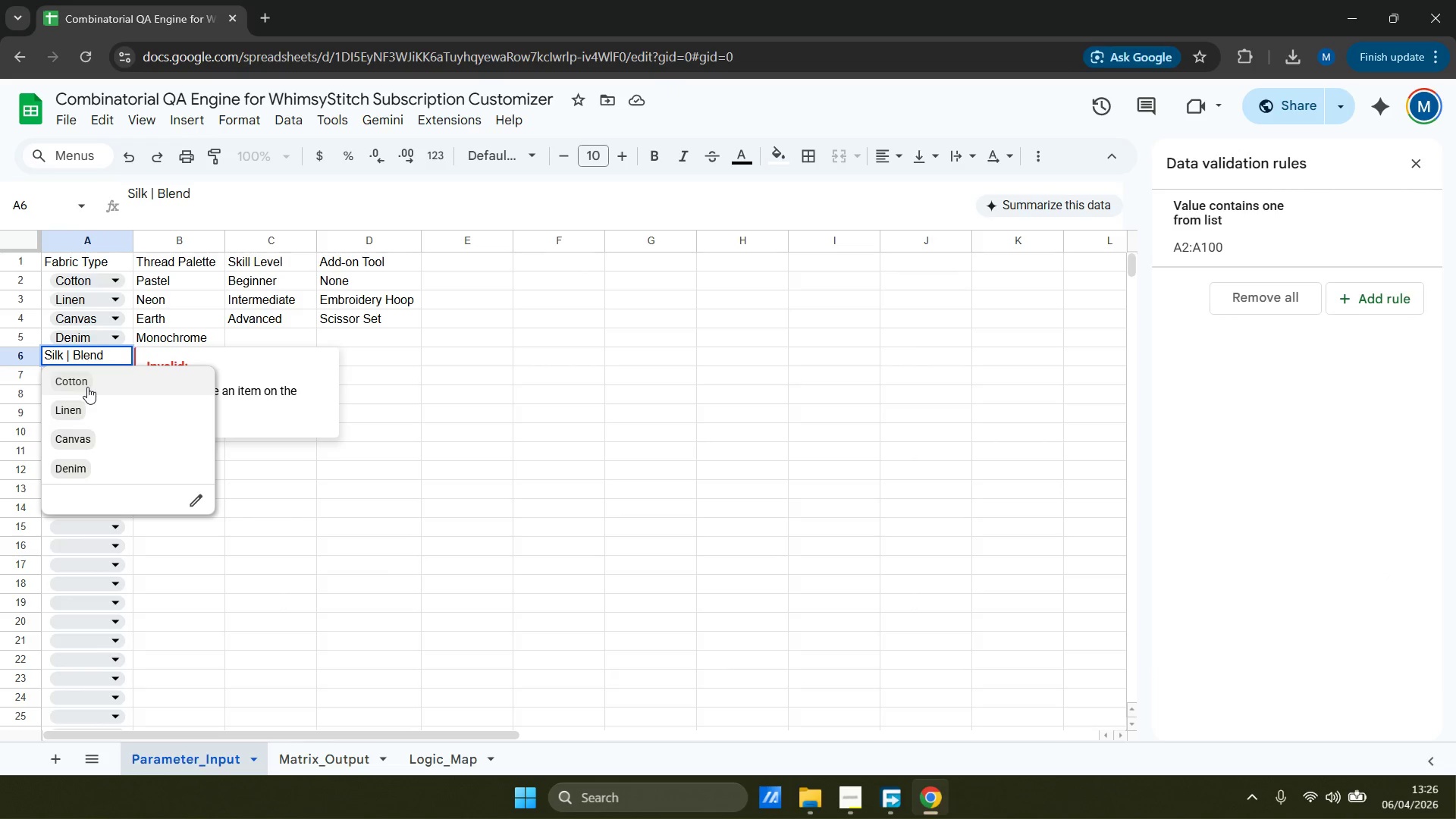 
left_click([115, 352])
 